 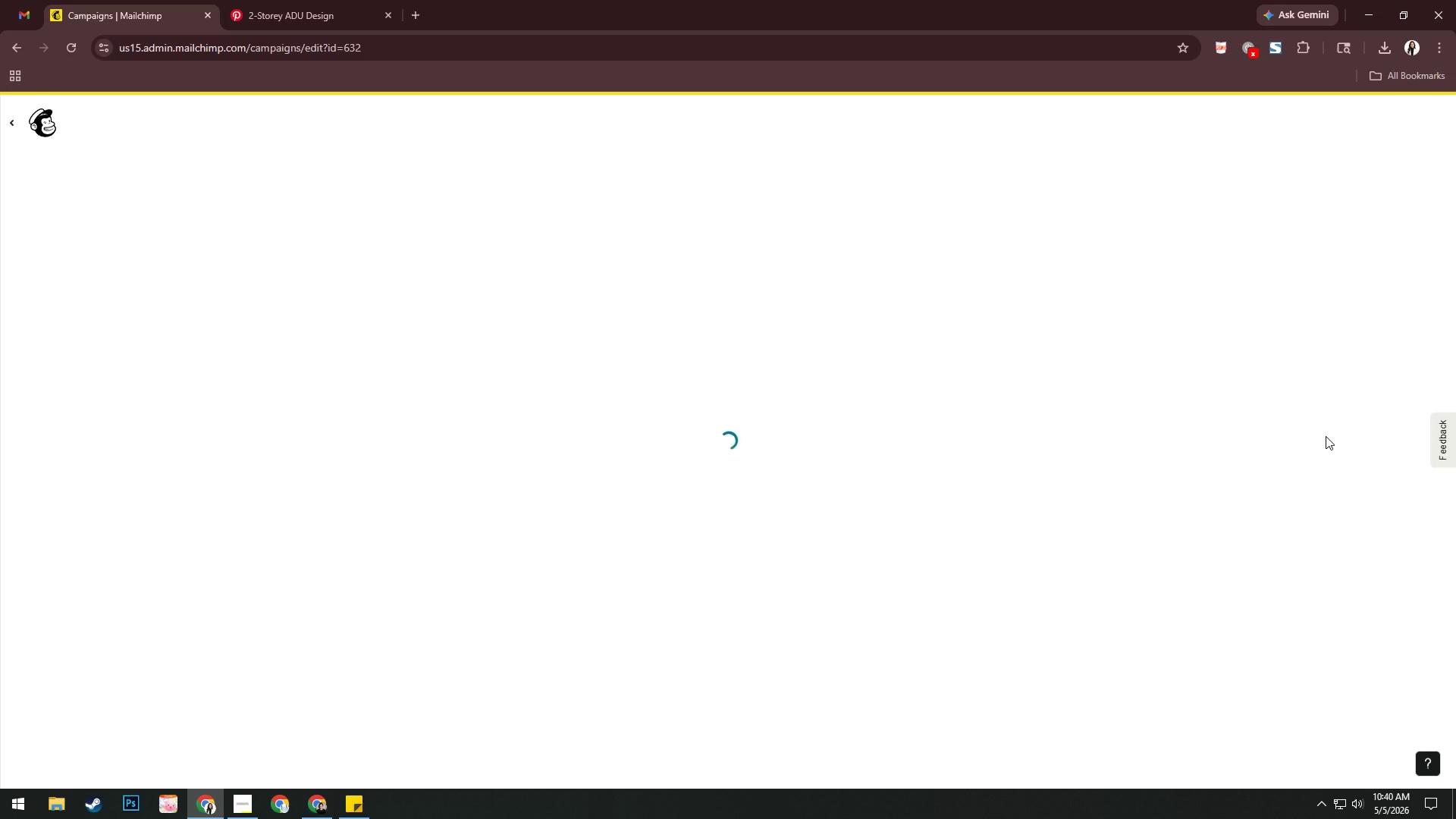 
left_click([154, 121])
 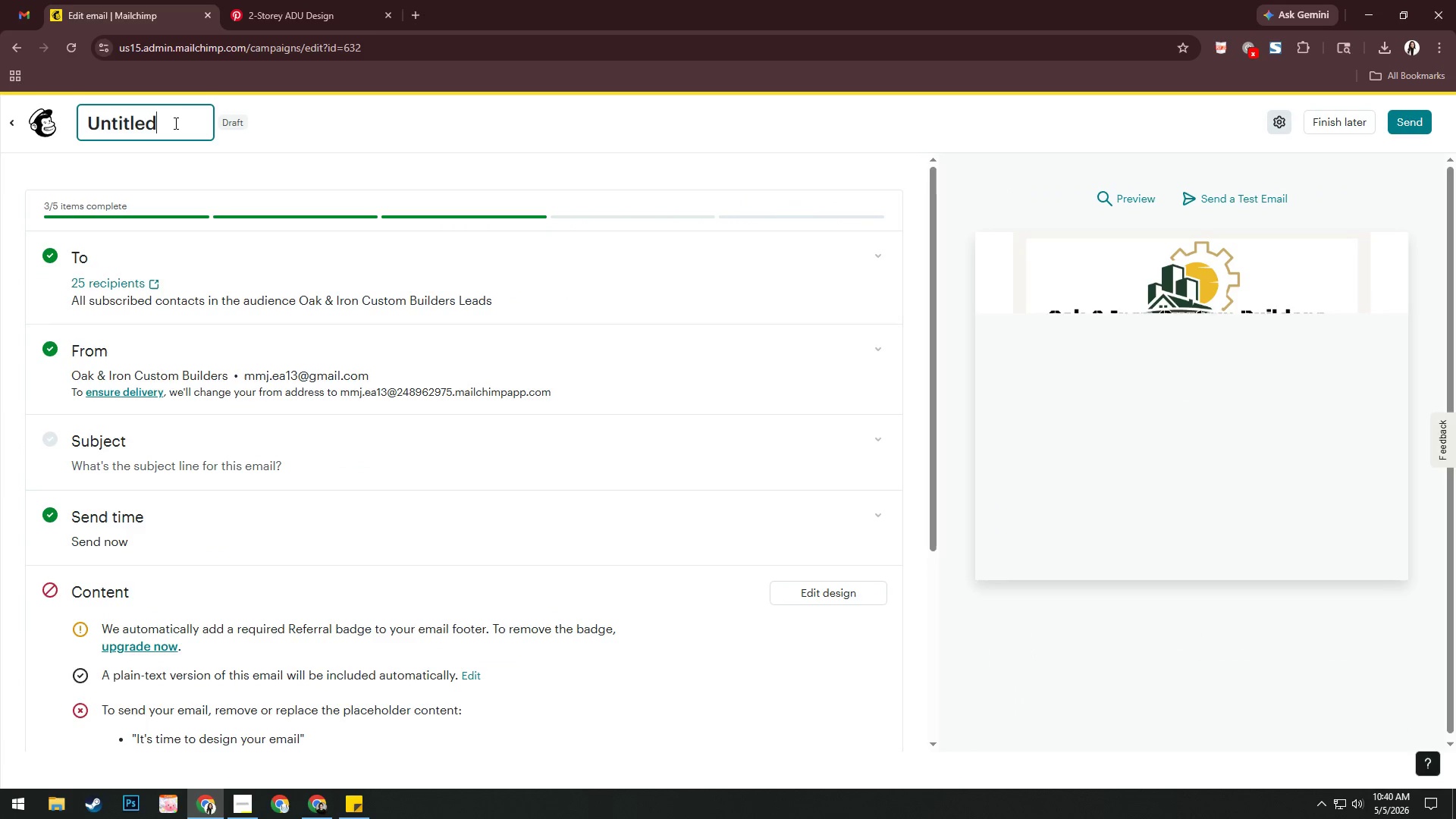 
key(Control+A)
 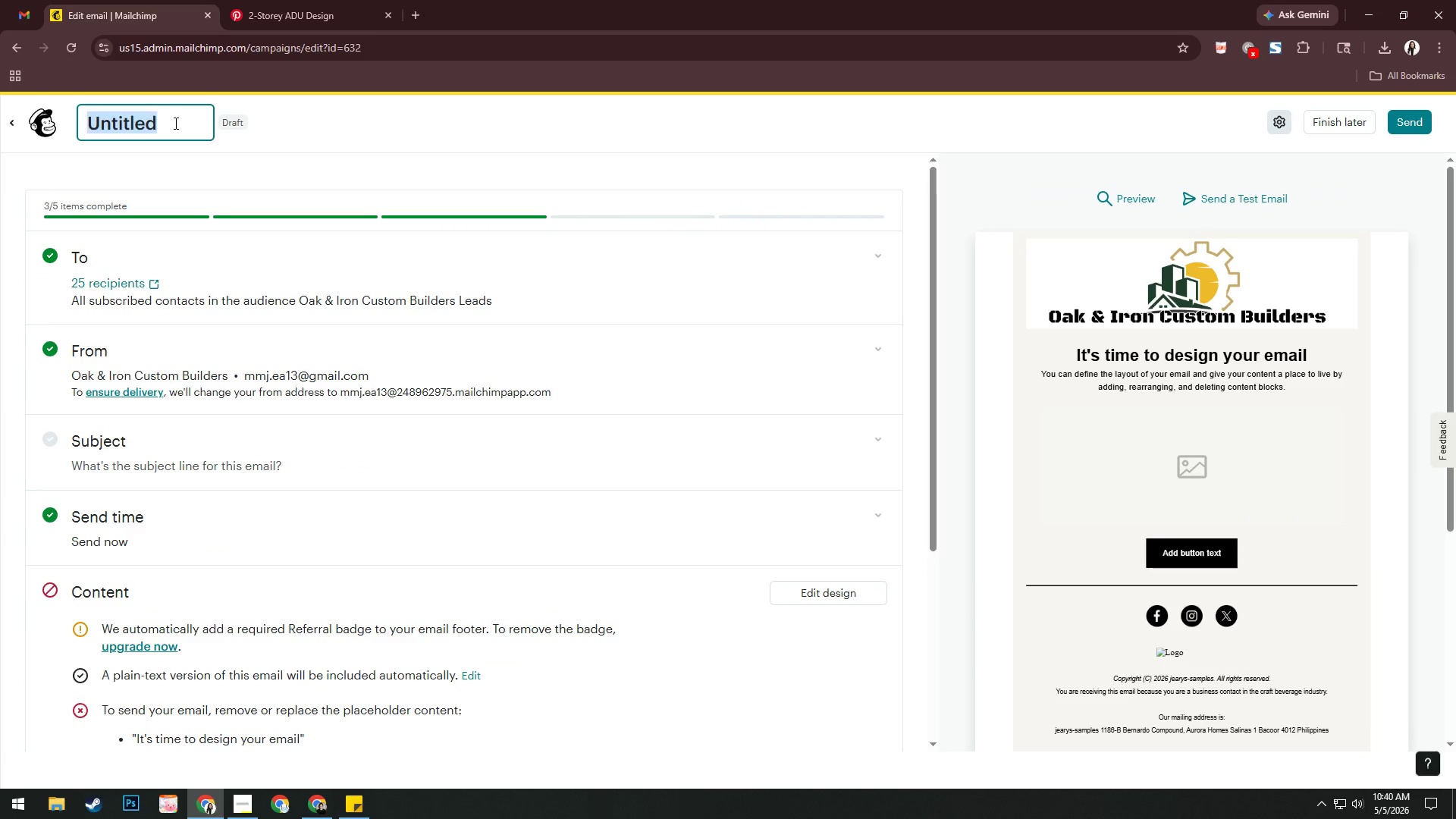 
key(Control+V)
 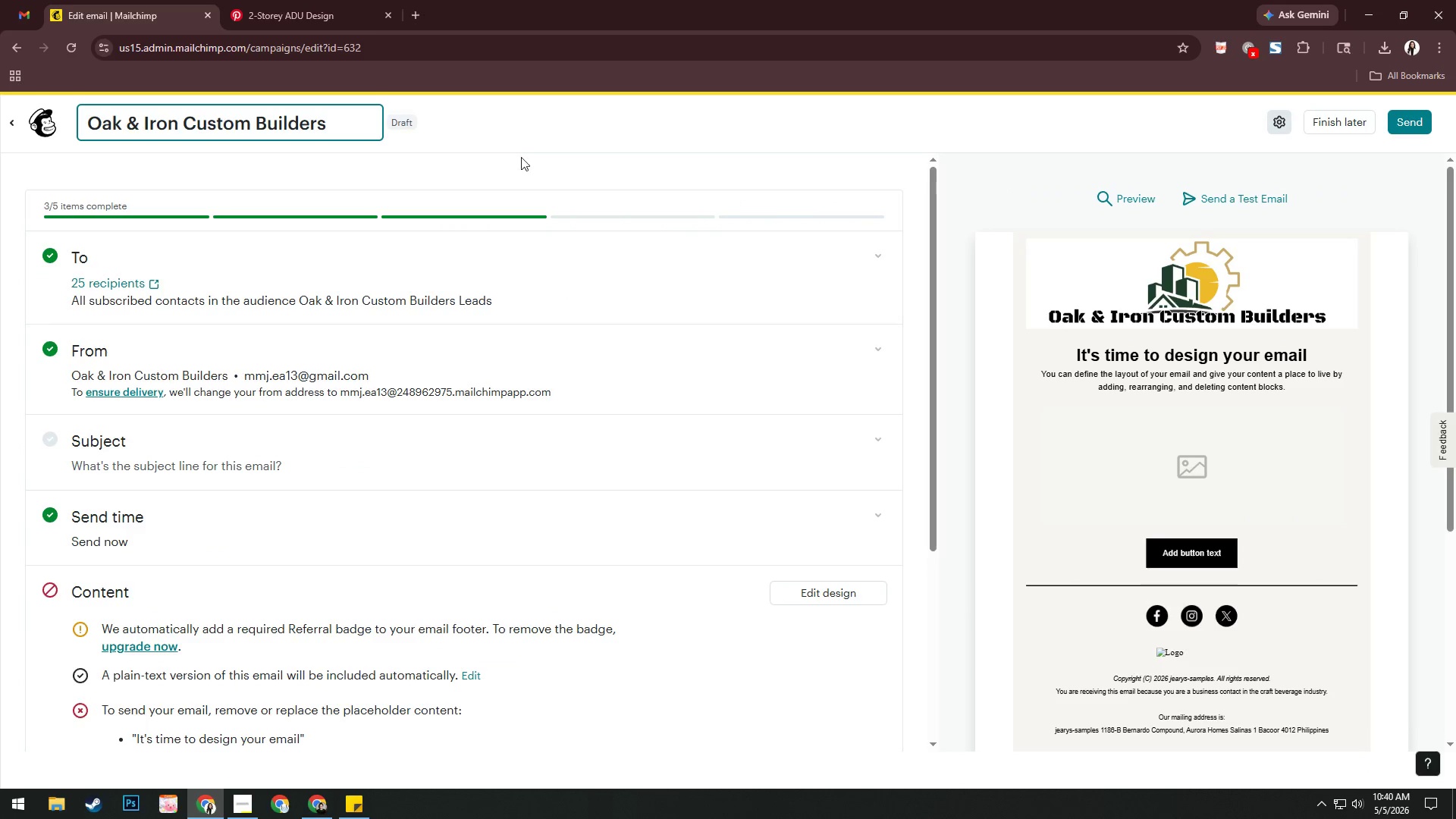 
left_click([522, 157])
 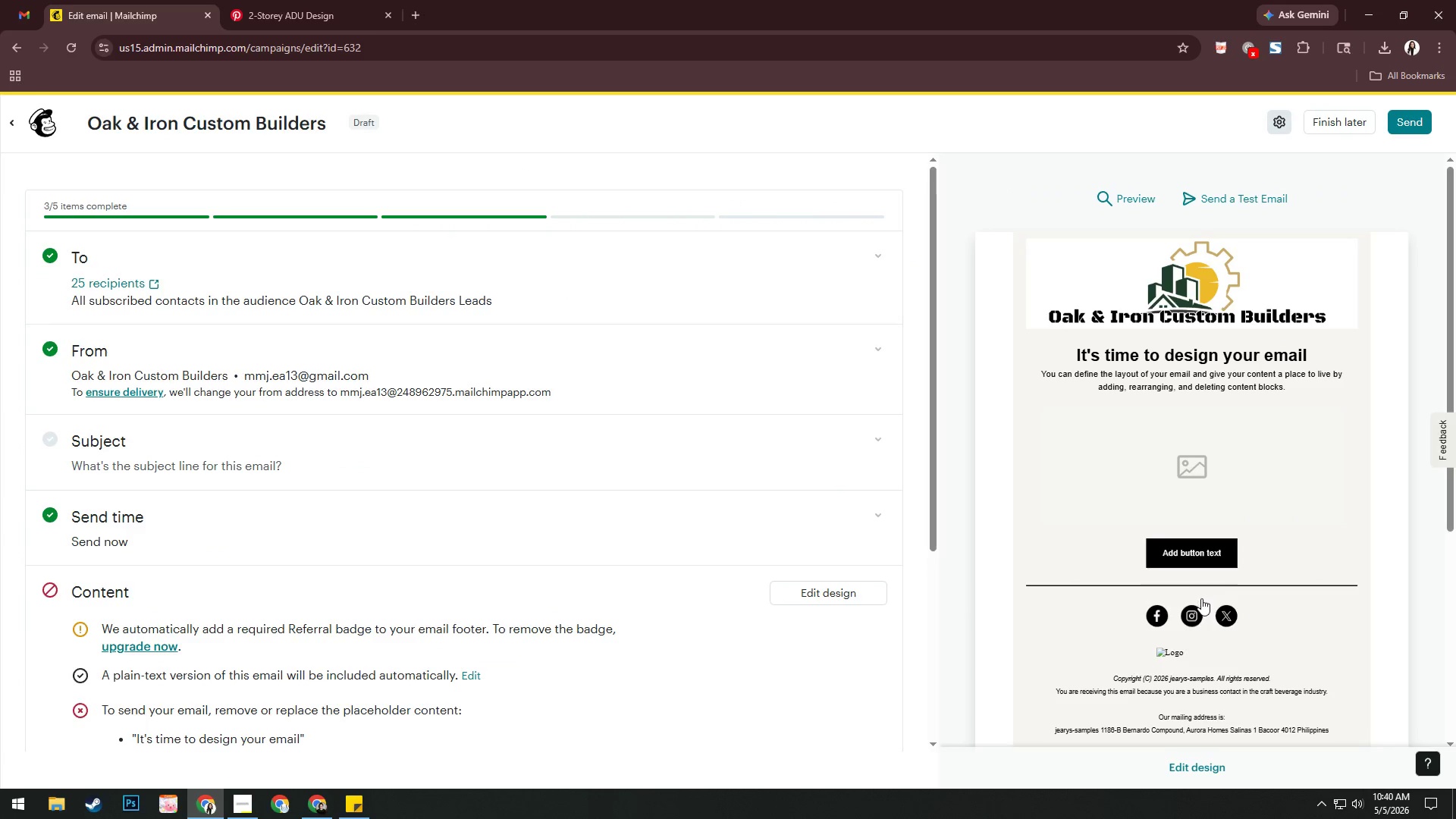 
left_click([1218, 522])
 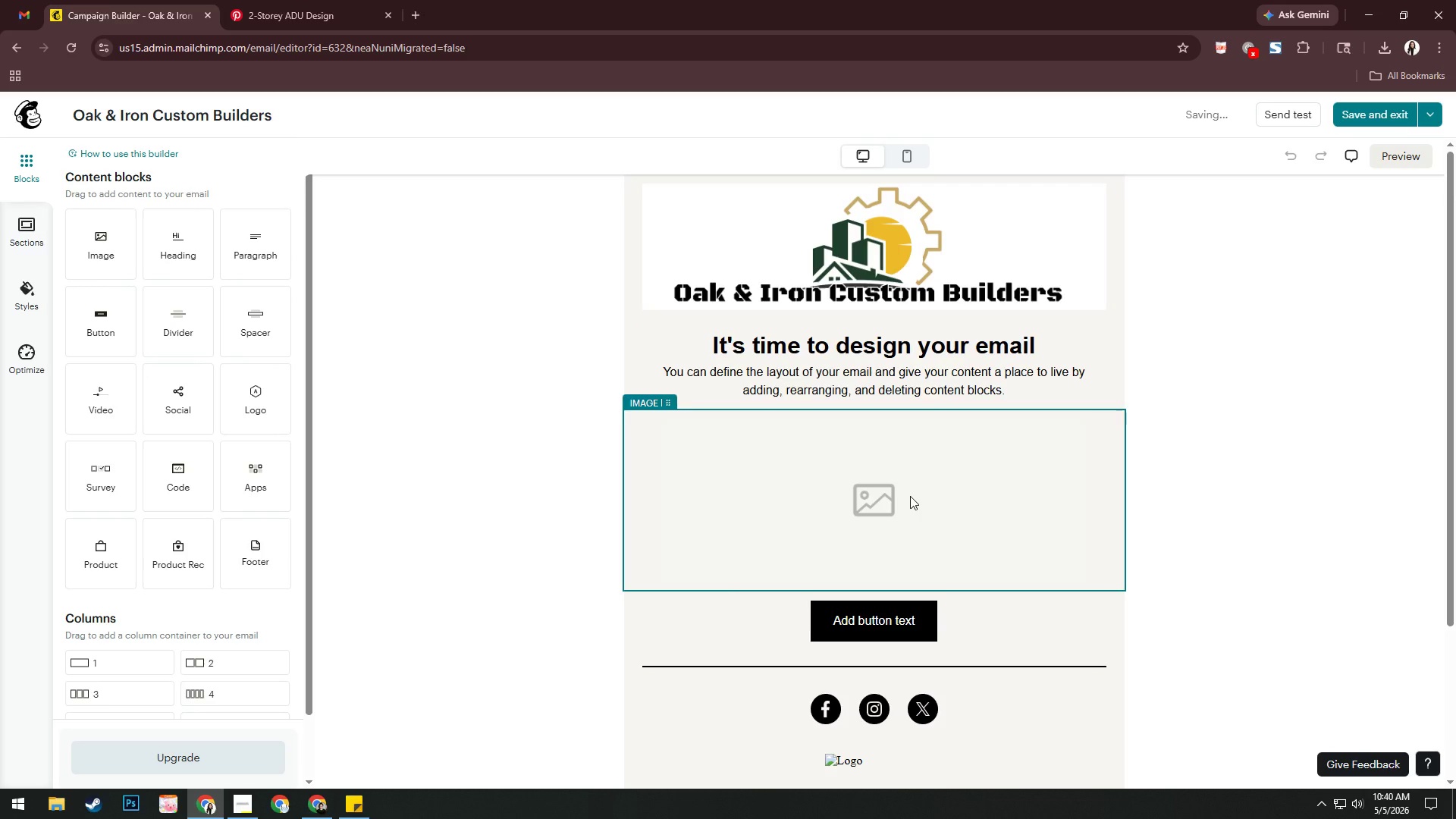 
wait(5.89)
 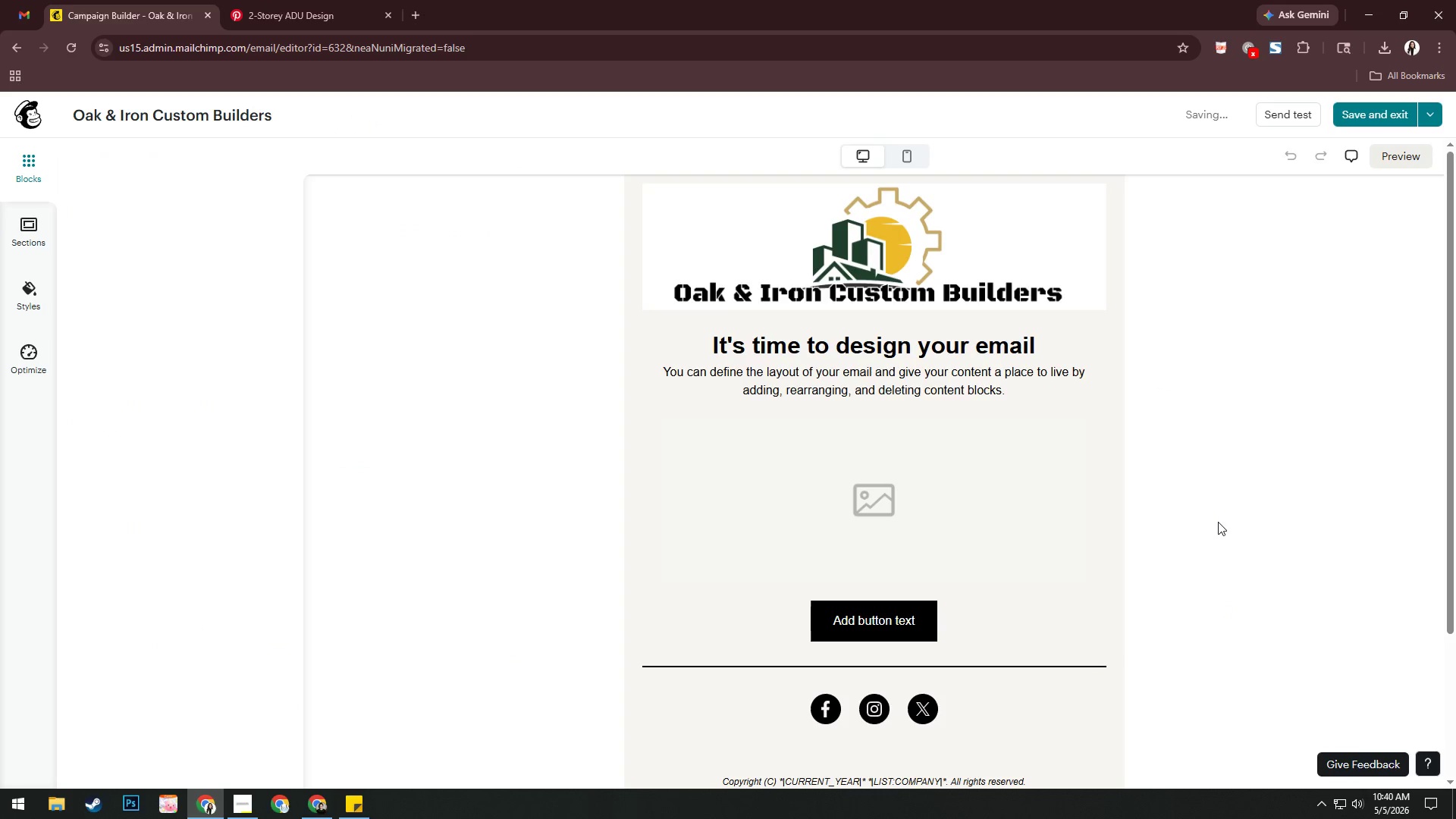 
left_click([910, 496])
 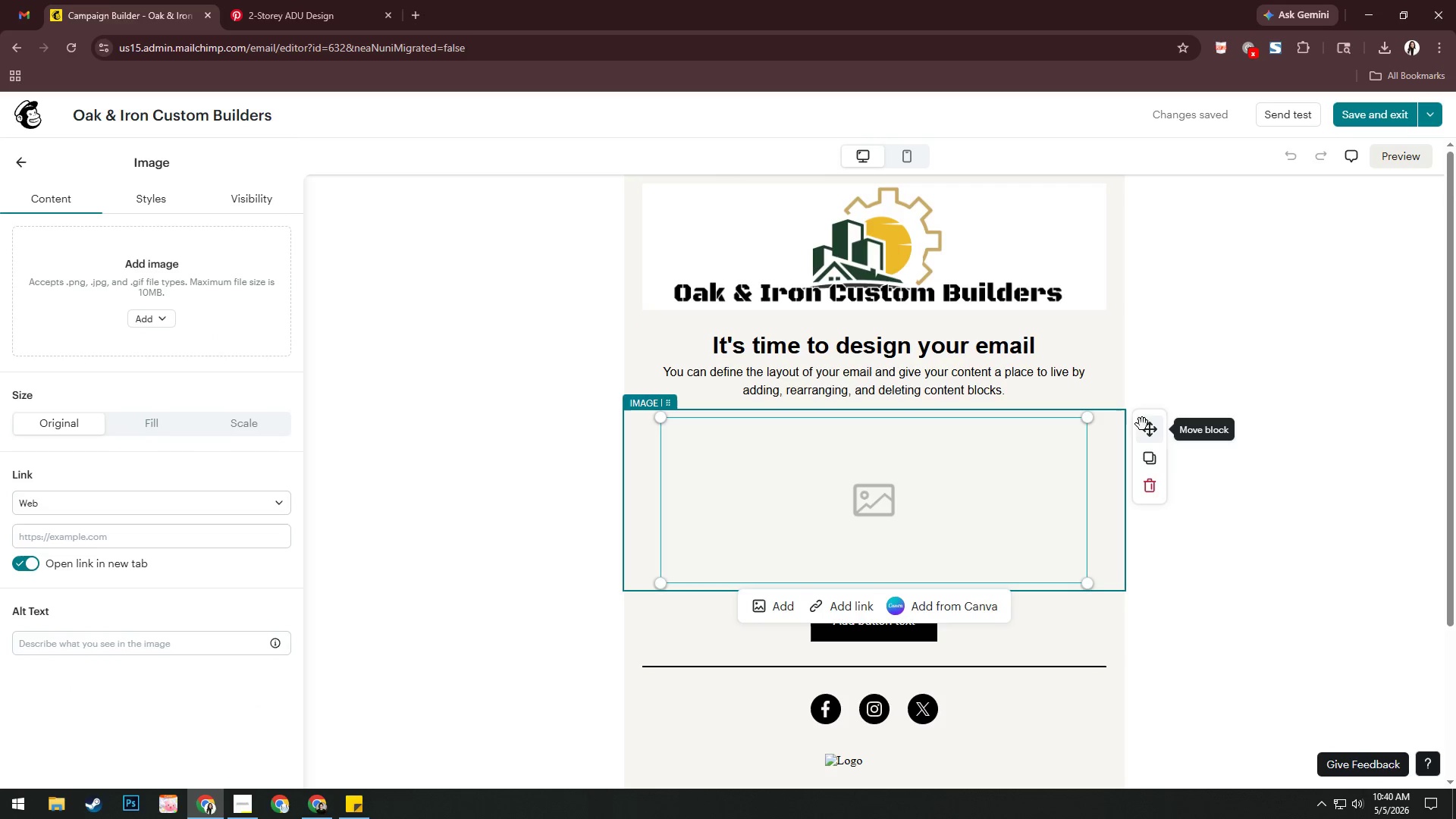 
left_click_drag(start_coordinate=[1147, 438], to_coordinate=[927, 327])
 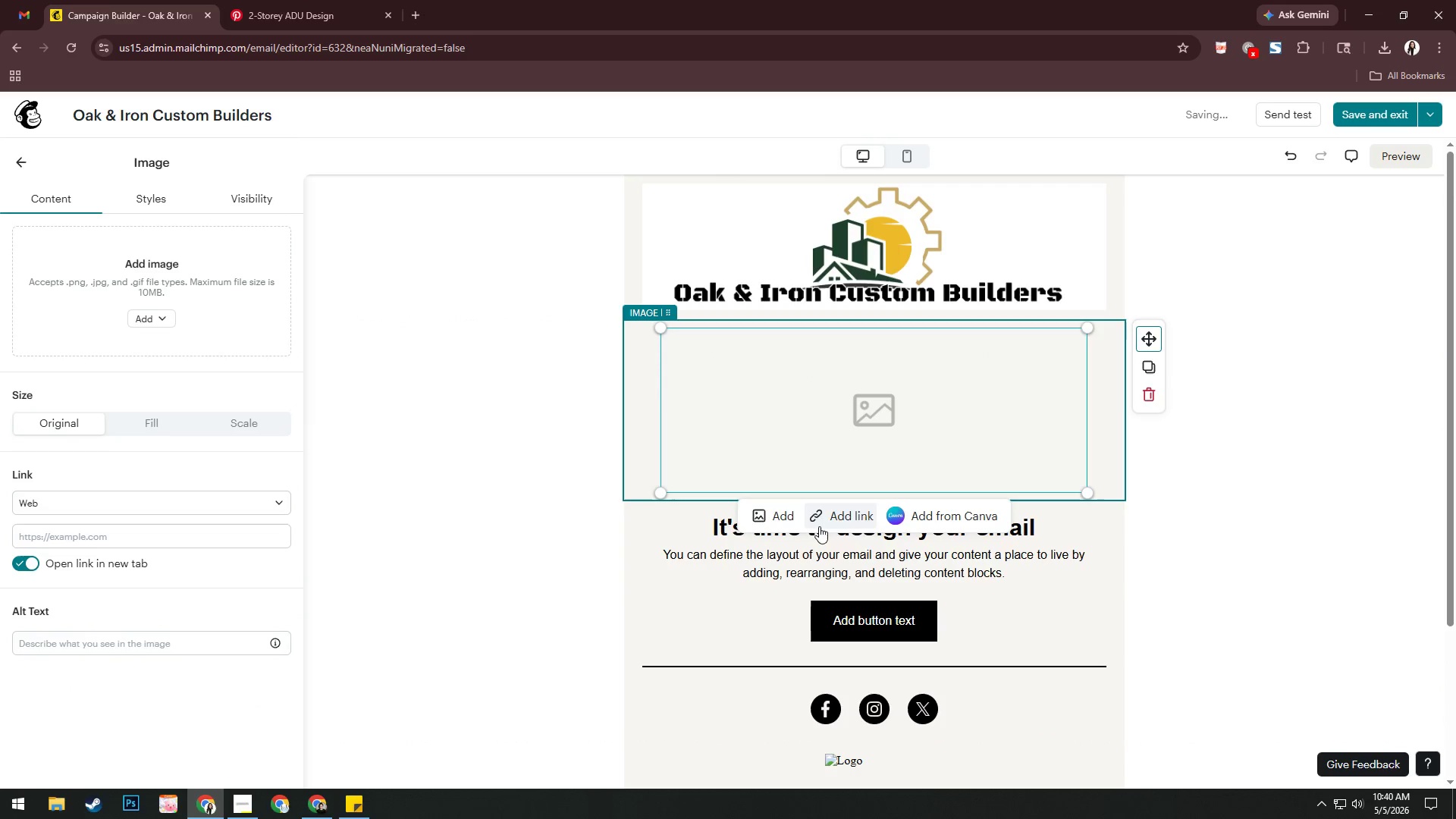 
left_click([777, 517])
 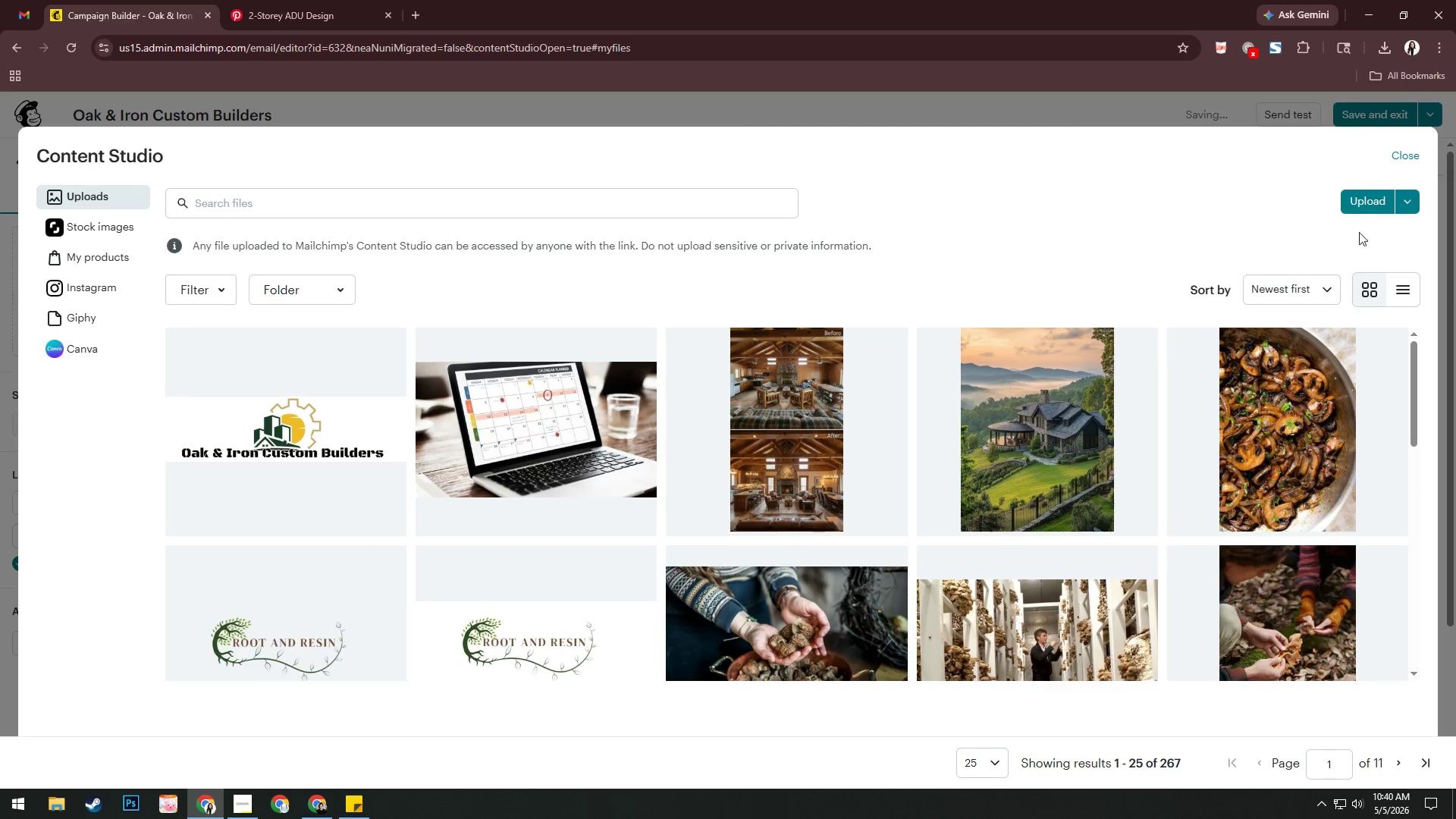 
left_click([1359, 198])
 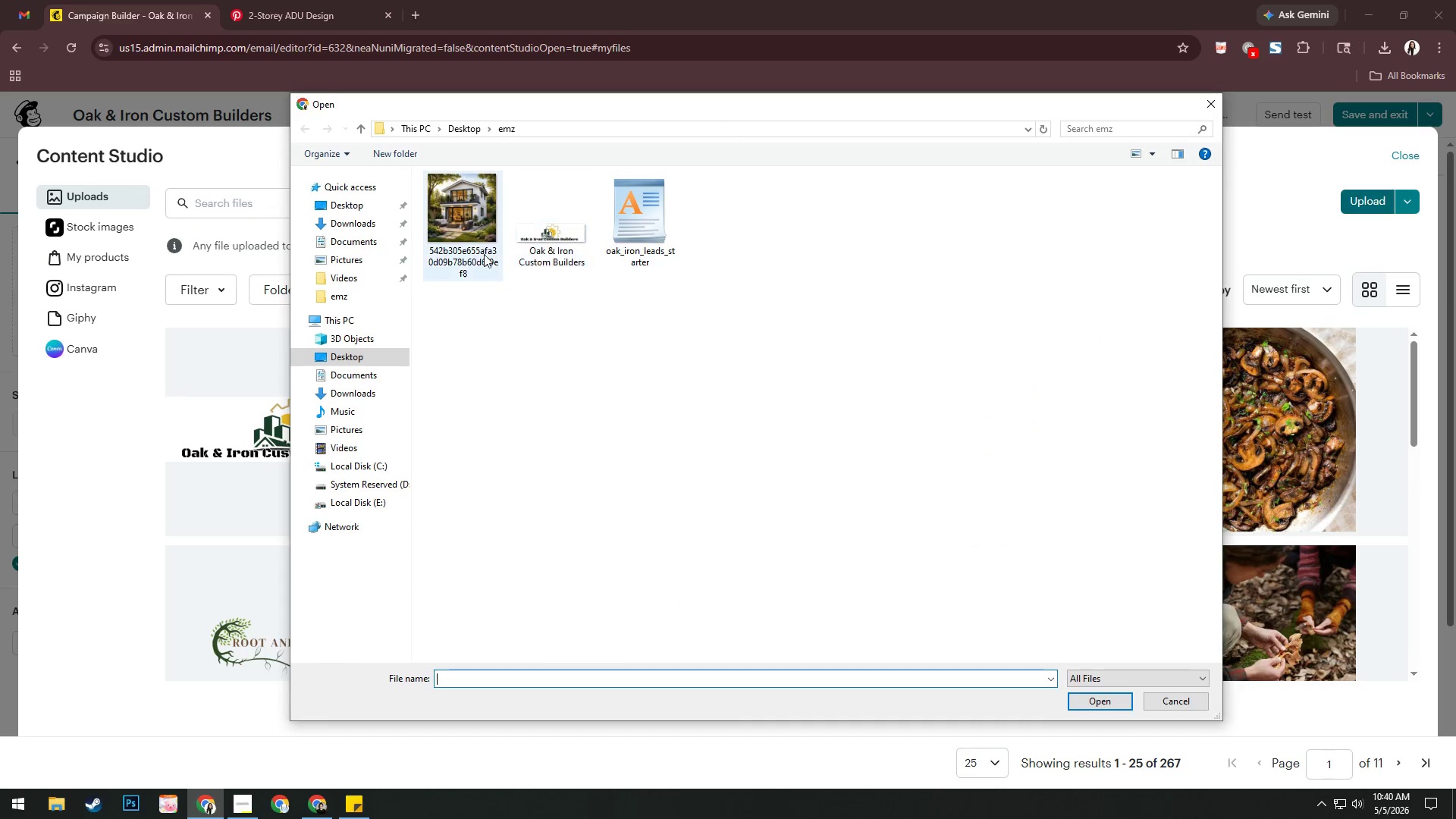 
left_click([474, 228])
 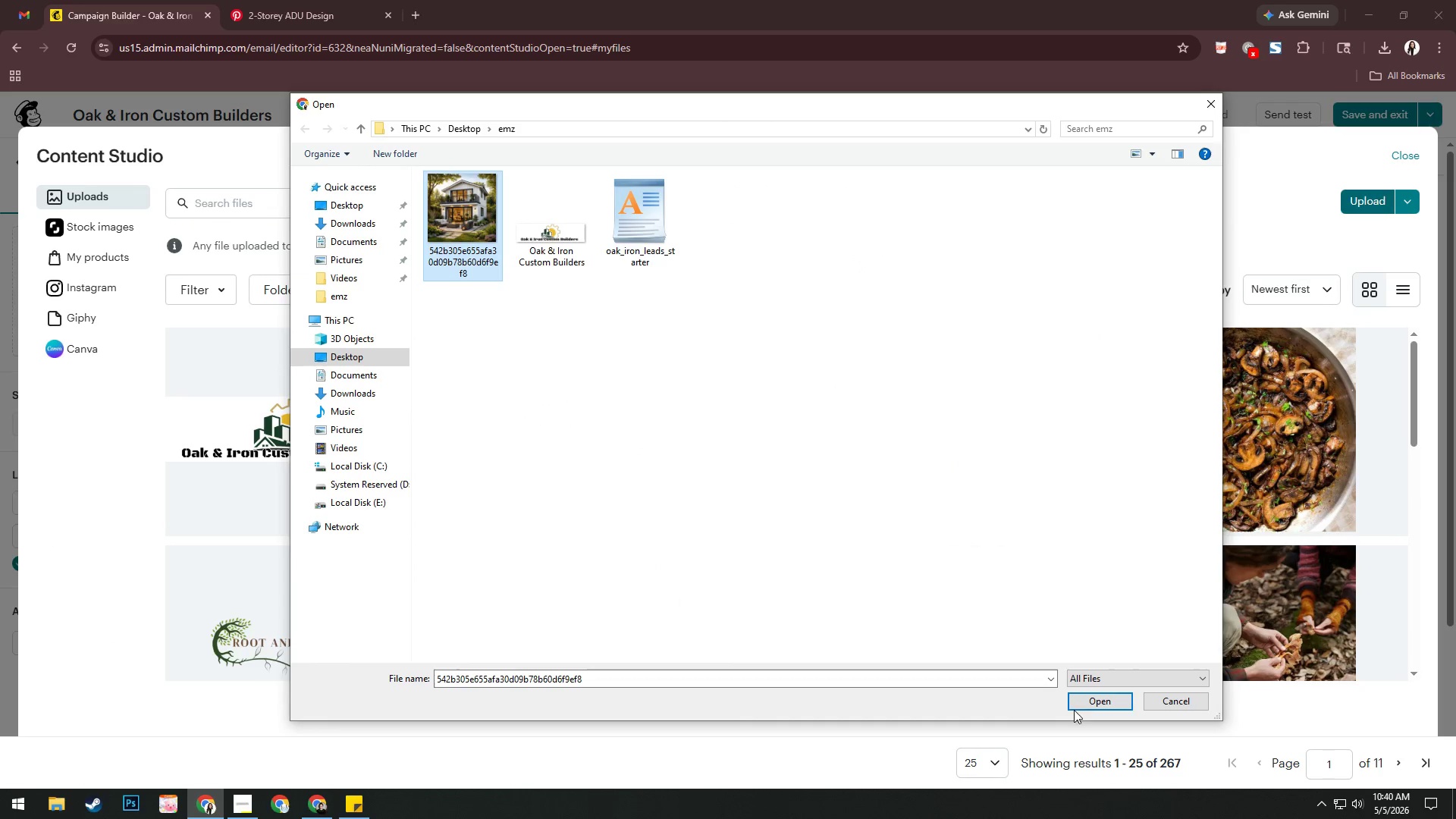 
left_click([1081, 702])
 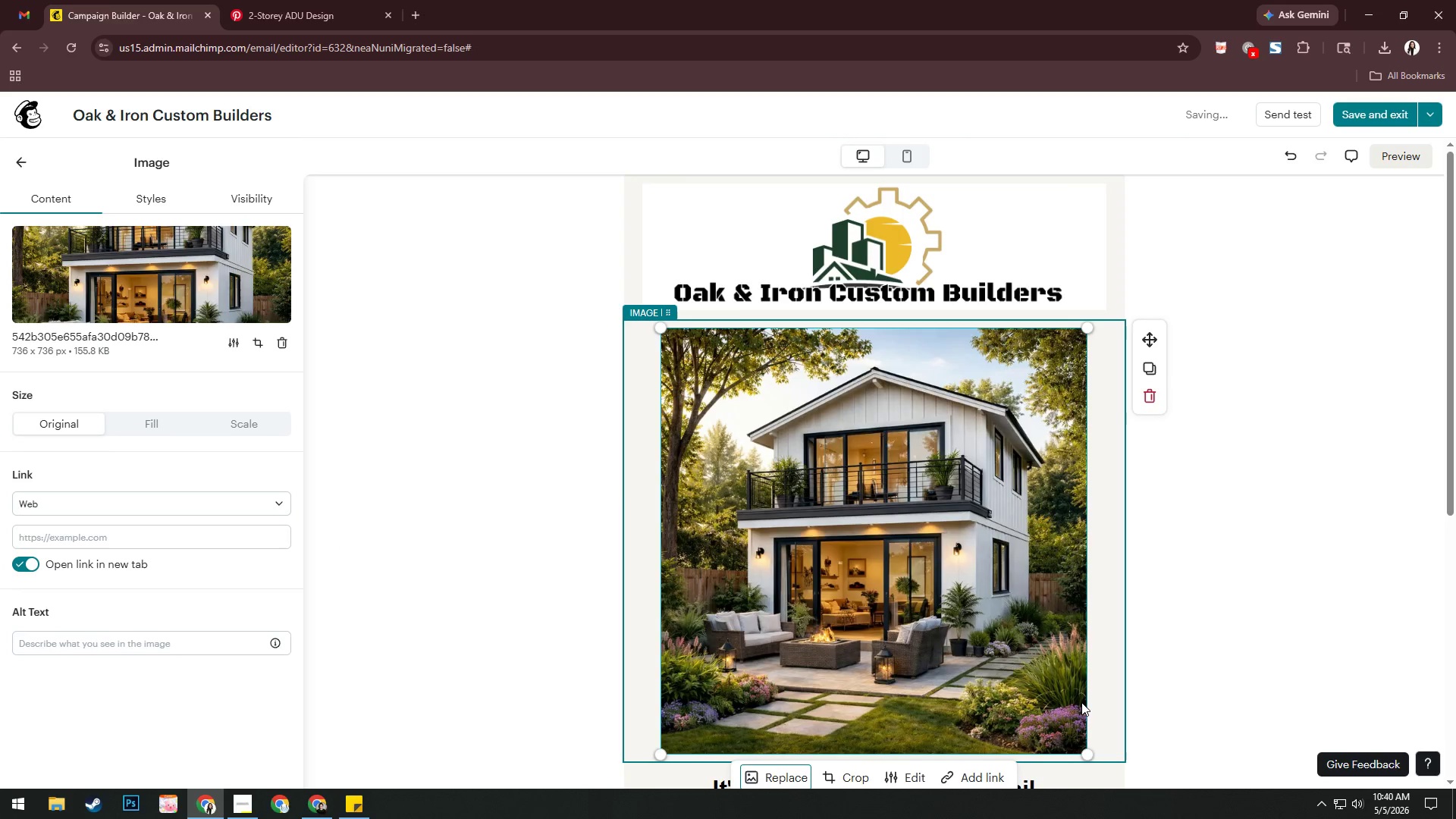 
wait(5.52)
 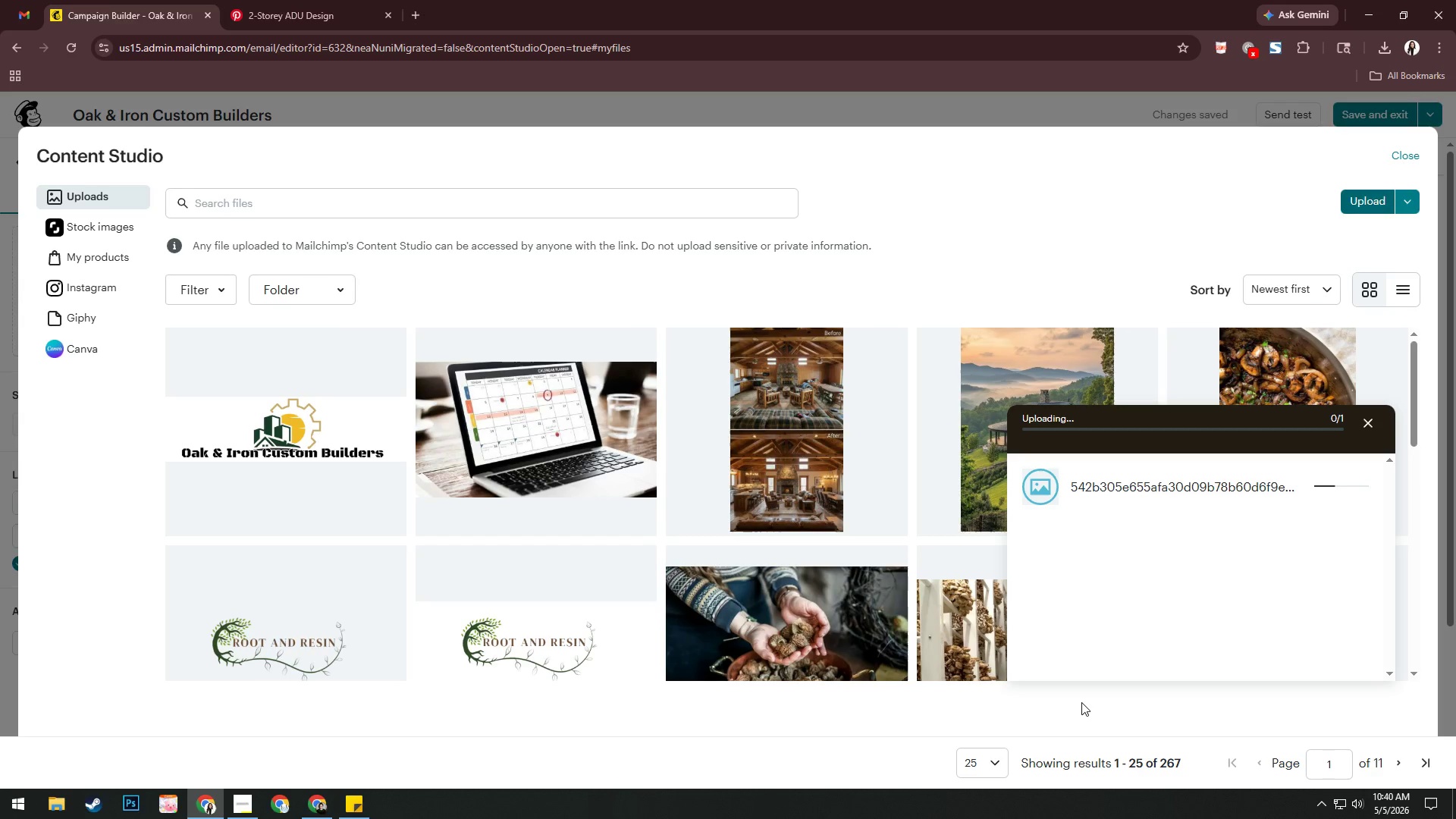 
scroll: coordinate [1166, 661], scroll_direction: down, amount: 2.0
 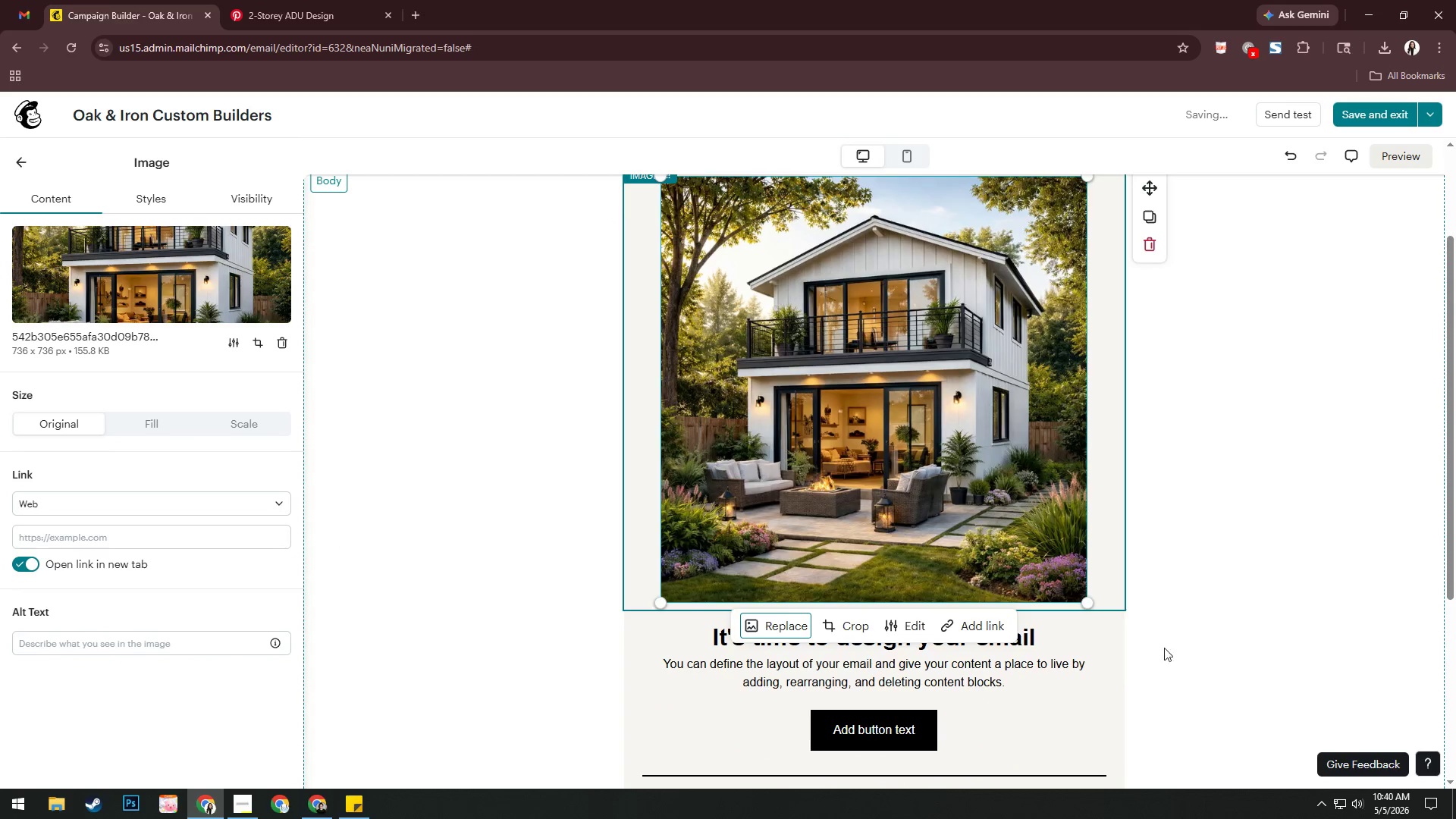 
left_click([1181, 628])
 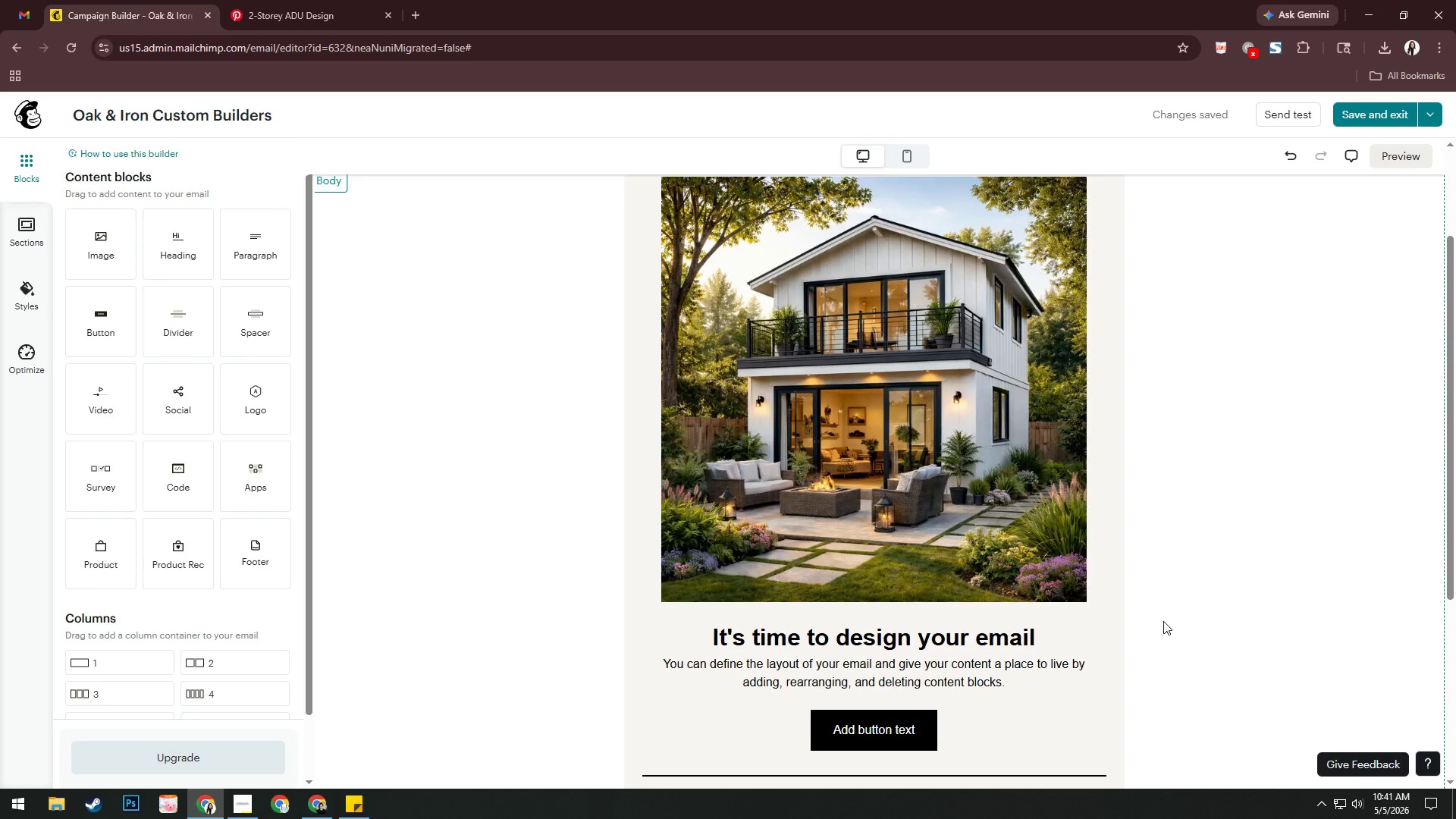 
wait(27.36)
 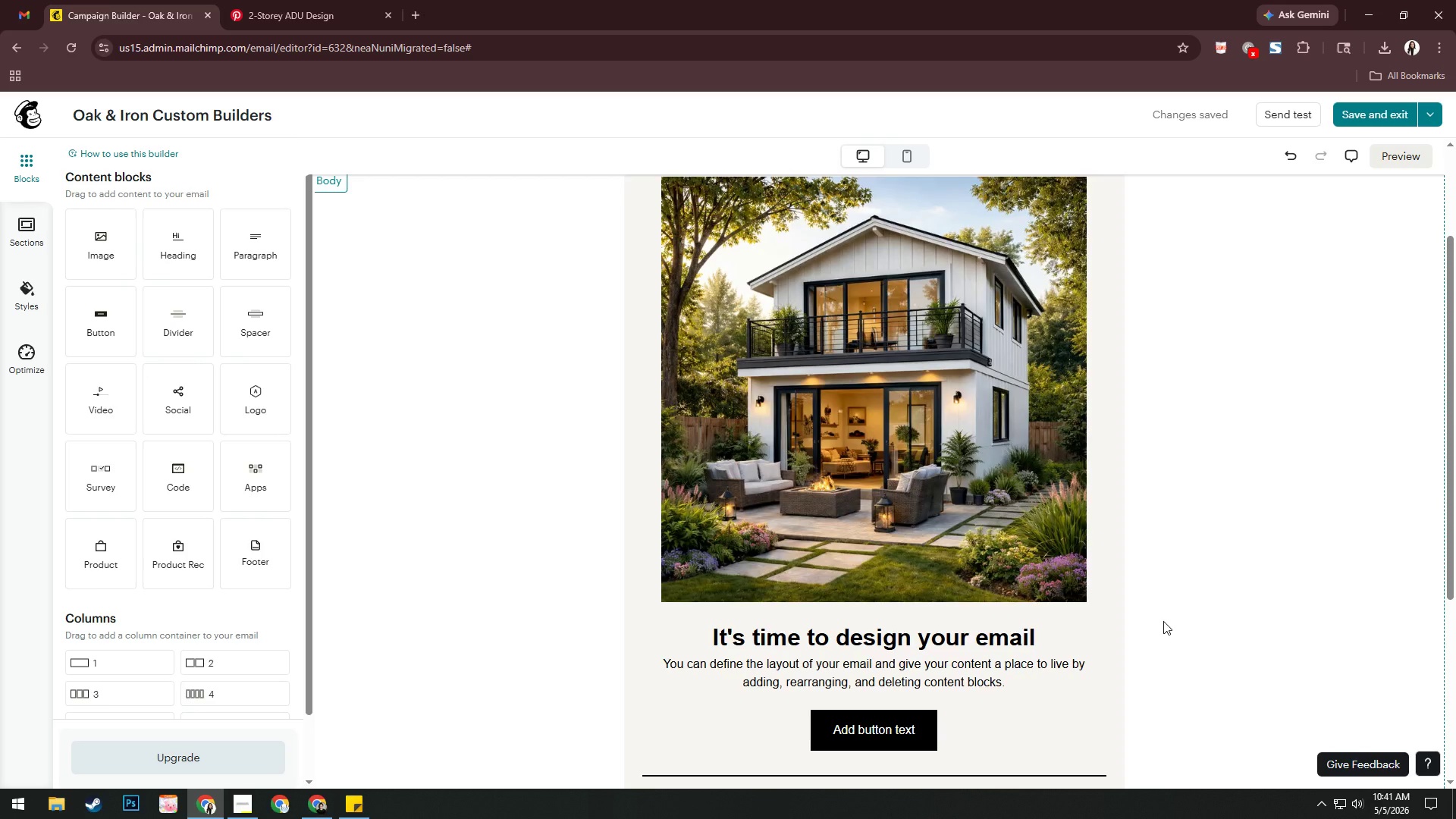 
scroll: coordinate [1050, 604], scroll_direction: down, amount: 2.0
 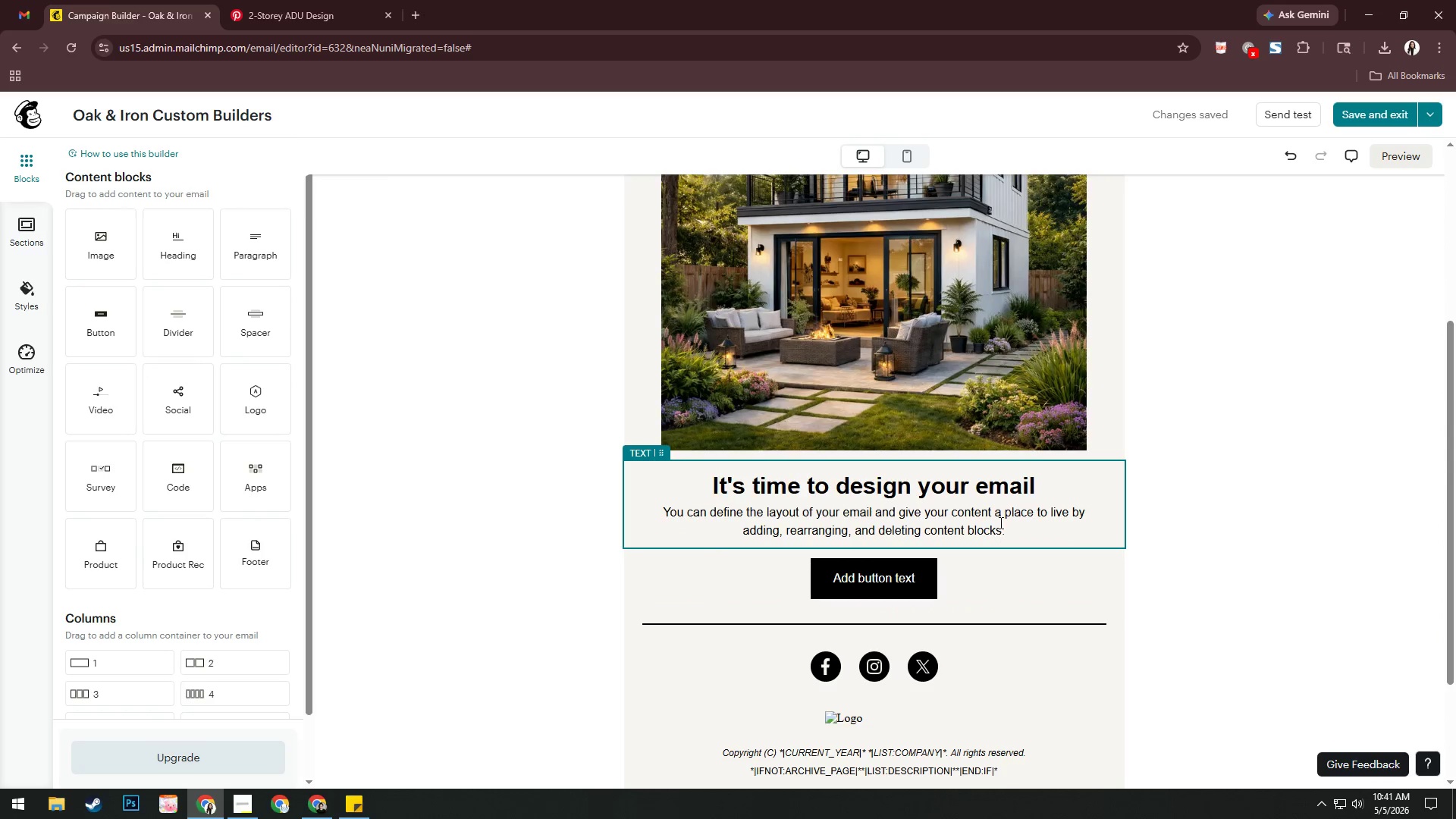 
left_click([1003, 519])
 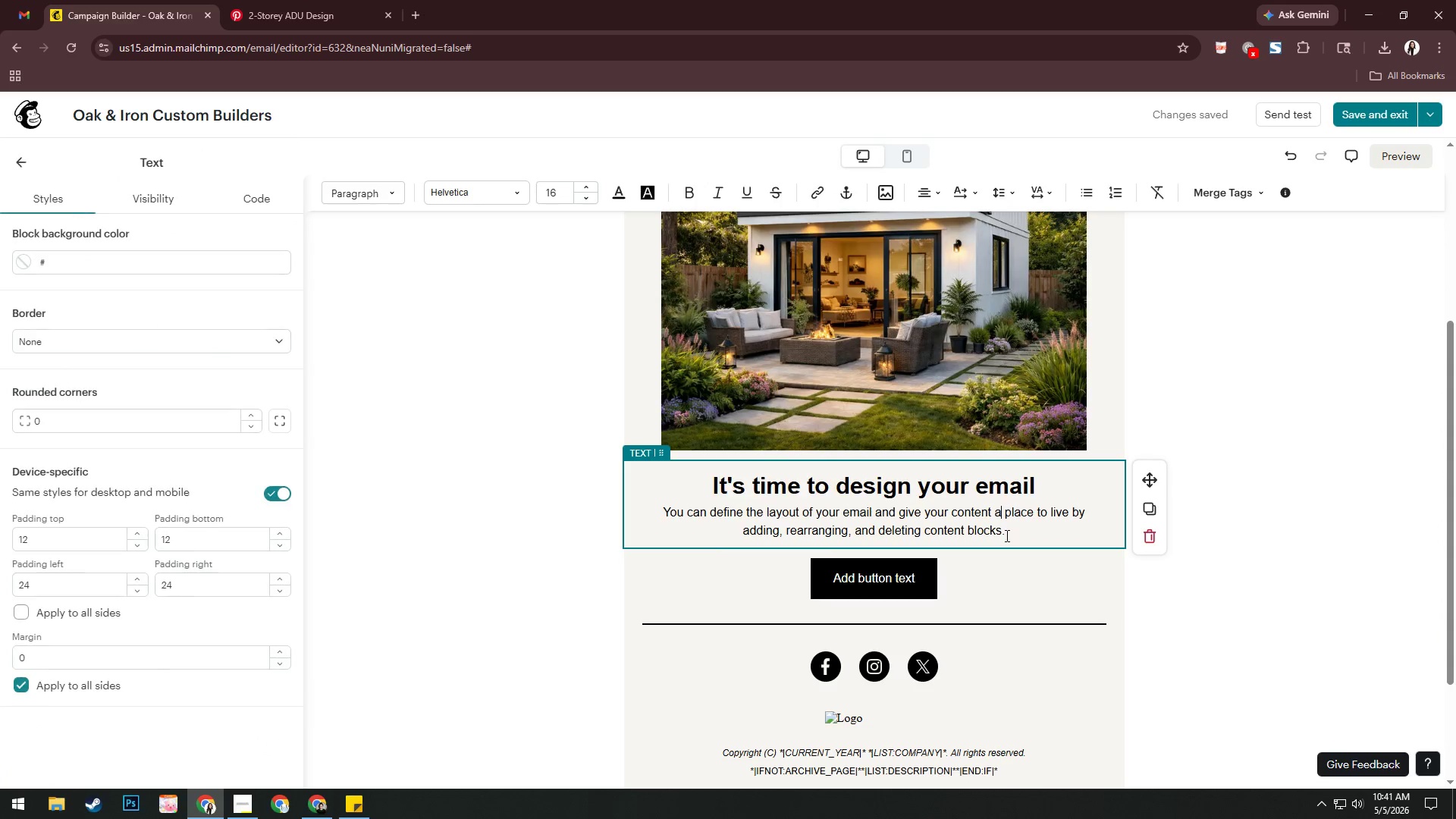 
left_click_drag(start_coordinate=[1005, 535], to_coordinate=[635, 516])
 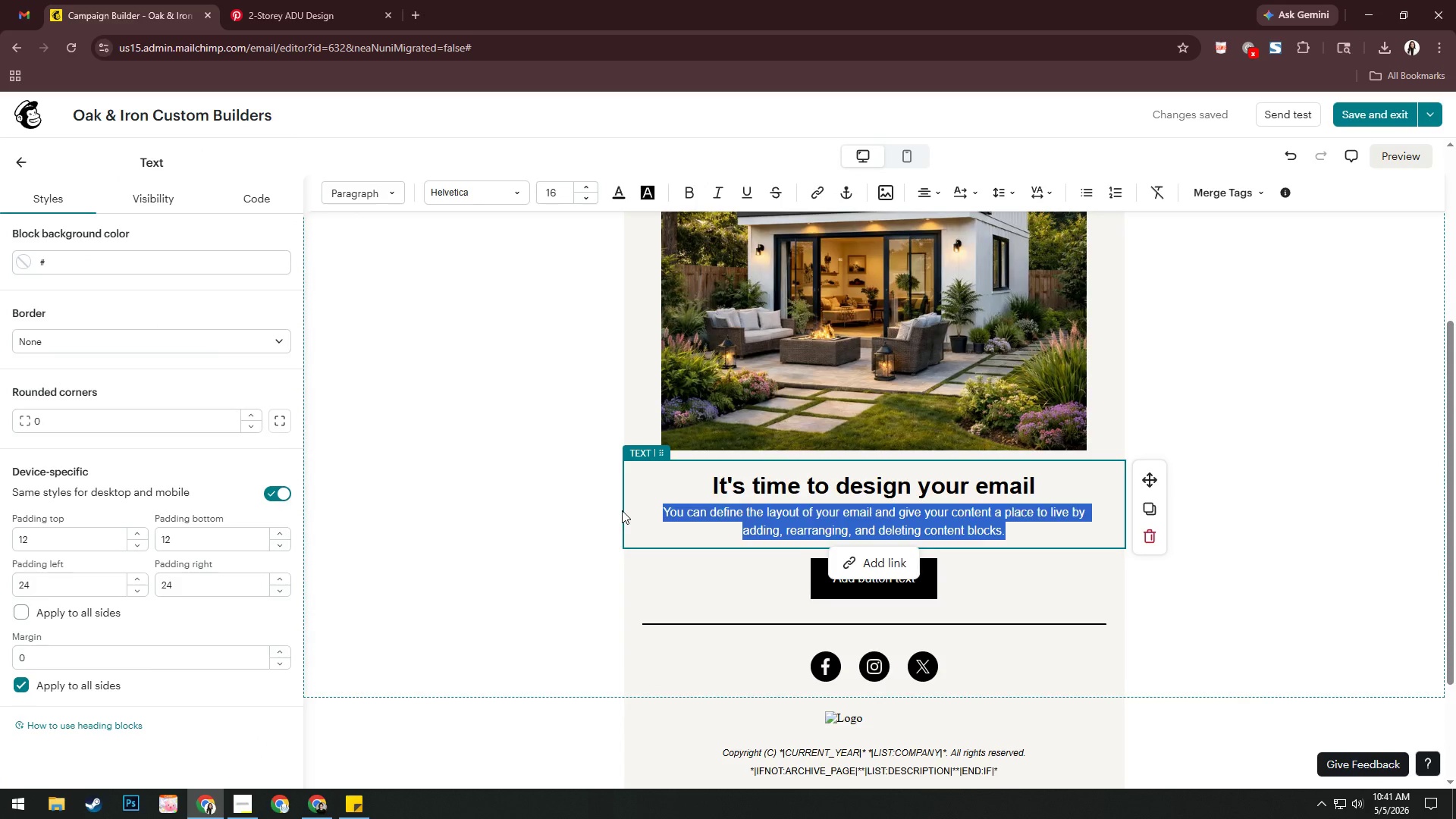 
key(Backspace)
 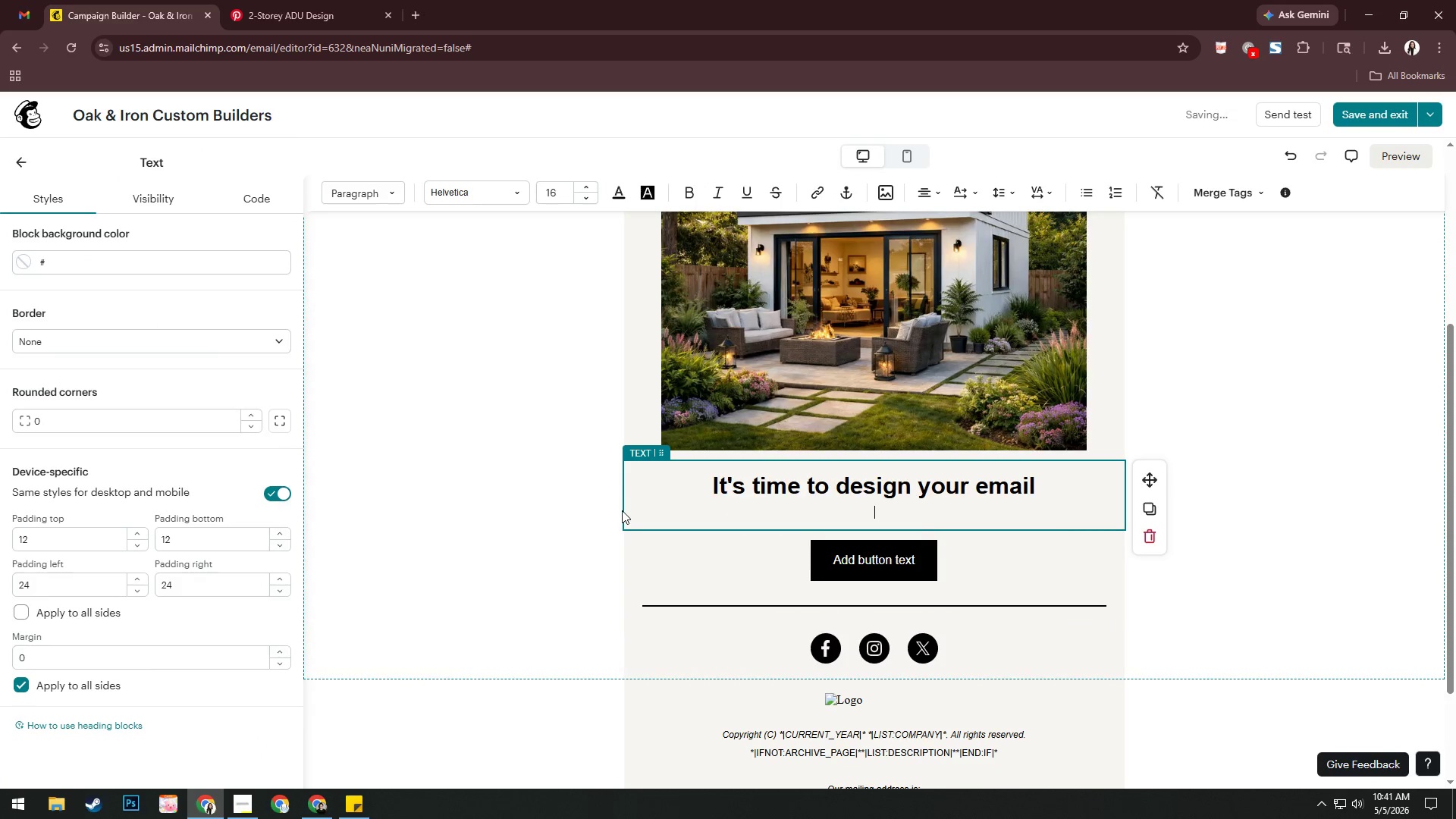 
key(Backspace)
 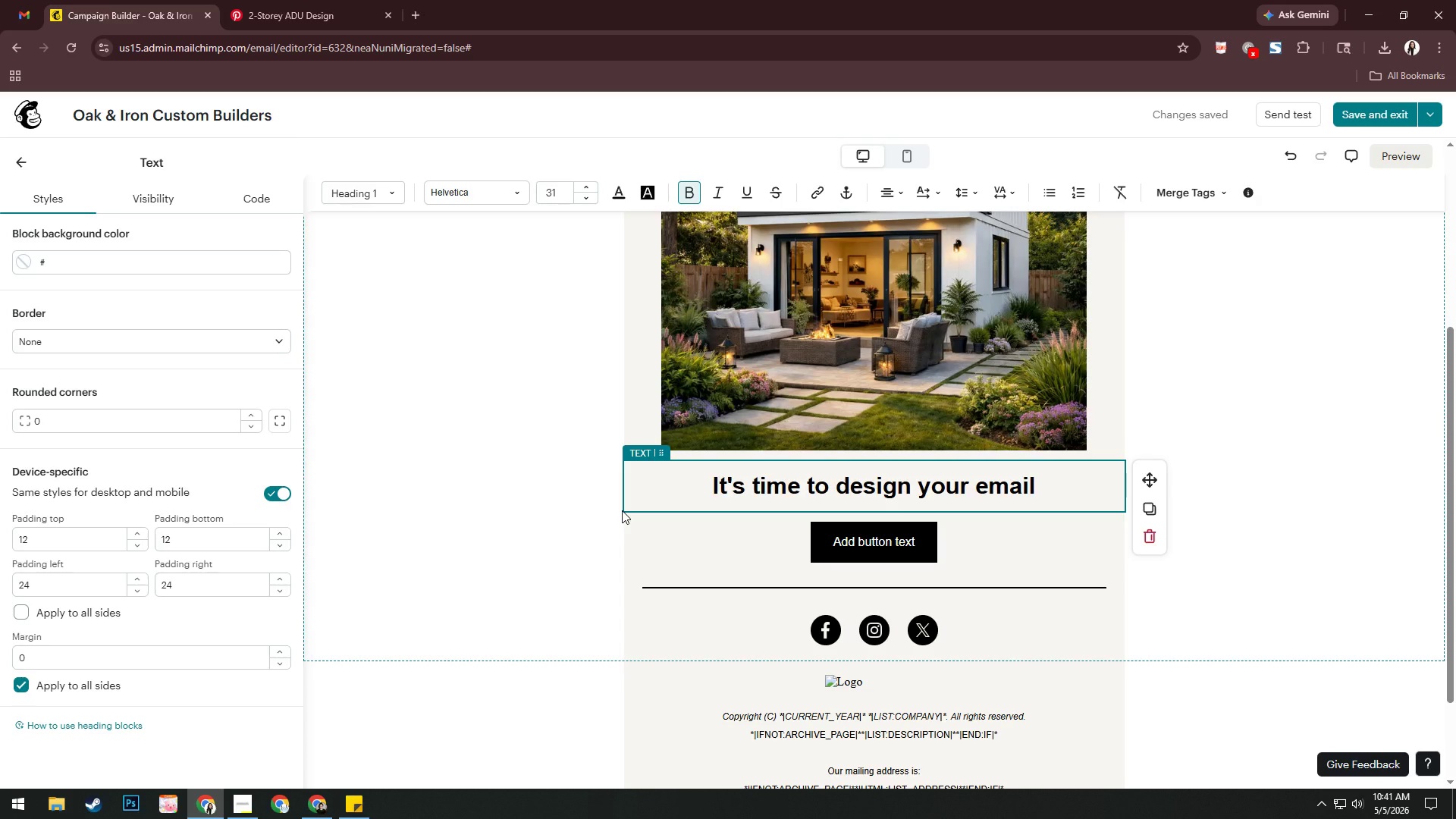 
wait(25.94)
 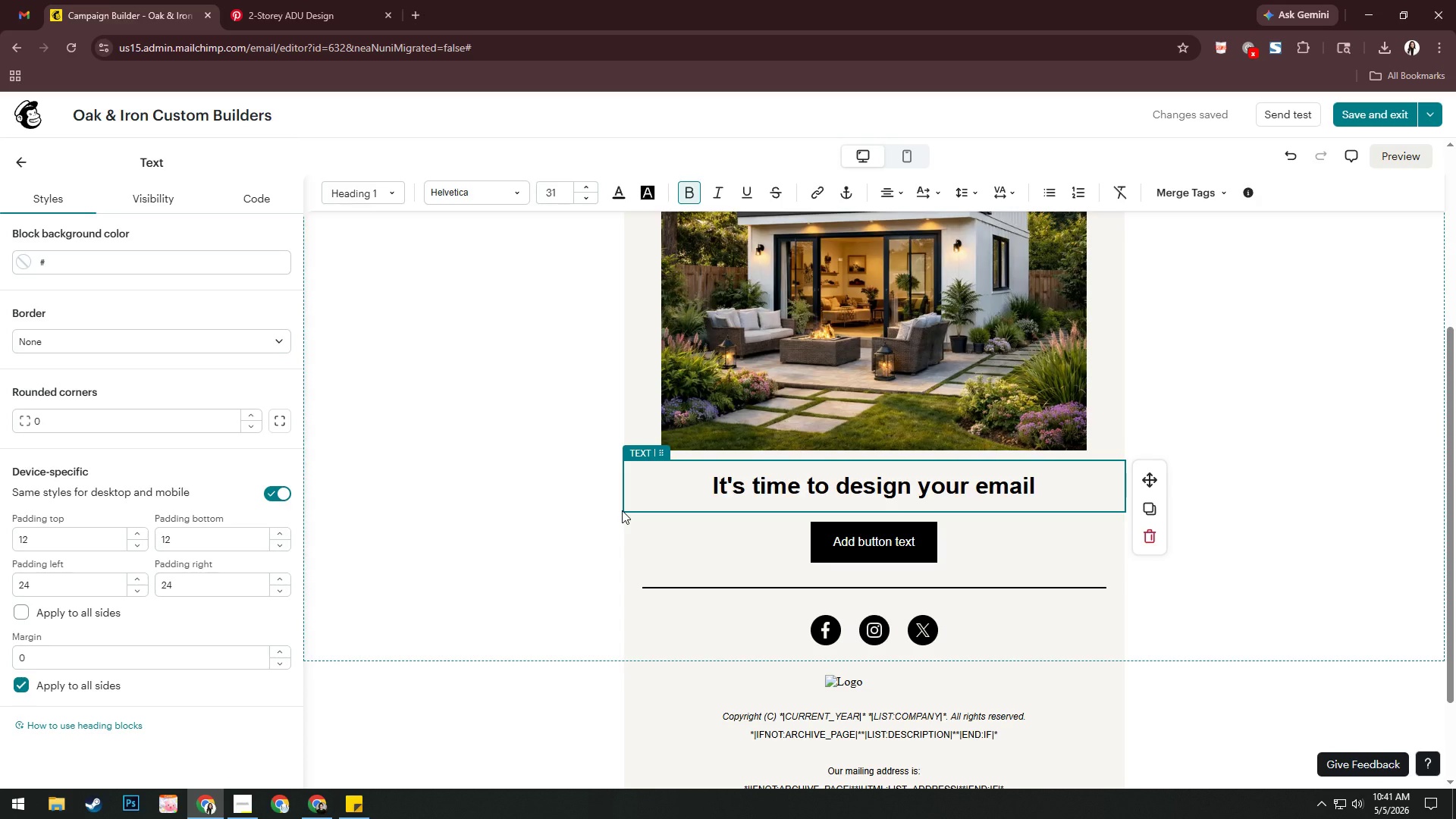 
left_click([1059, 494])
 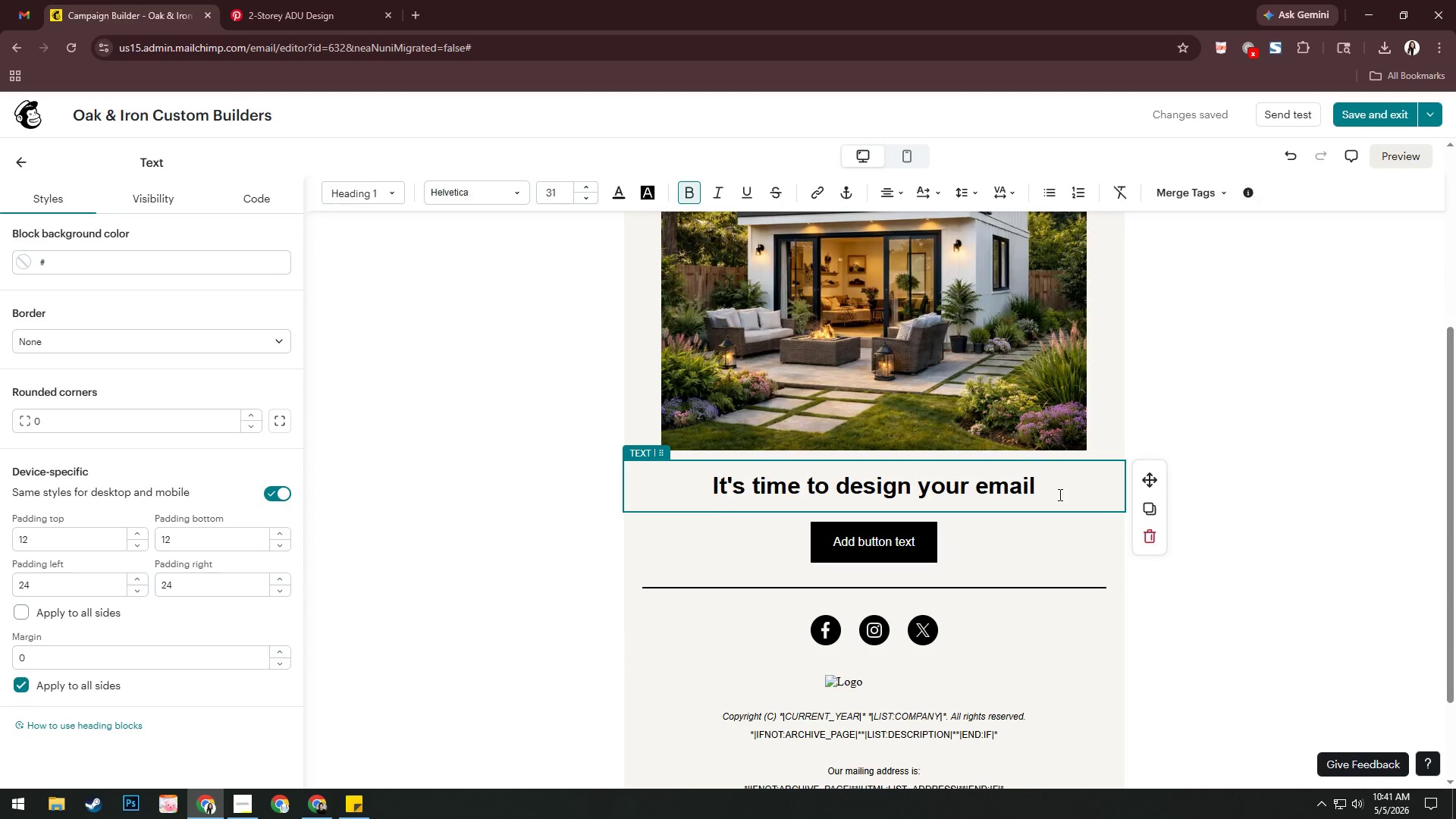 
key(Control+A)
 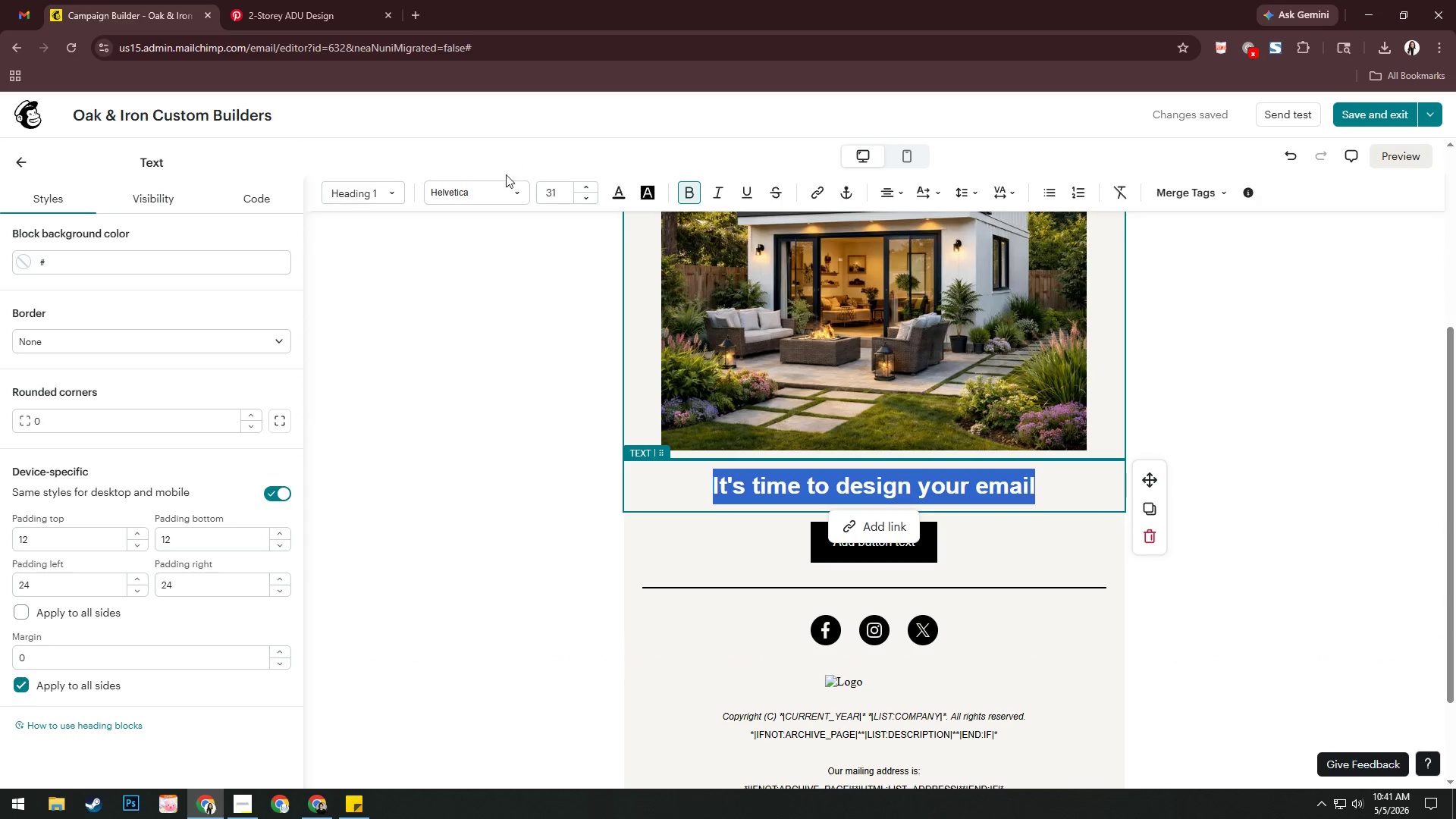 
left_click([502, 187])
 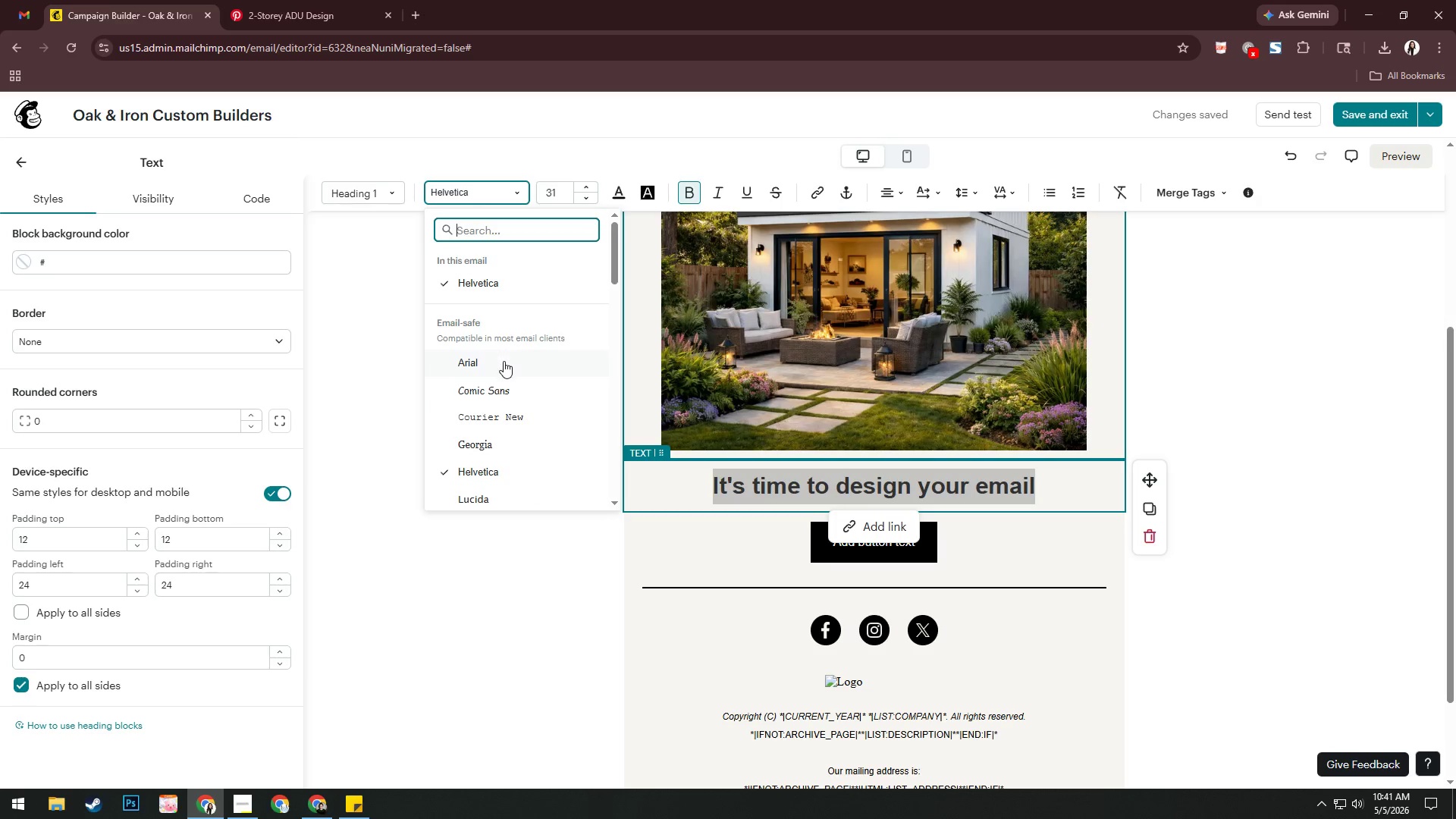 
scroll: coordinate [509, 413], scroll_direction: down, amount: 3.0
 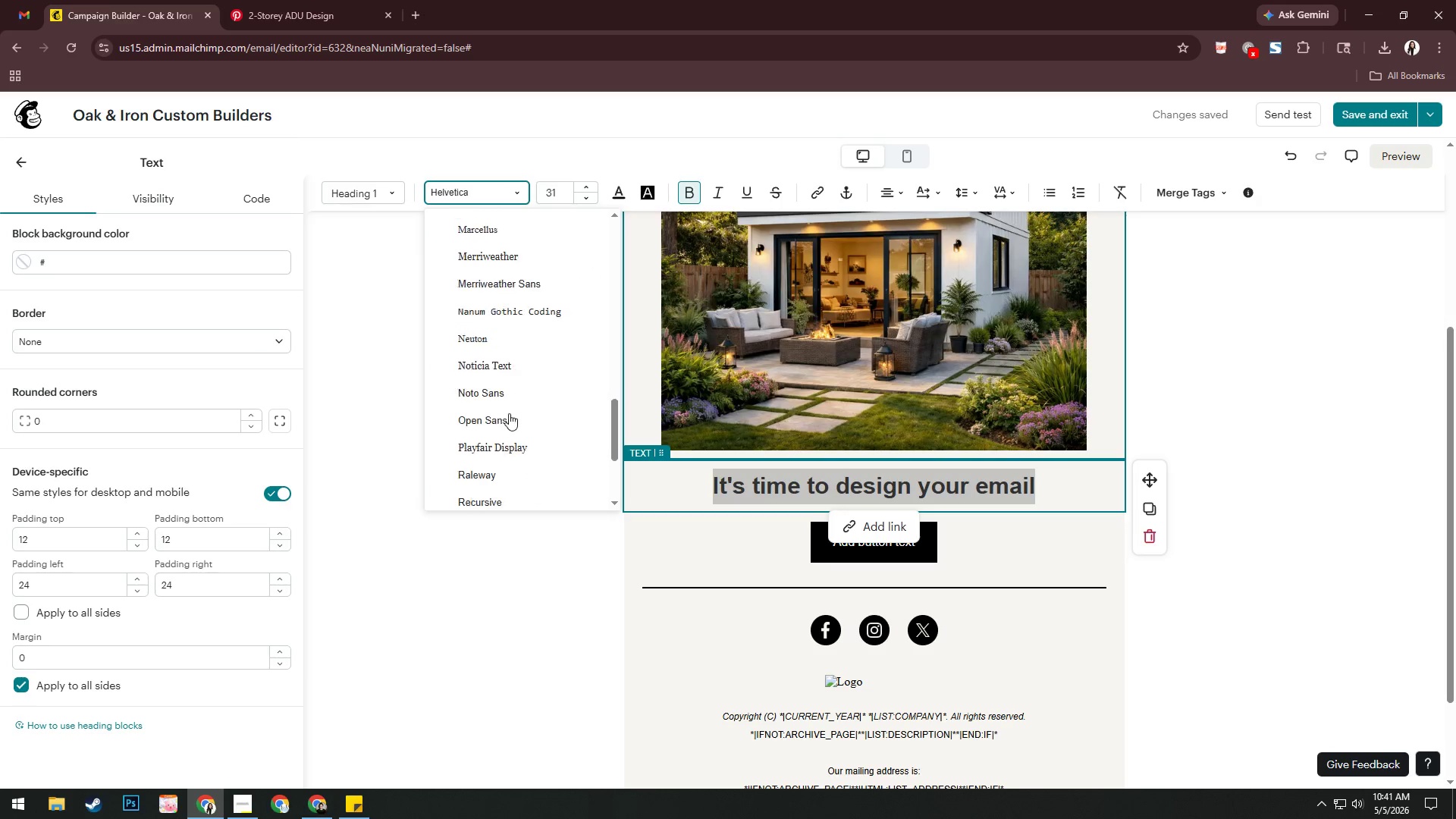 
left_click([492, 317])
 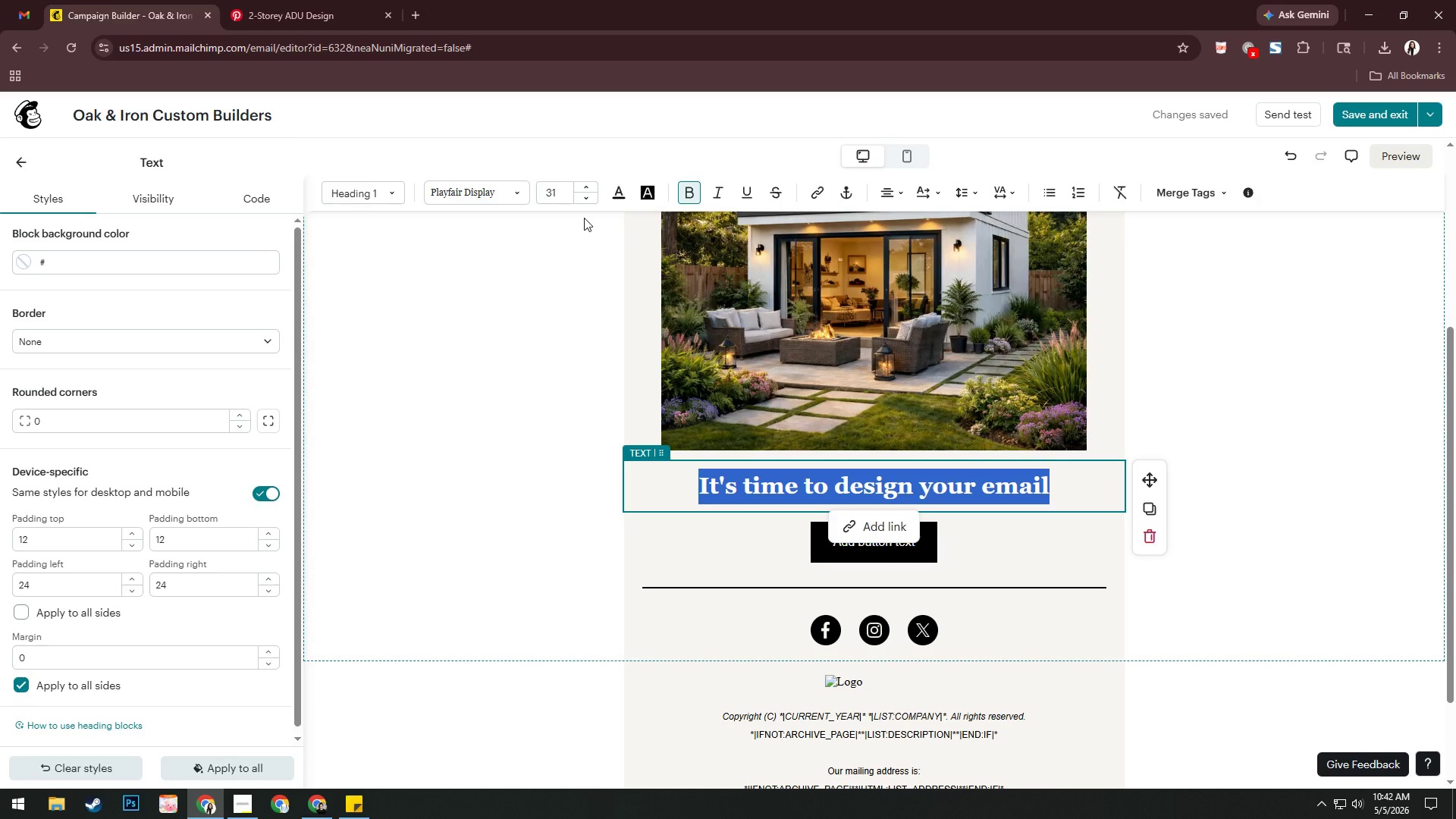 
wait(7.55)
 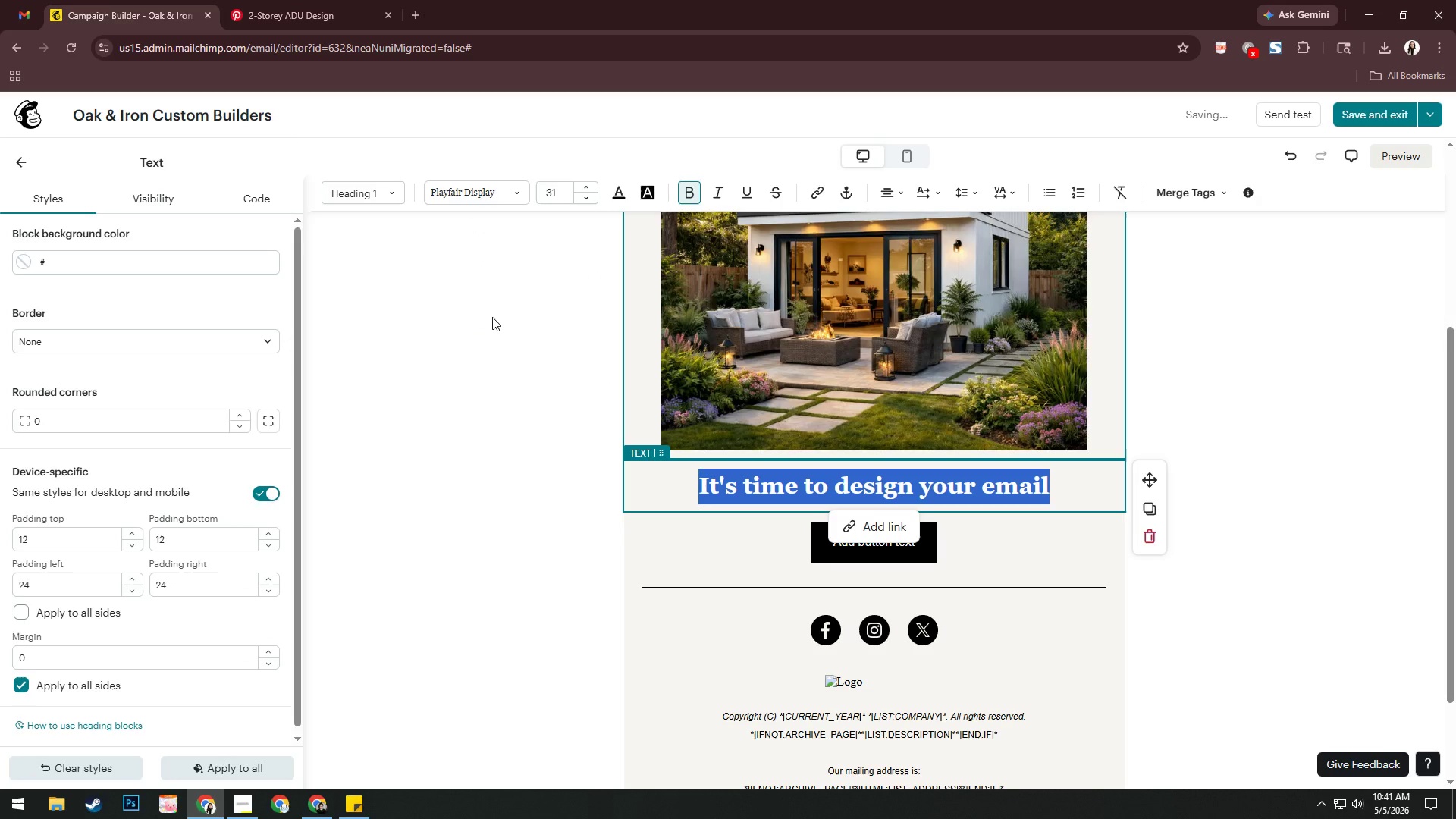 
left_click([588, 197])
 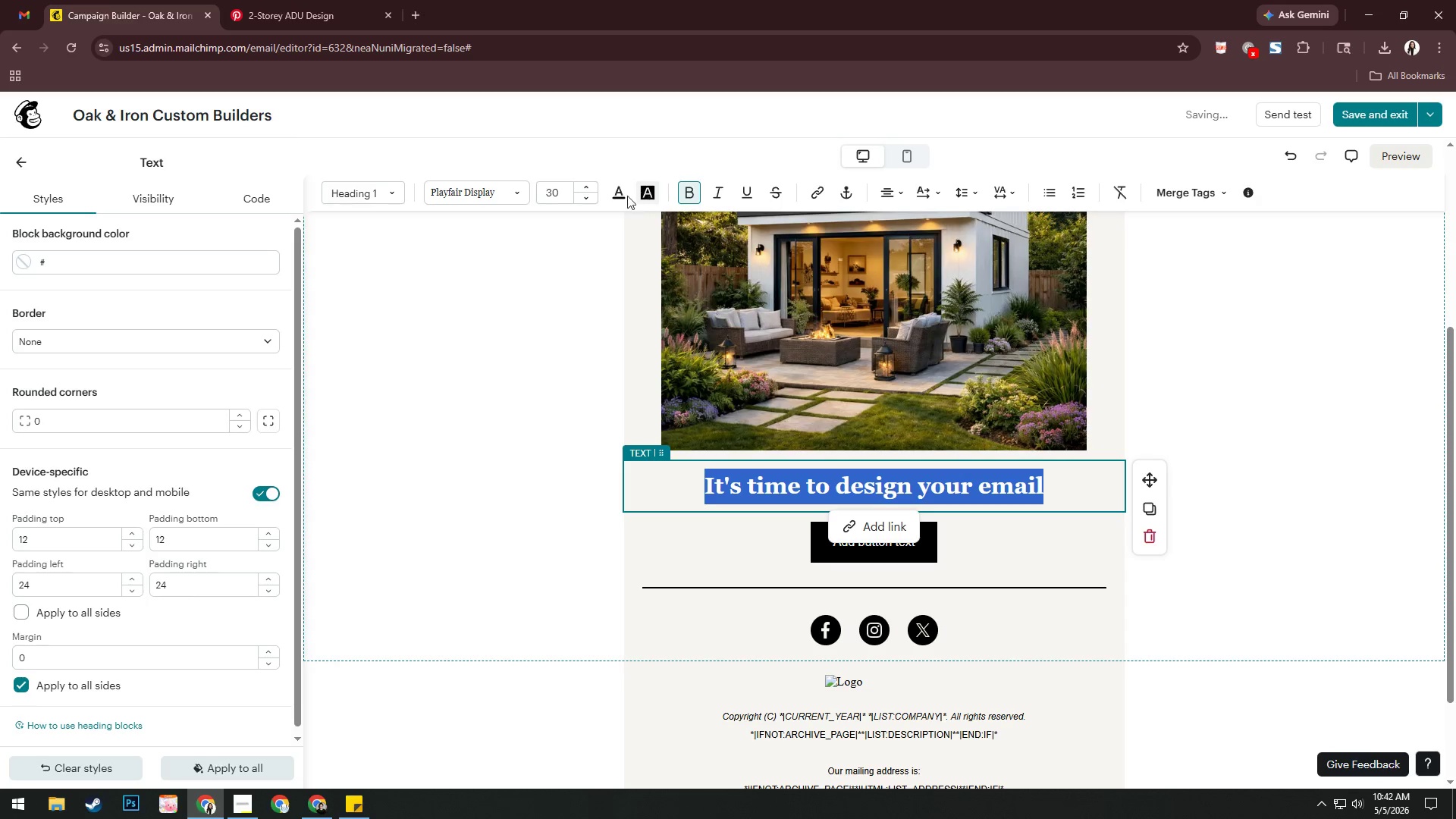 
left_click([623, 196])
 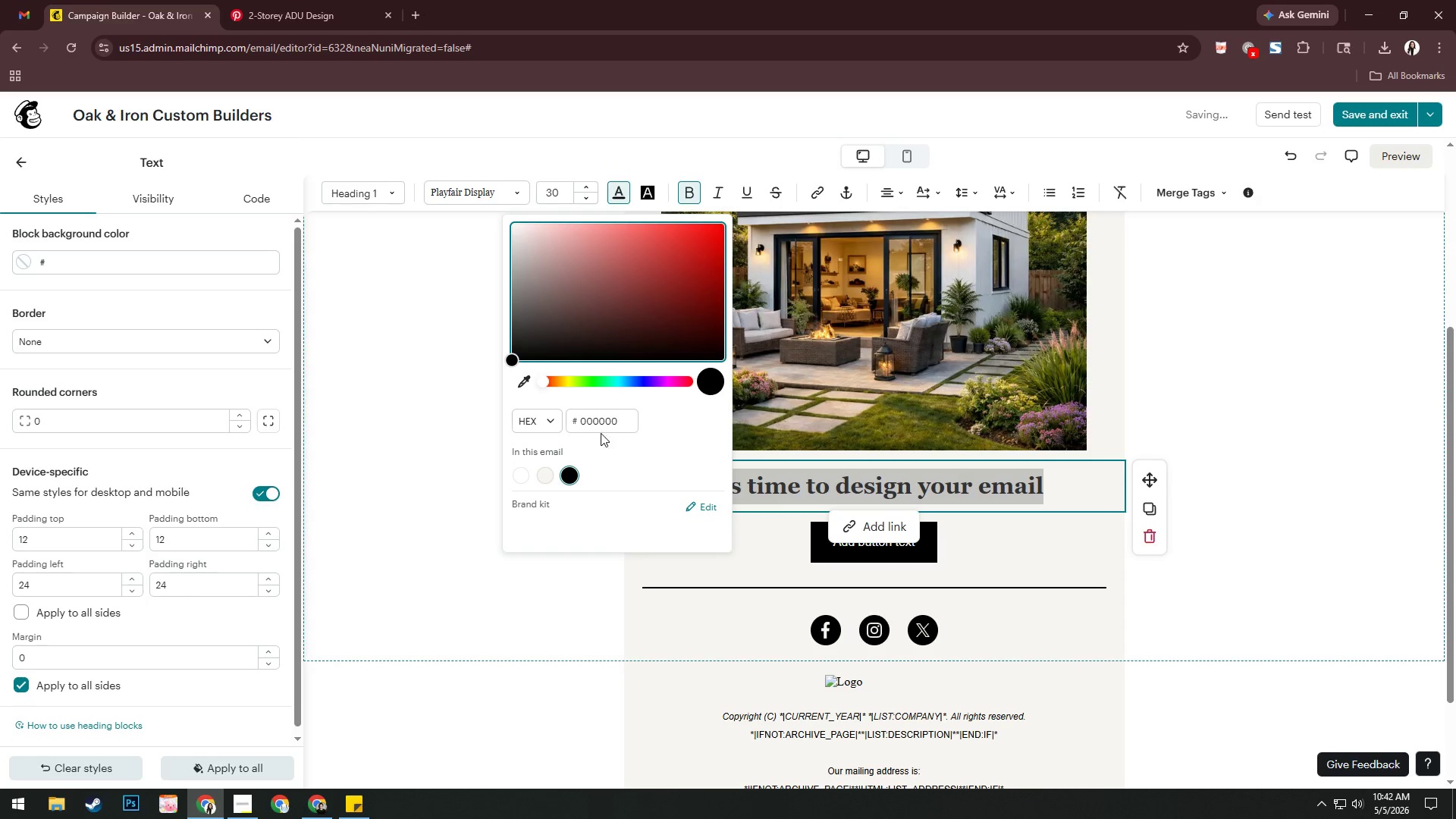 
left_click([620, 422])
 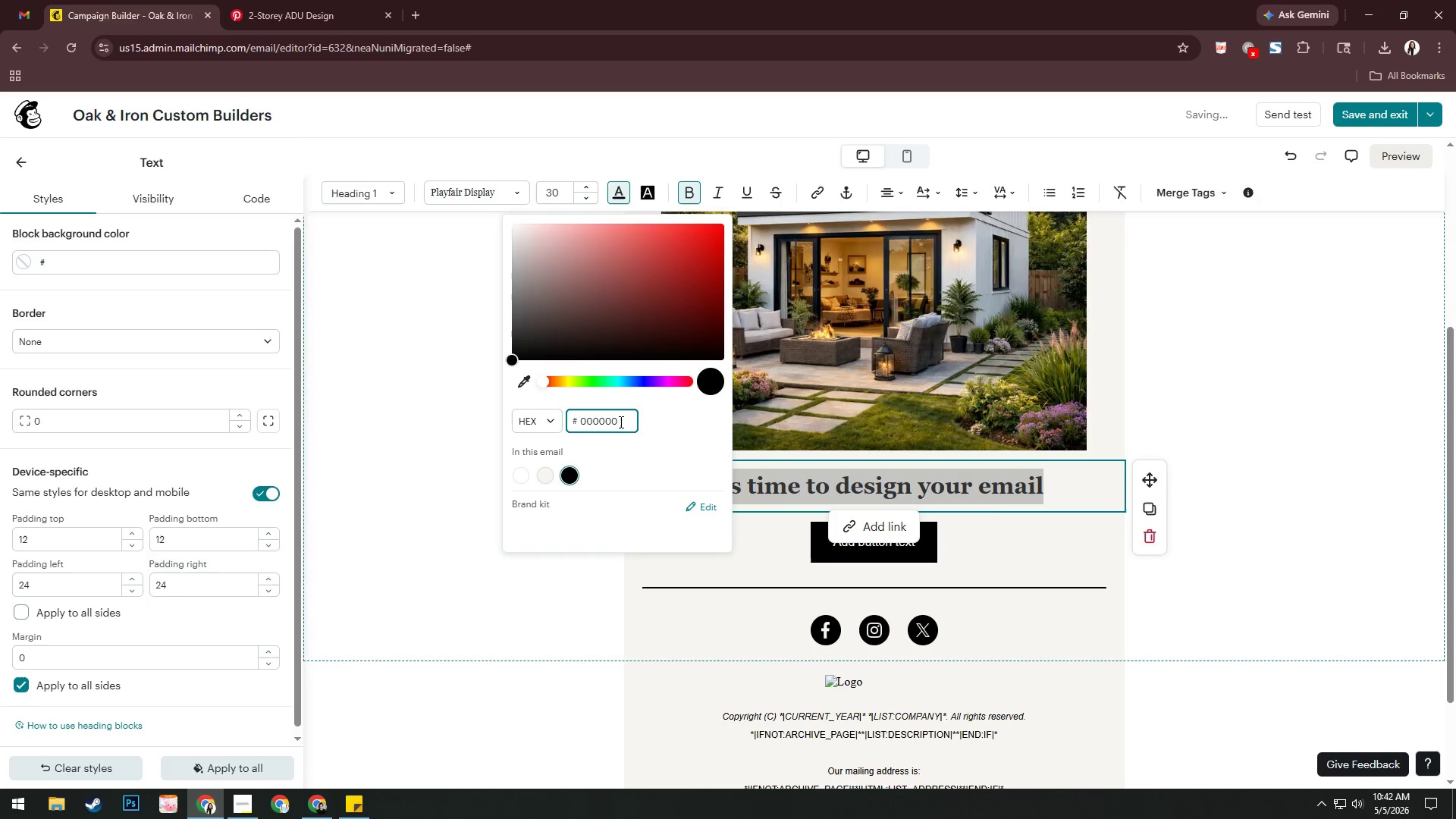 
left_click_drag(start_coordinate=[620, 422], to_coordinate=[586, 418])
 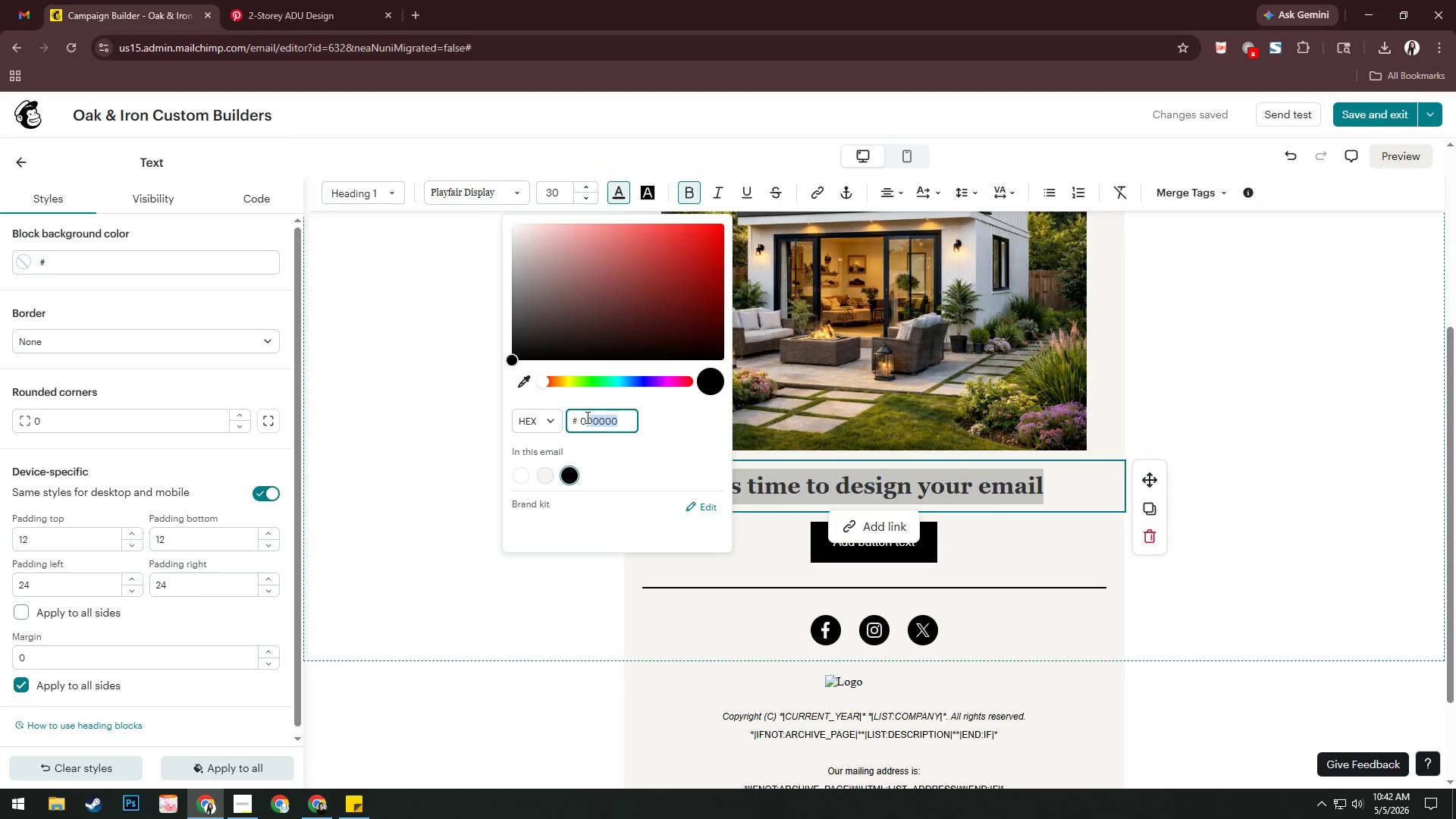 
key(Backspace)
key(Backspace)
type(1f3d2b)
 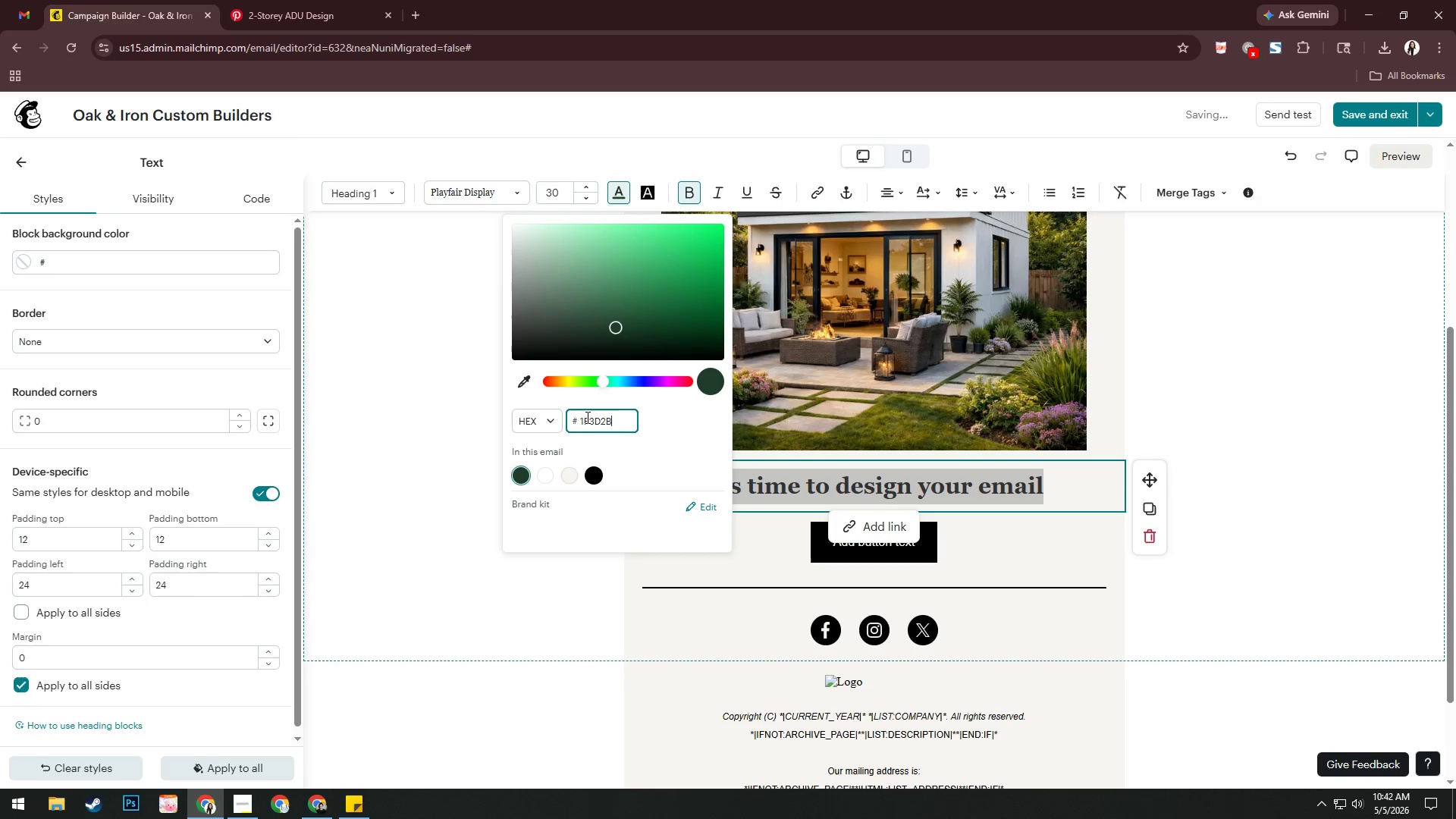 
key(Enter)
 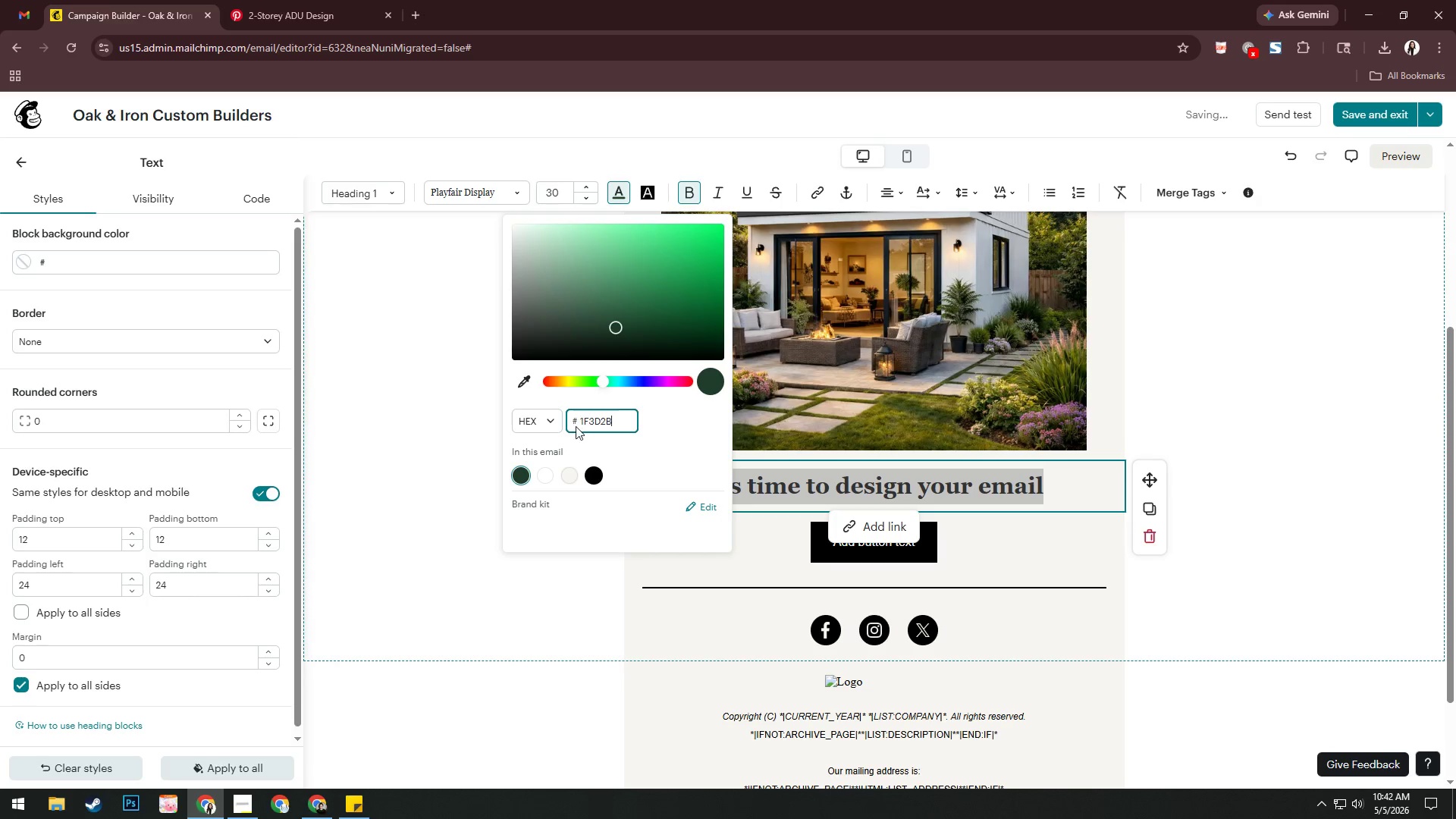 
left_click([1062, 494])
 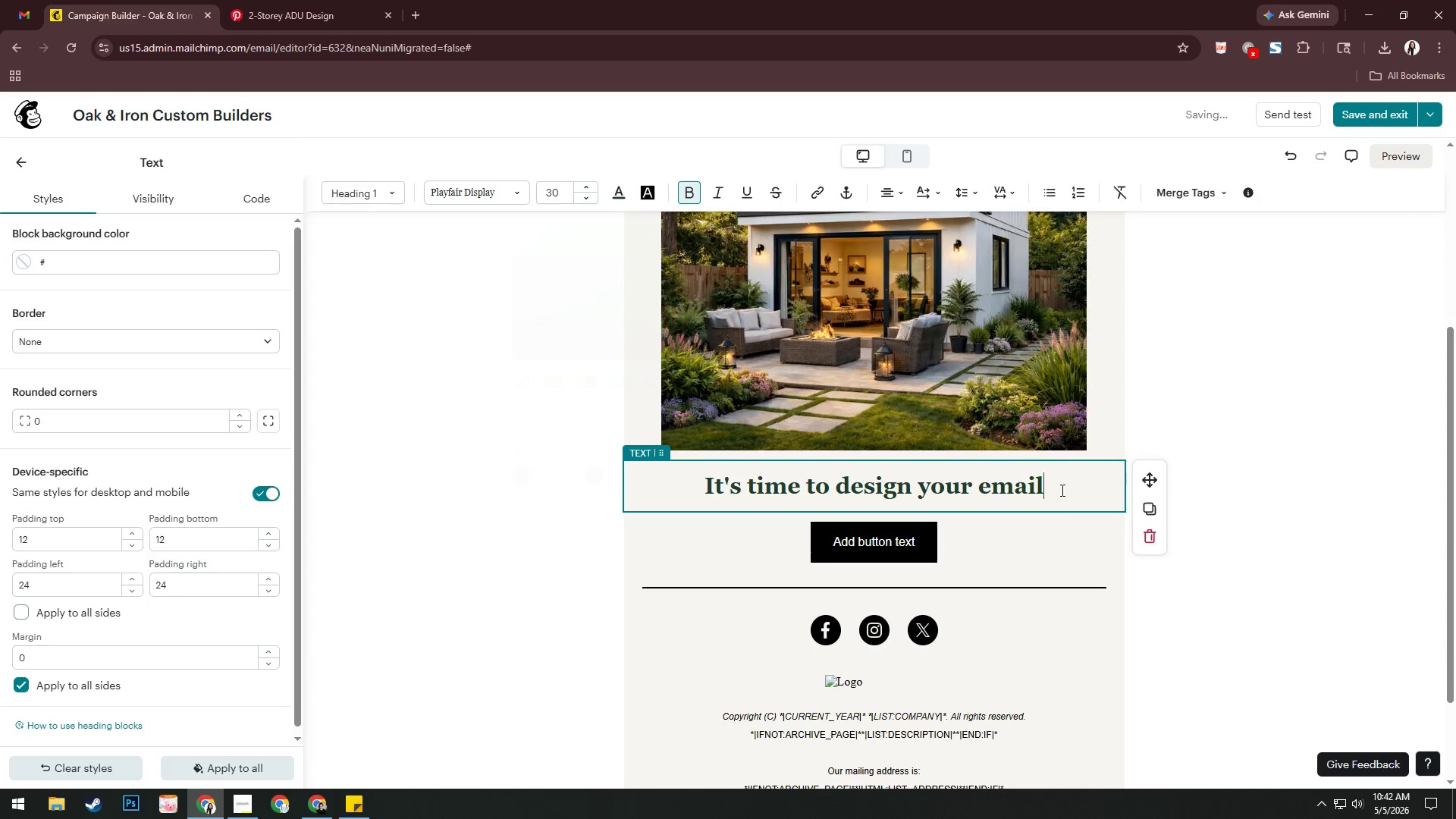 
left_click_drag(start_coordinate=[1060, 489], to_coordinate=[707, 484])
 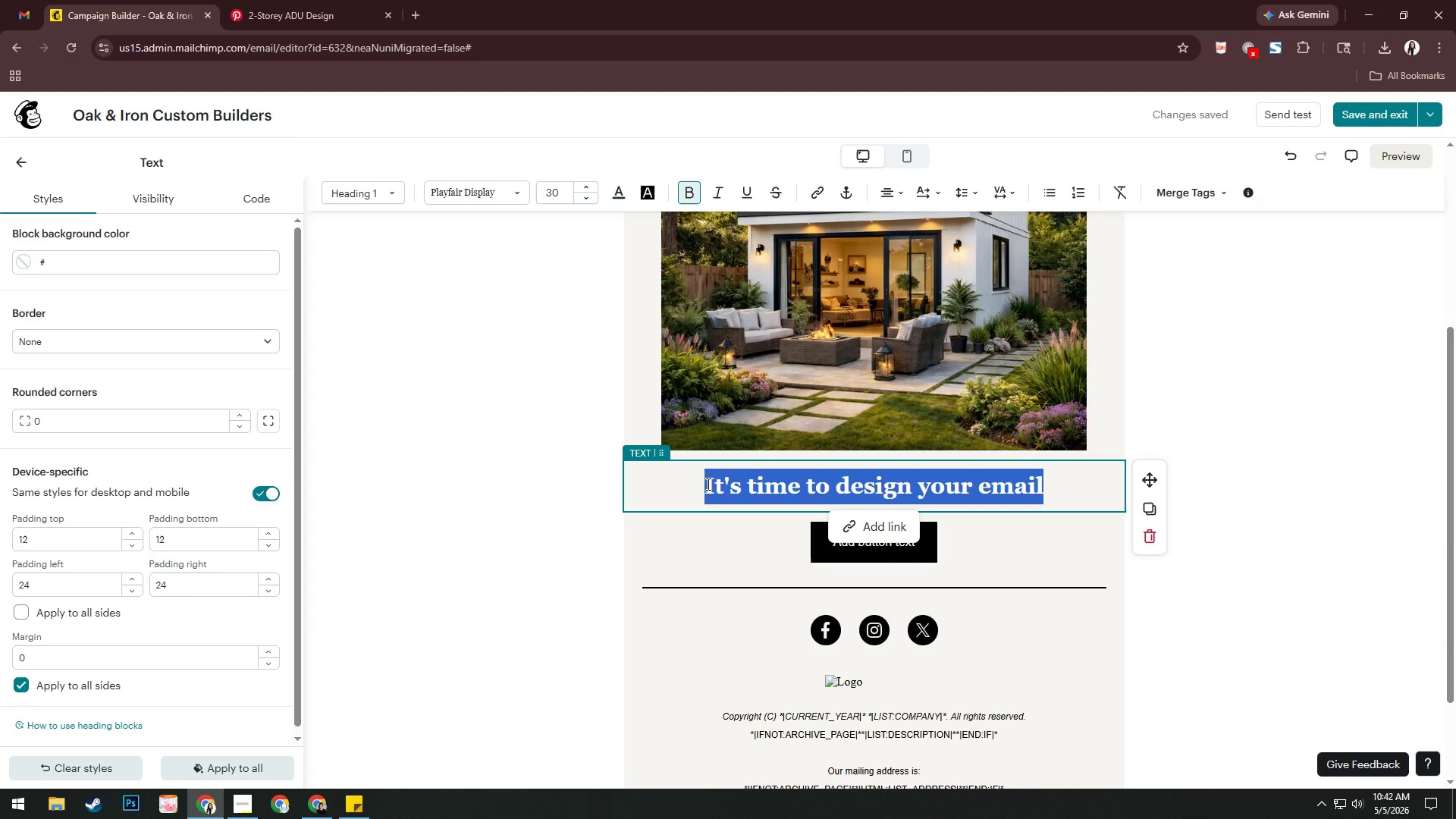 
wait(13.58)
 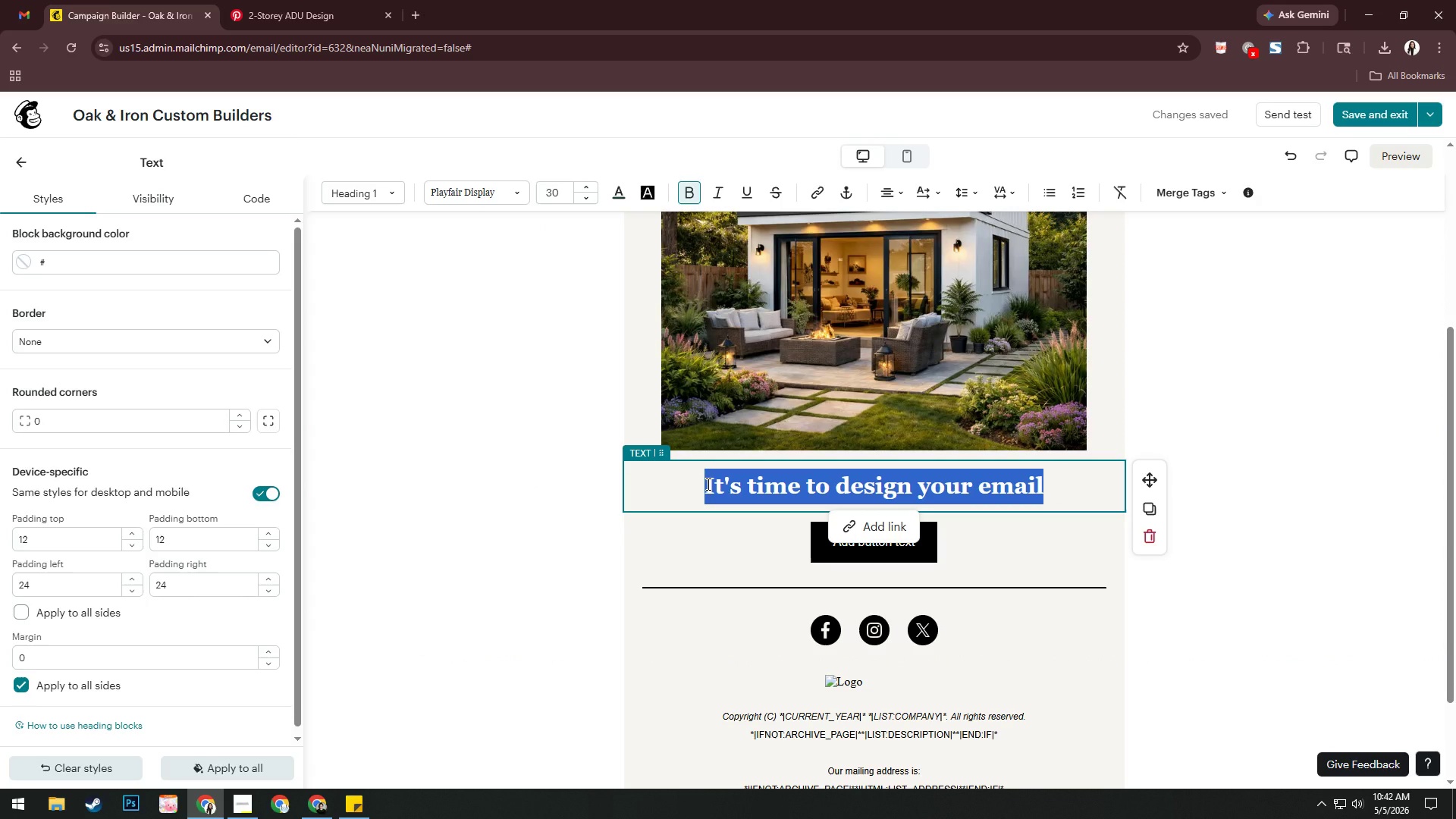 
type(Project of T)
key(Backspace)
type(the m)
key(Backspace)
type(Month: Modern backyard ADU Retreat)
 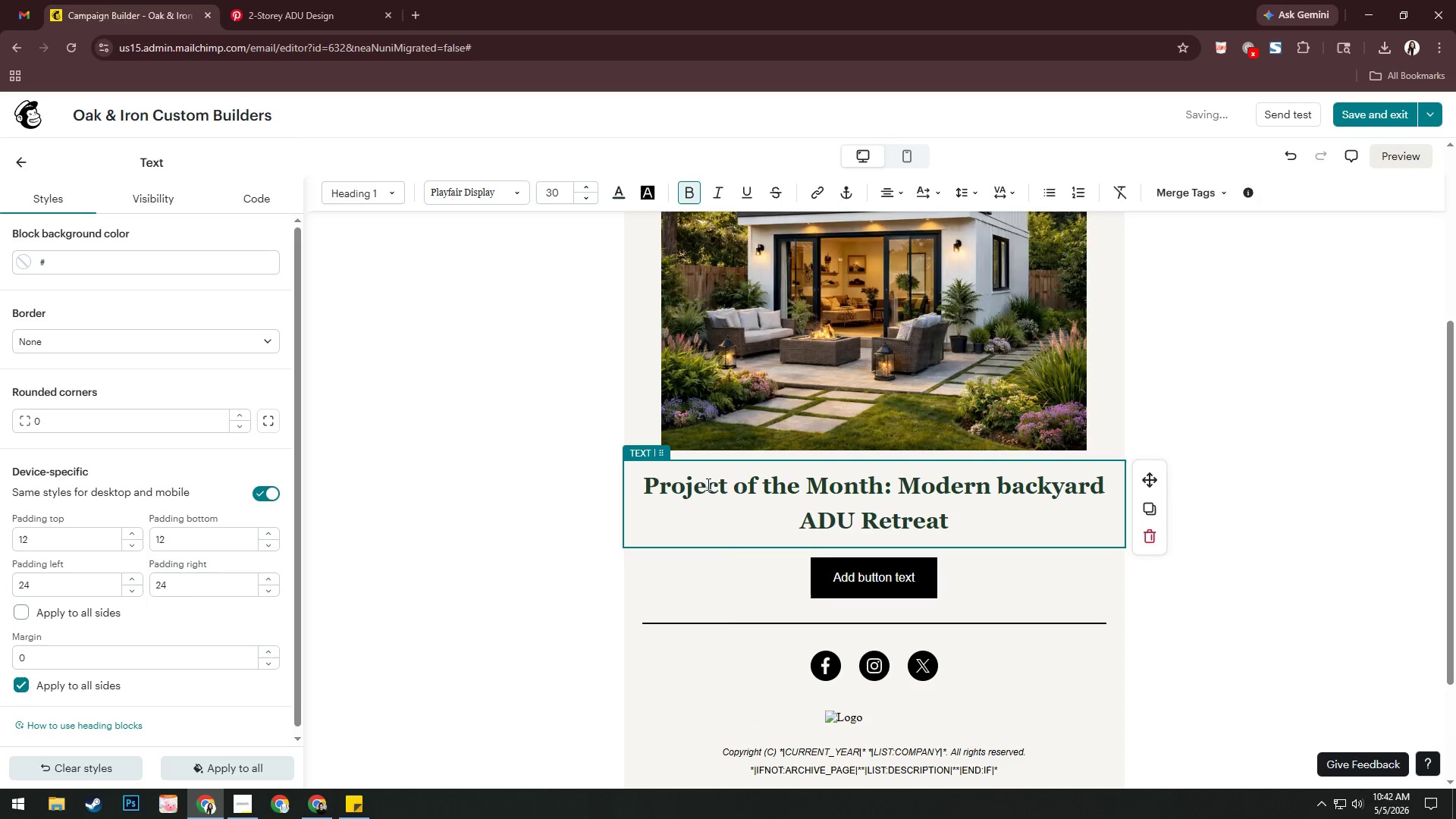 
left_click([1354, 400])
 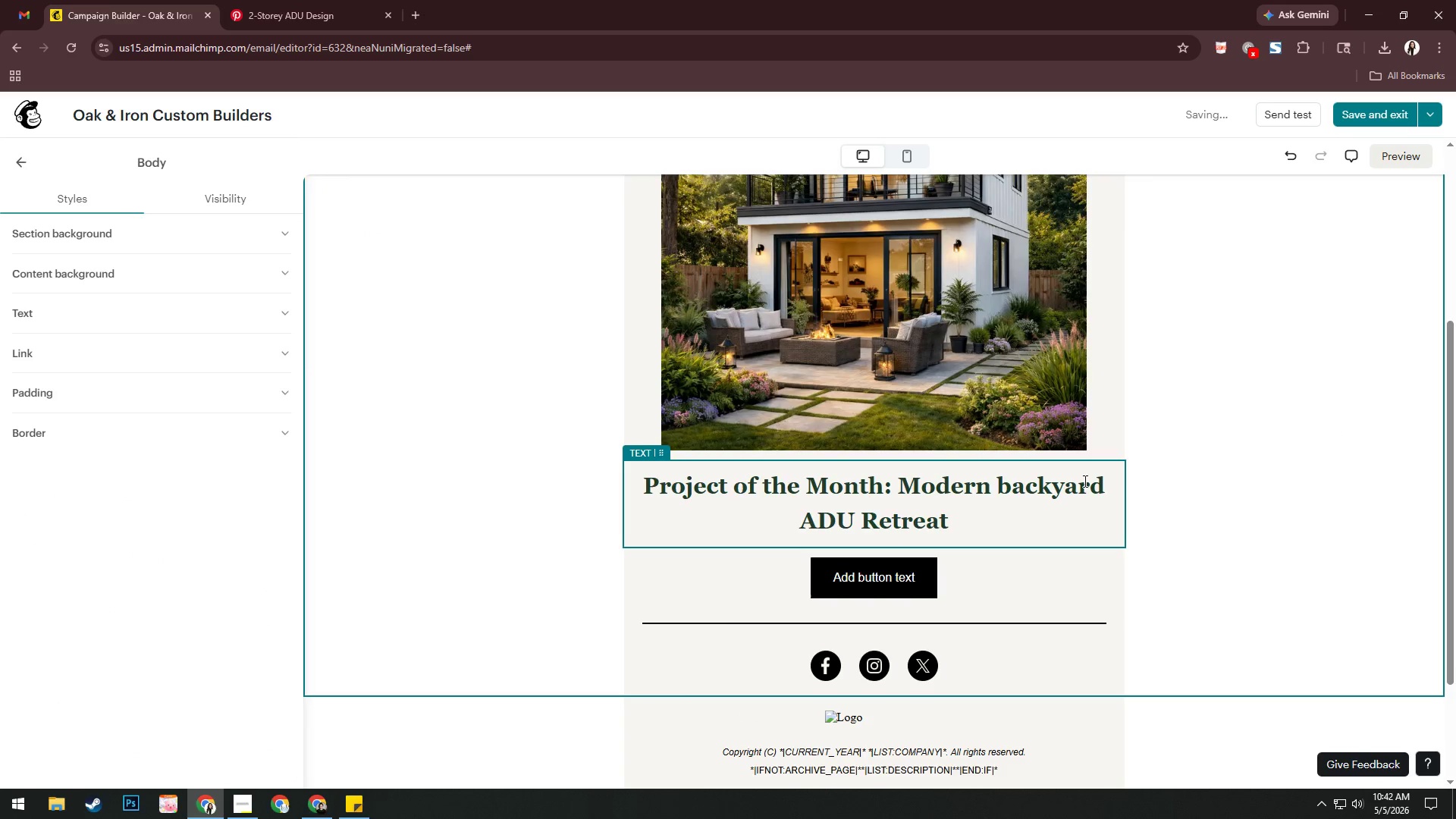 
scroll: coordinate [1078, 477], scroll_direction: down, amount: 1.0
 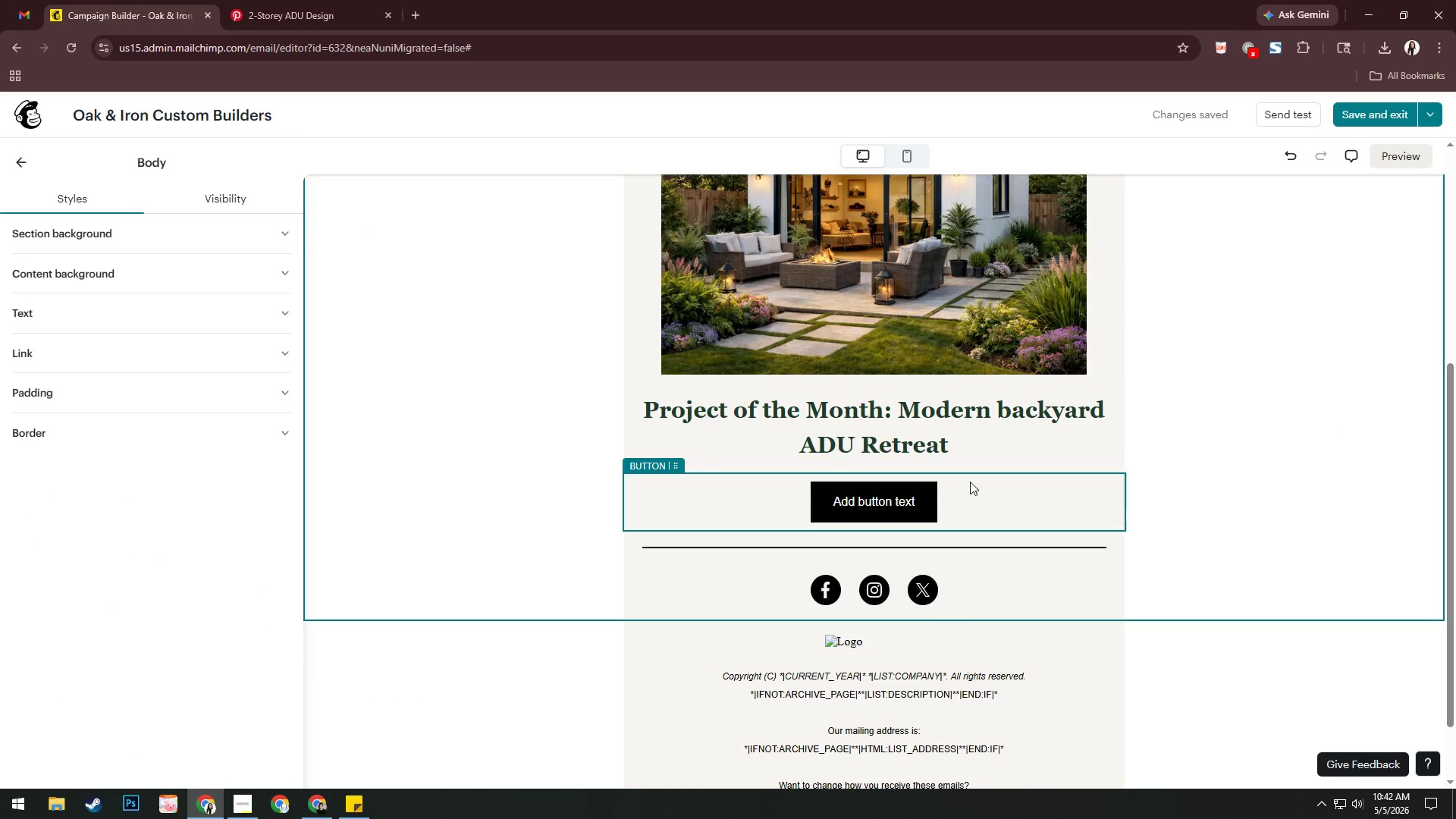 
left_click([912, 163])
 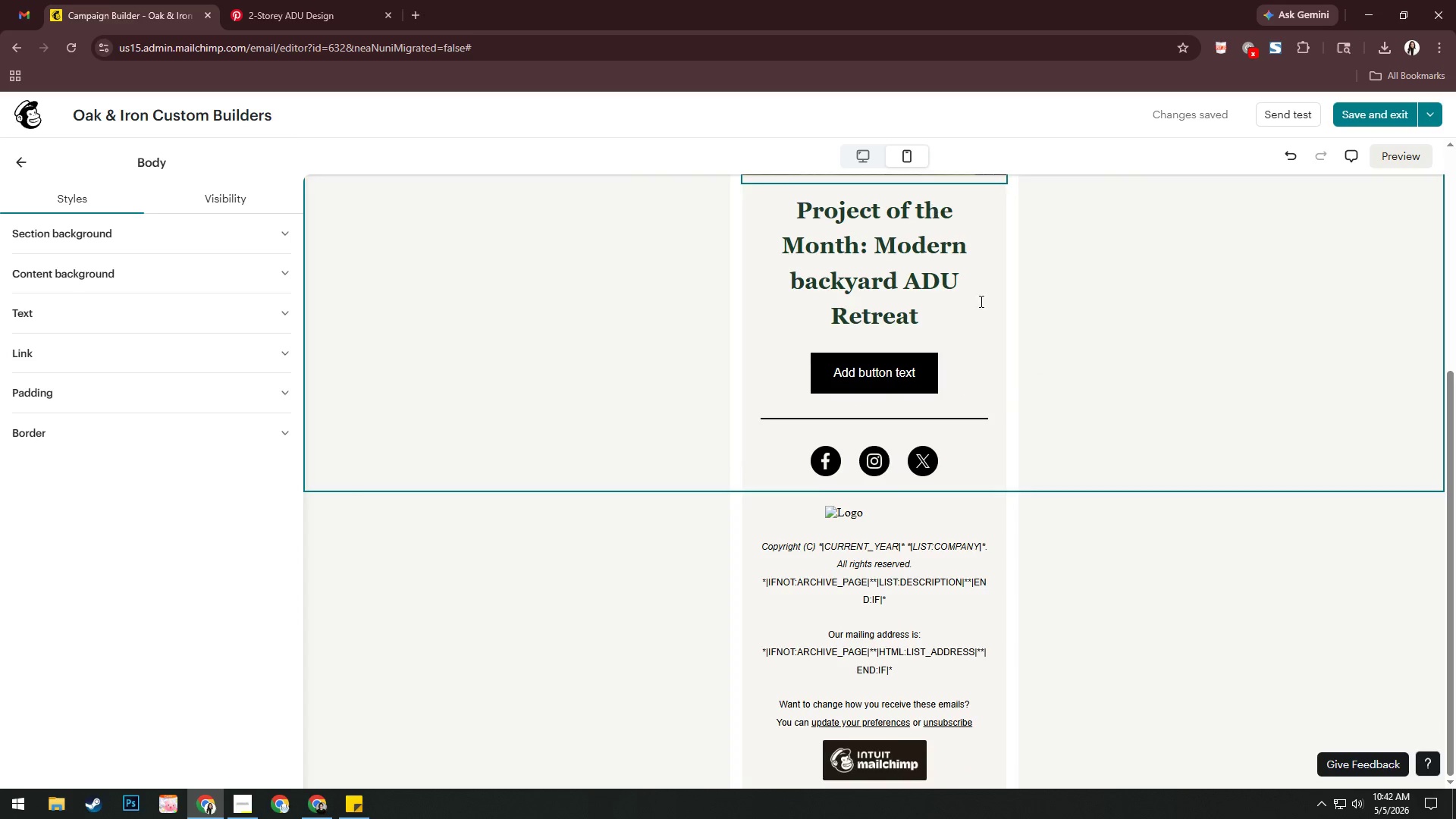 
scroll: coordinate [1020, 390], scroll_direction: up, amount: 1.0
 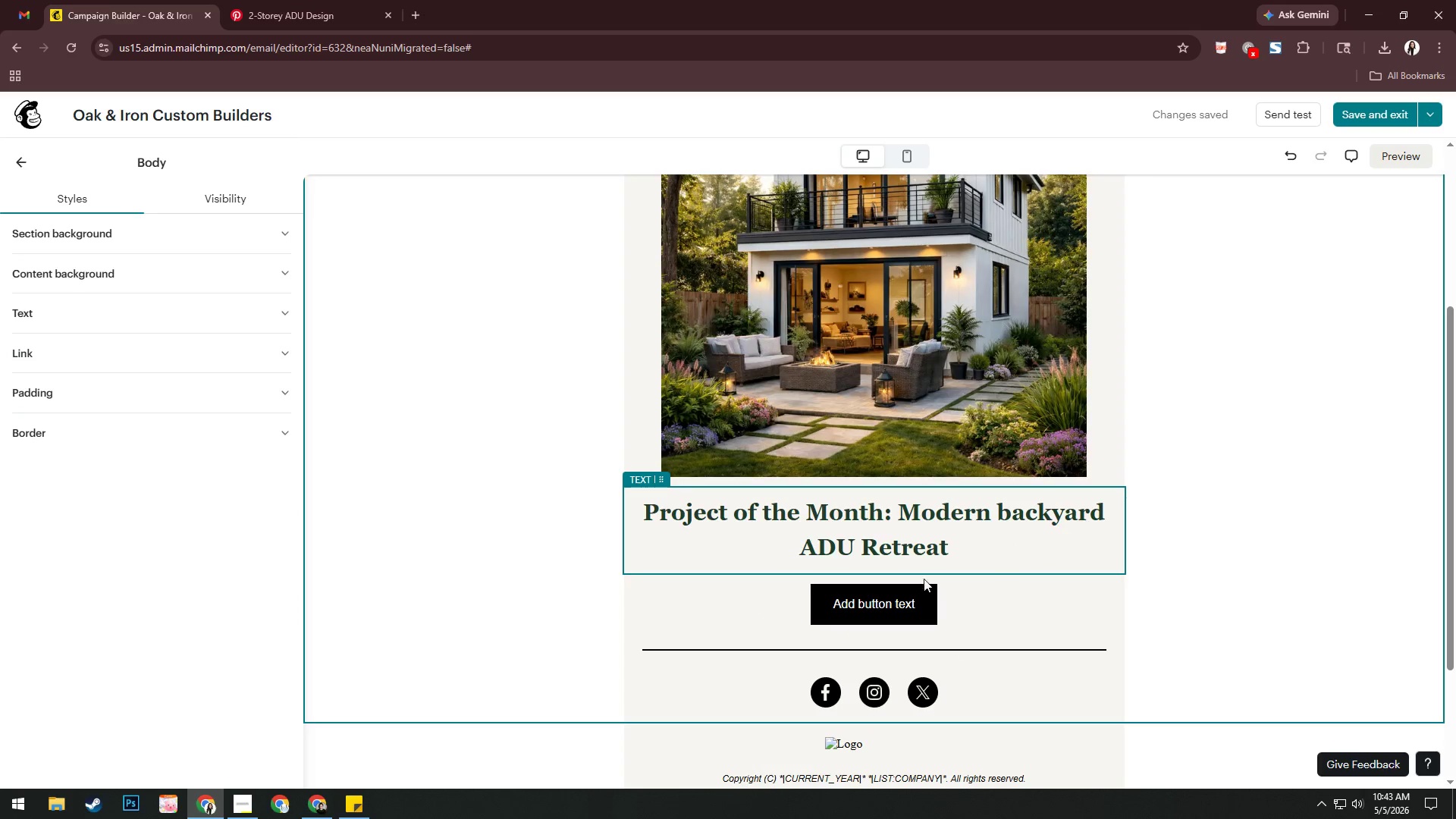 
wait(5.59)
 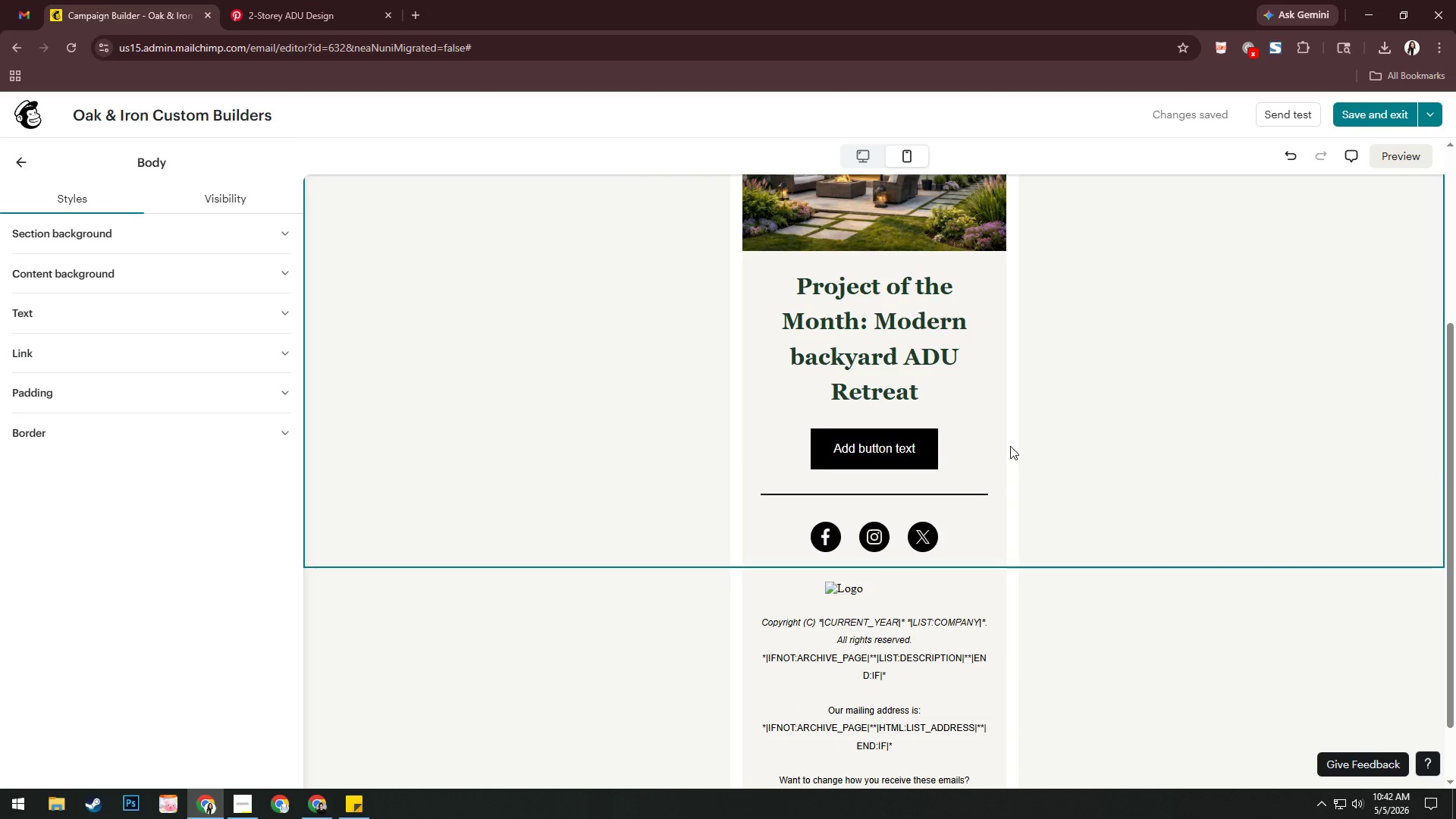 
scroll: coordinate [1004, 500], scroll_direction: up, amount: 8.0
 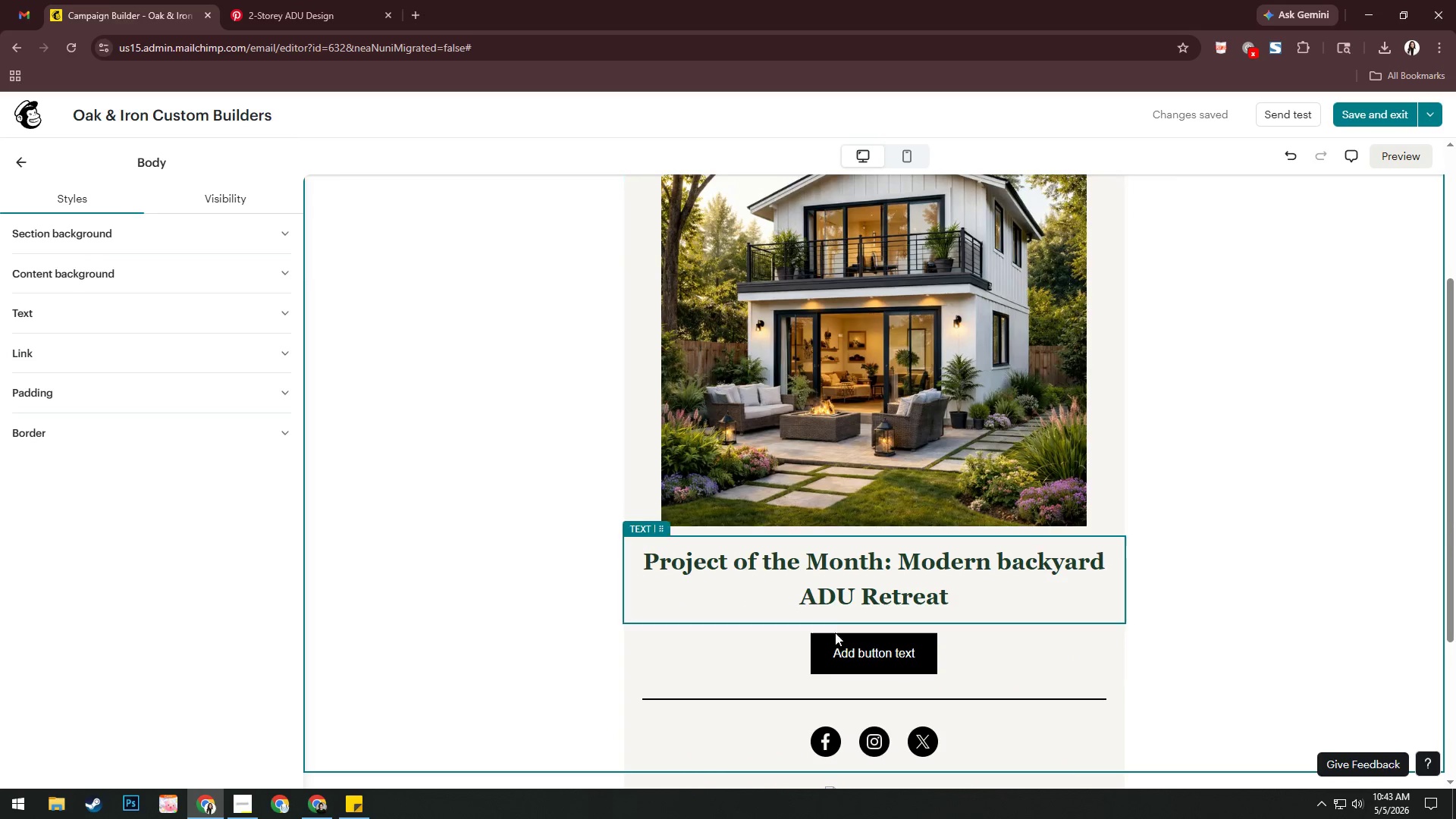 
left_click([849, 595])
 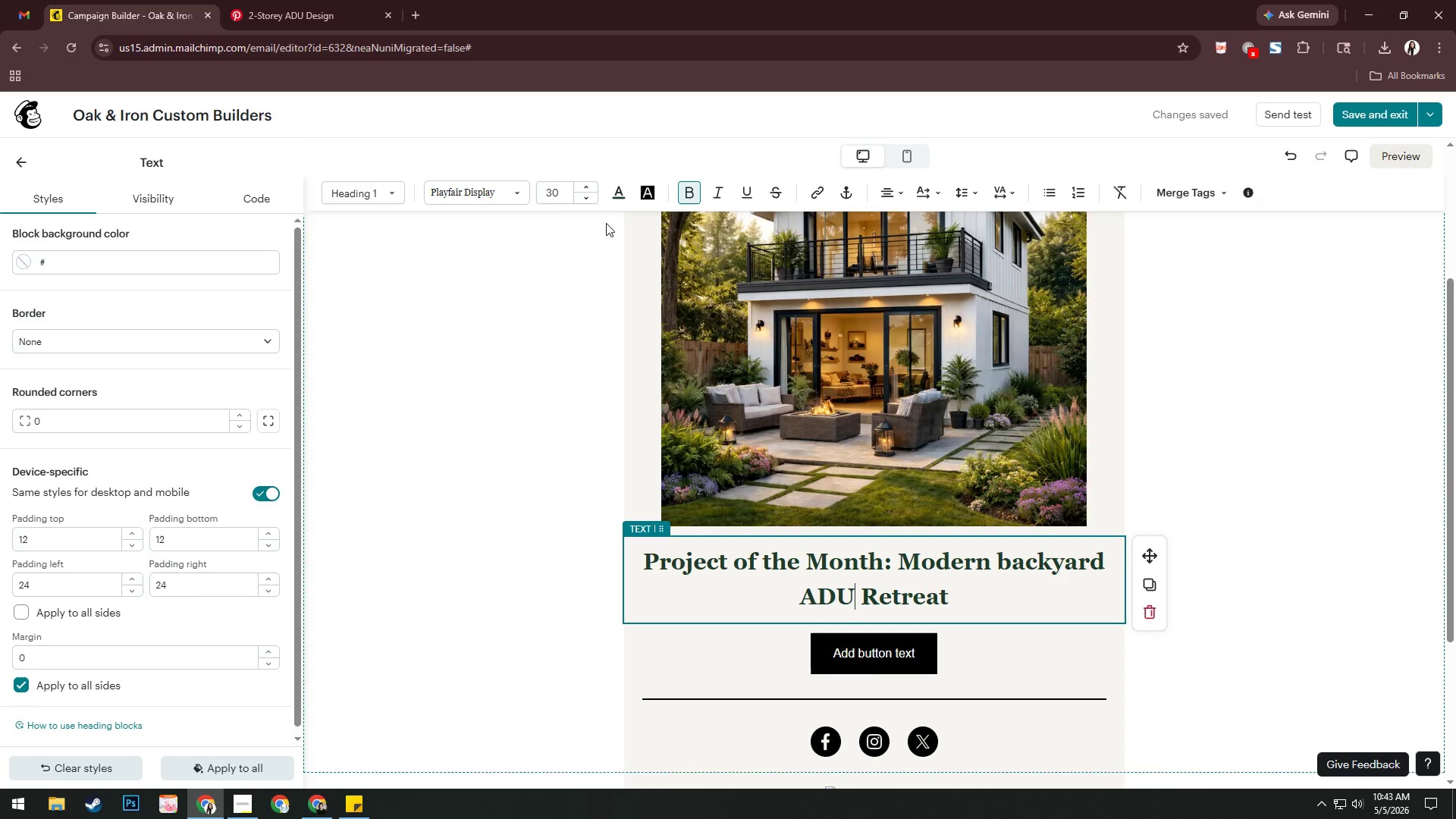 
key(Control+ControlLeft)
 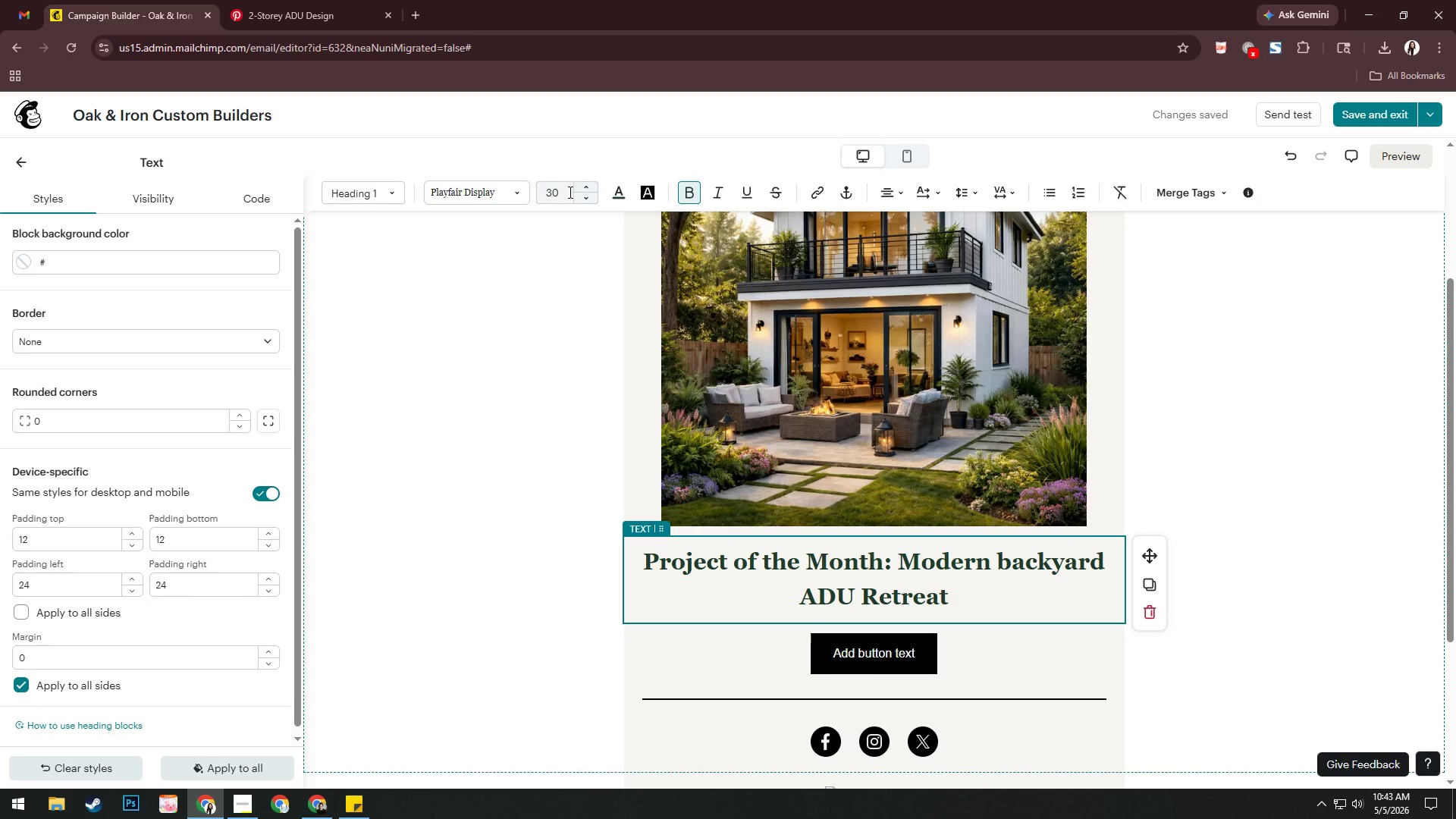 
key(Control+A)
 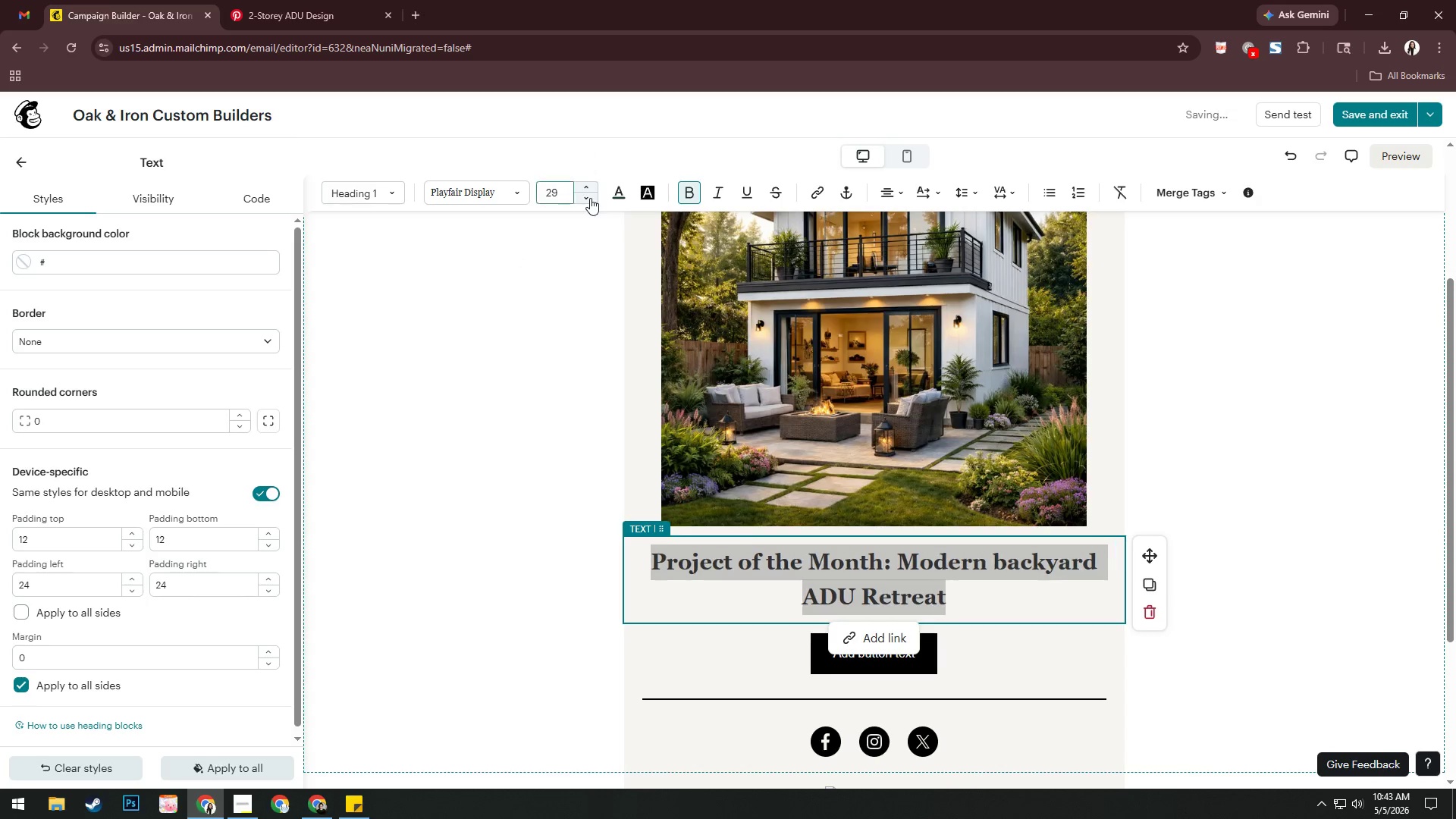 
left_click([590, 198])
 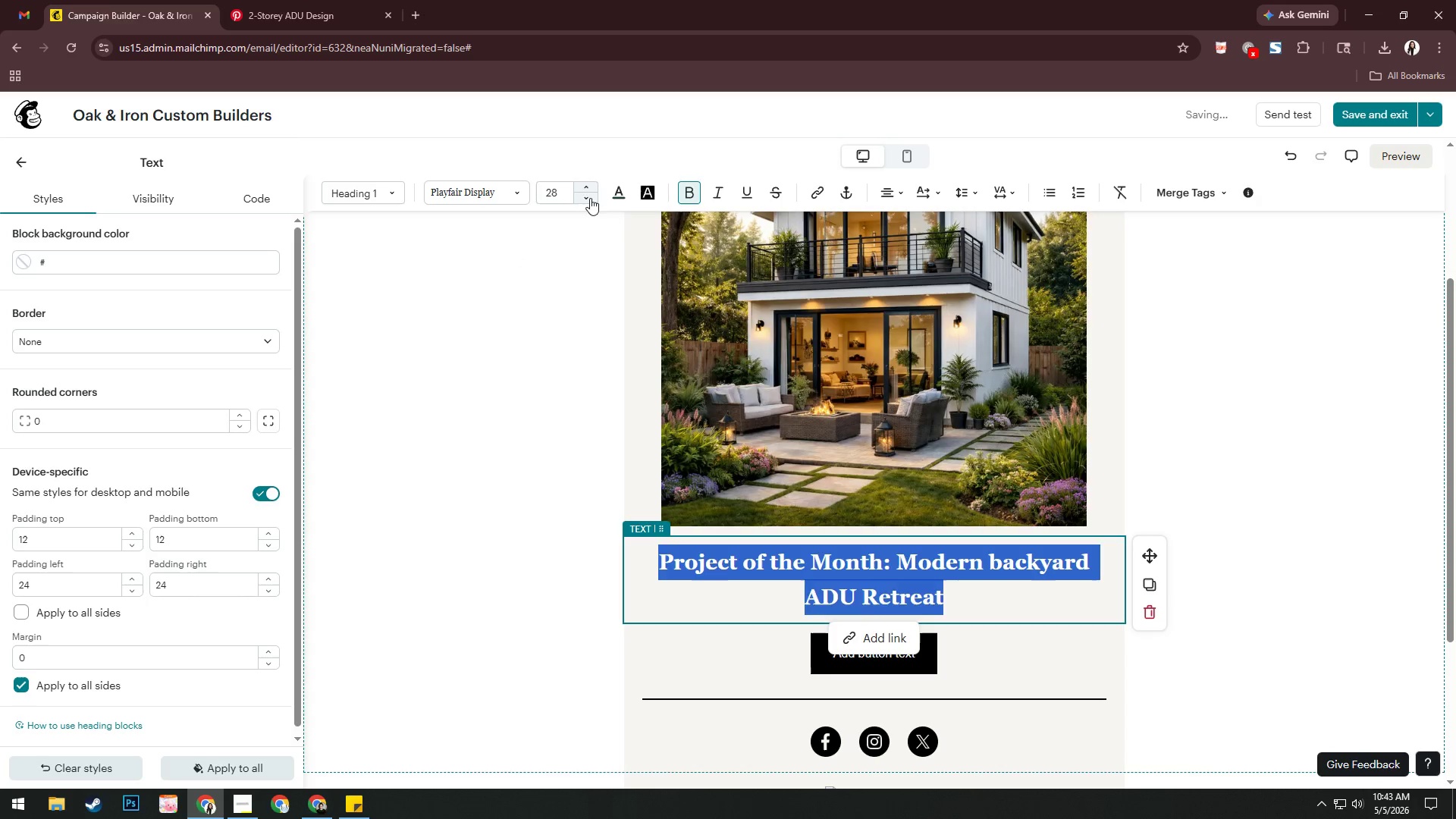 
left_click([590, 198])
 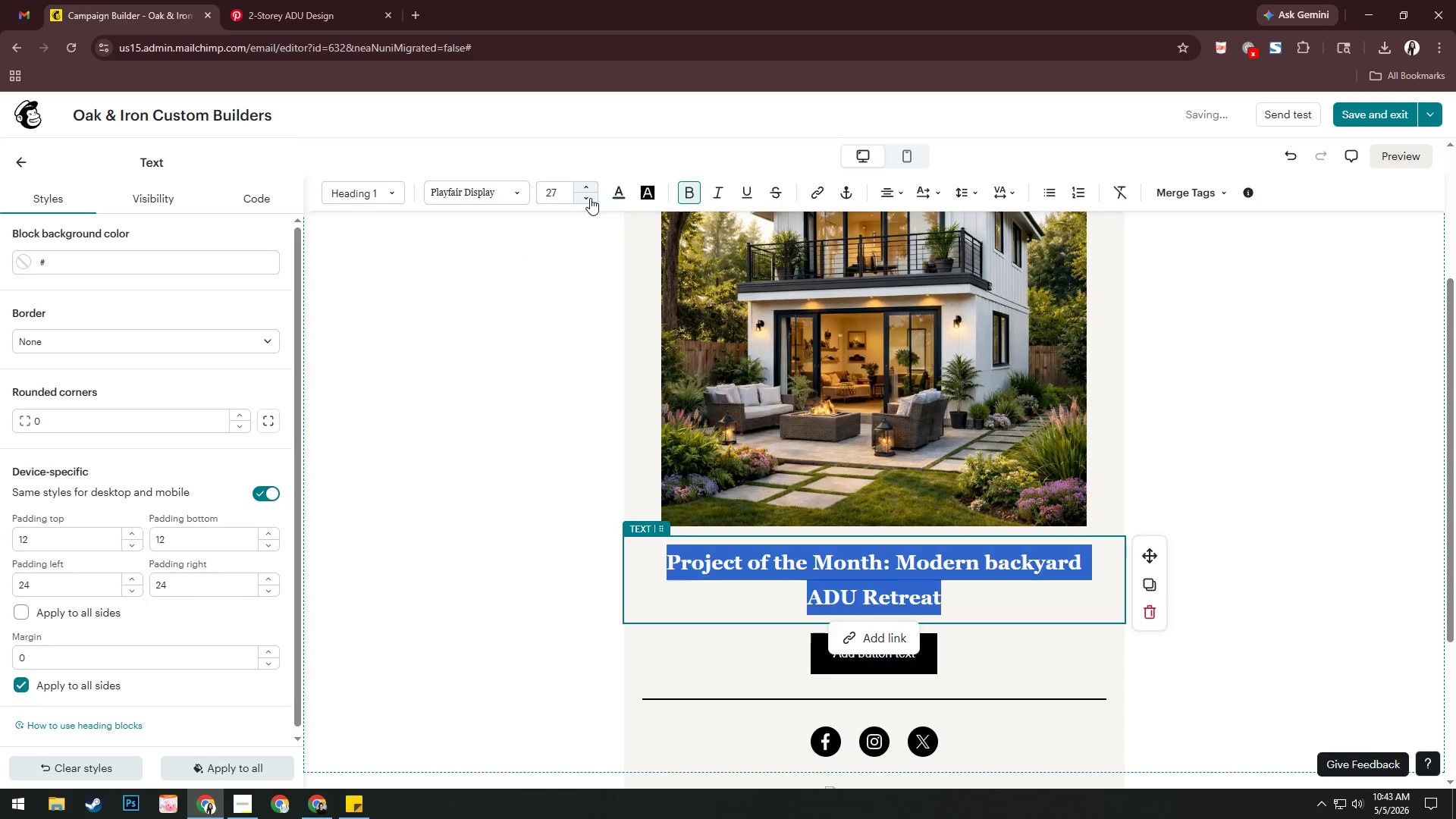 
left_click([590, 198])
 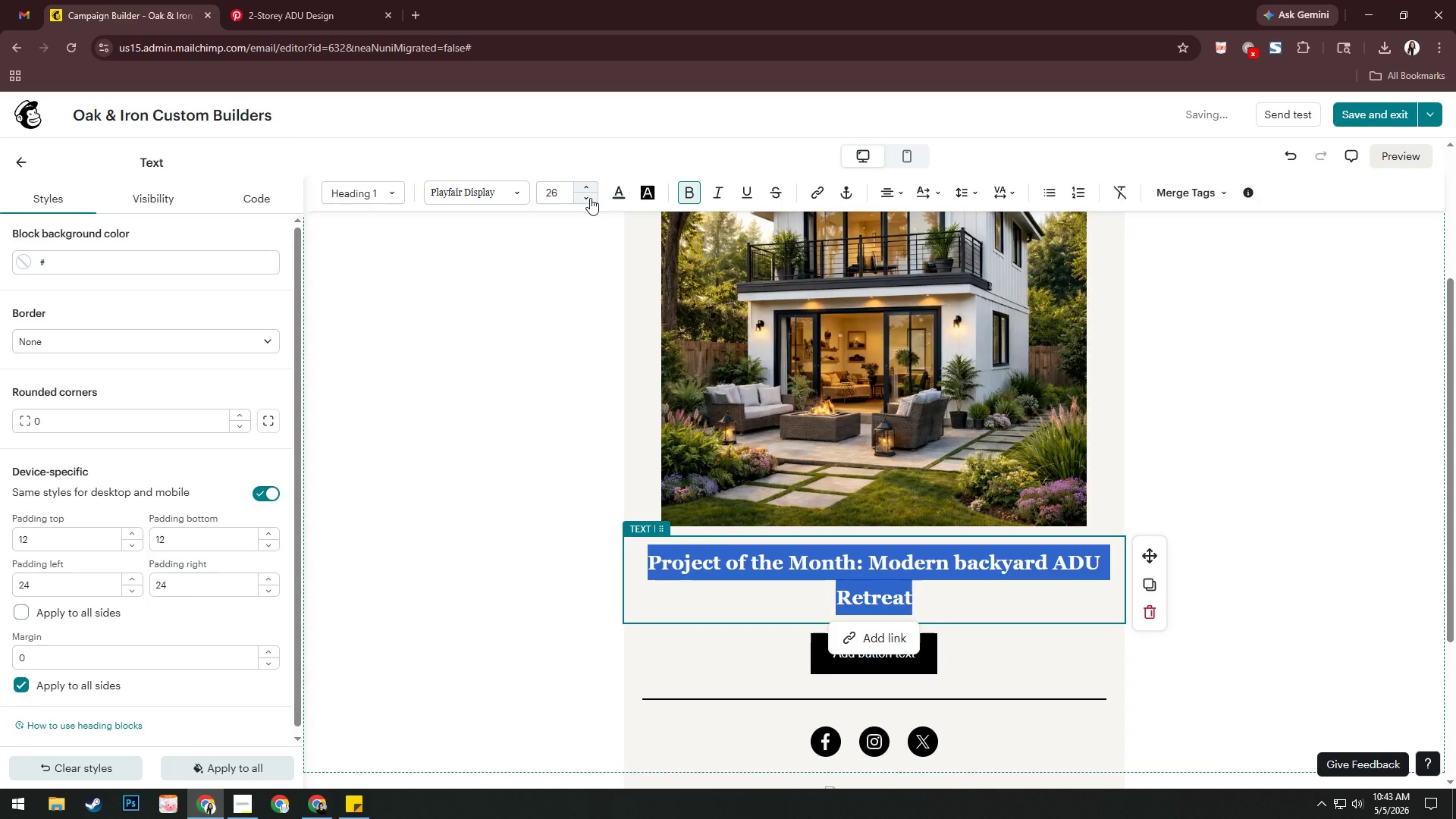 
left_click([590, 198])
 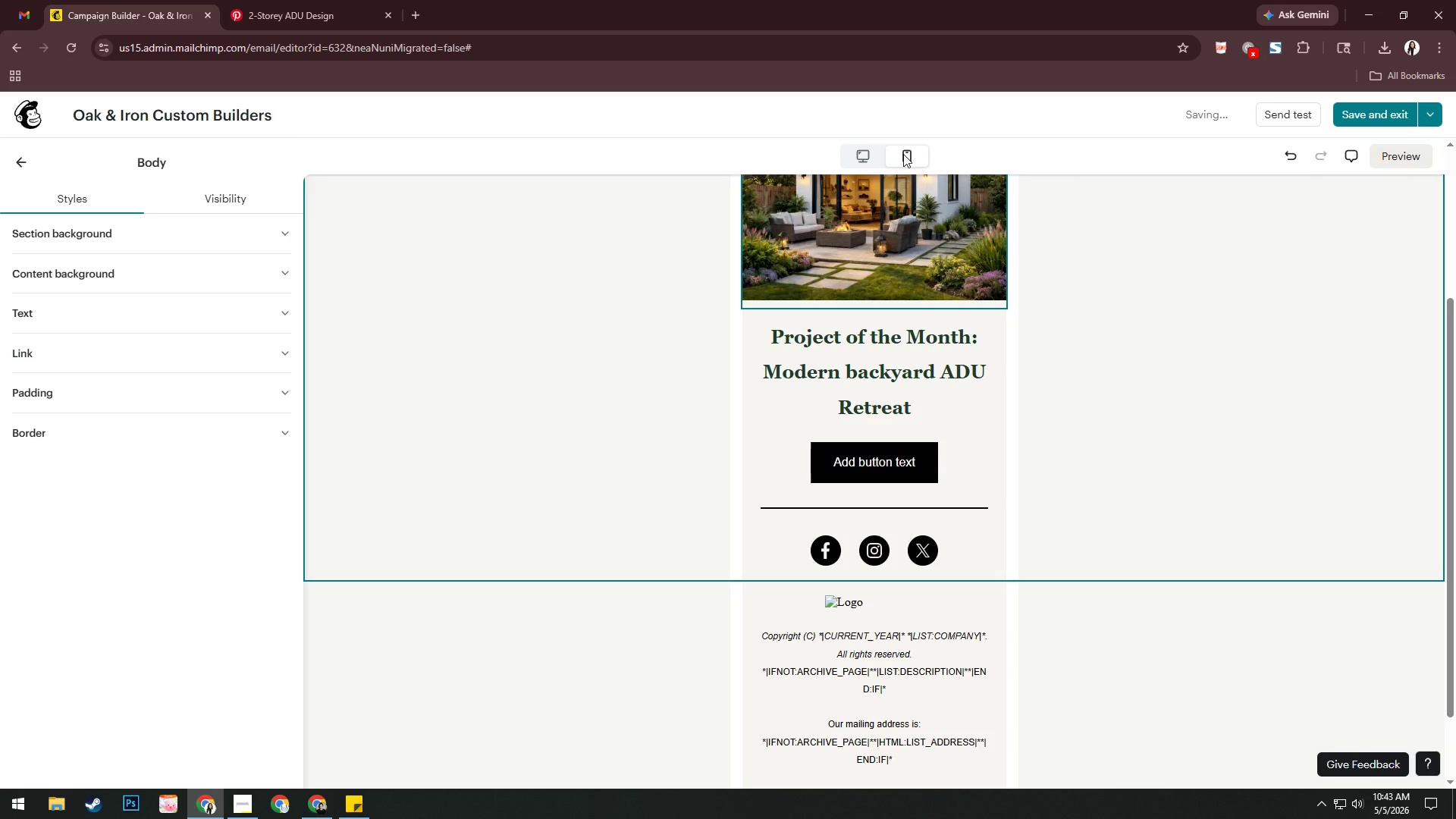 
wait(13.0)
 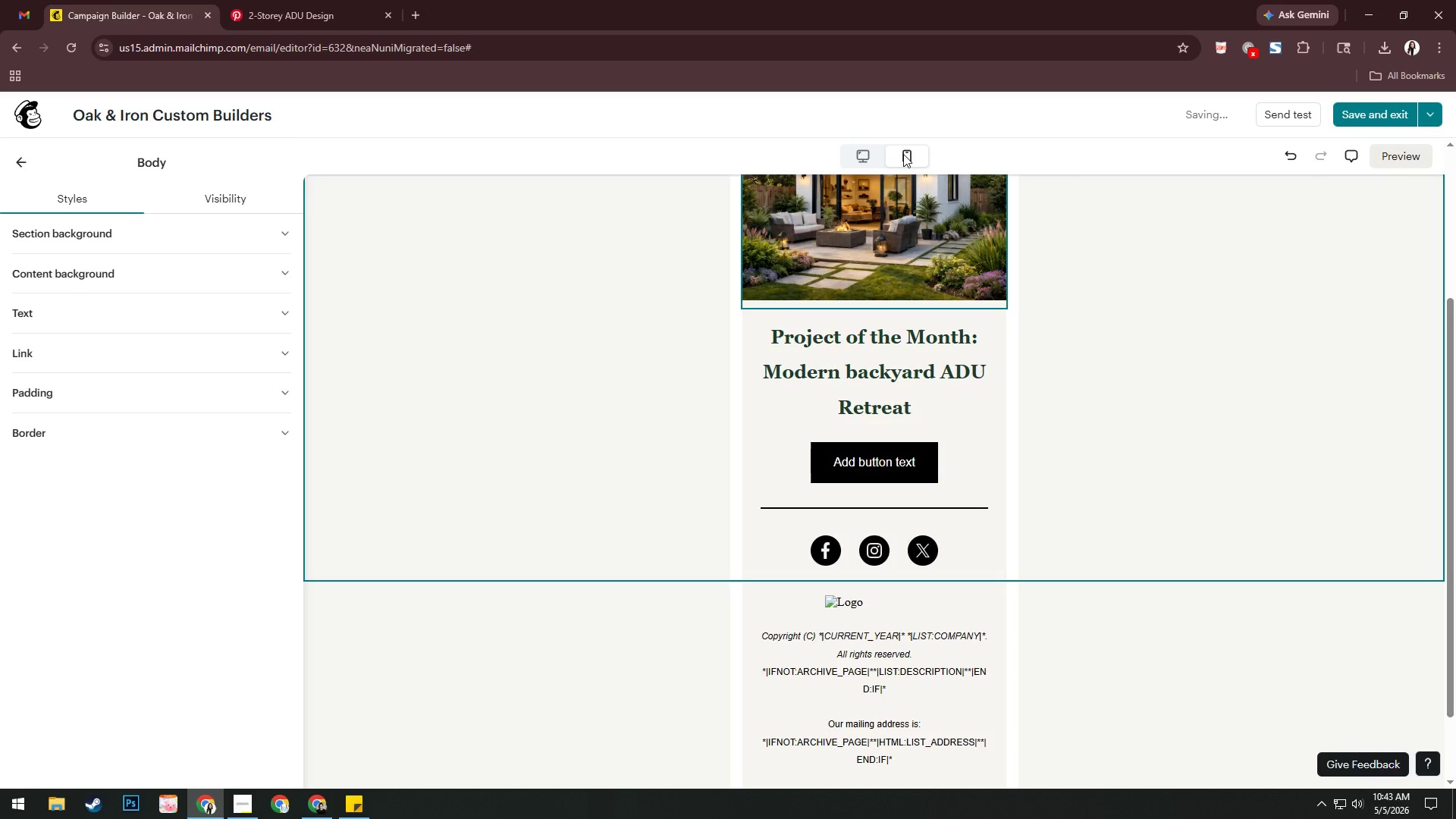 
left_click([858, 154])
 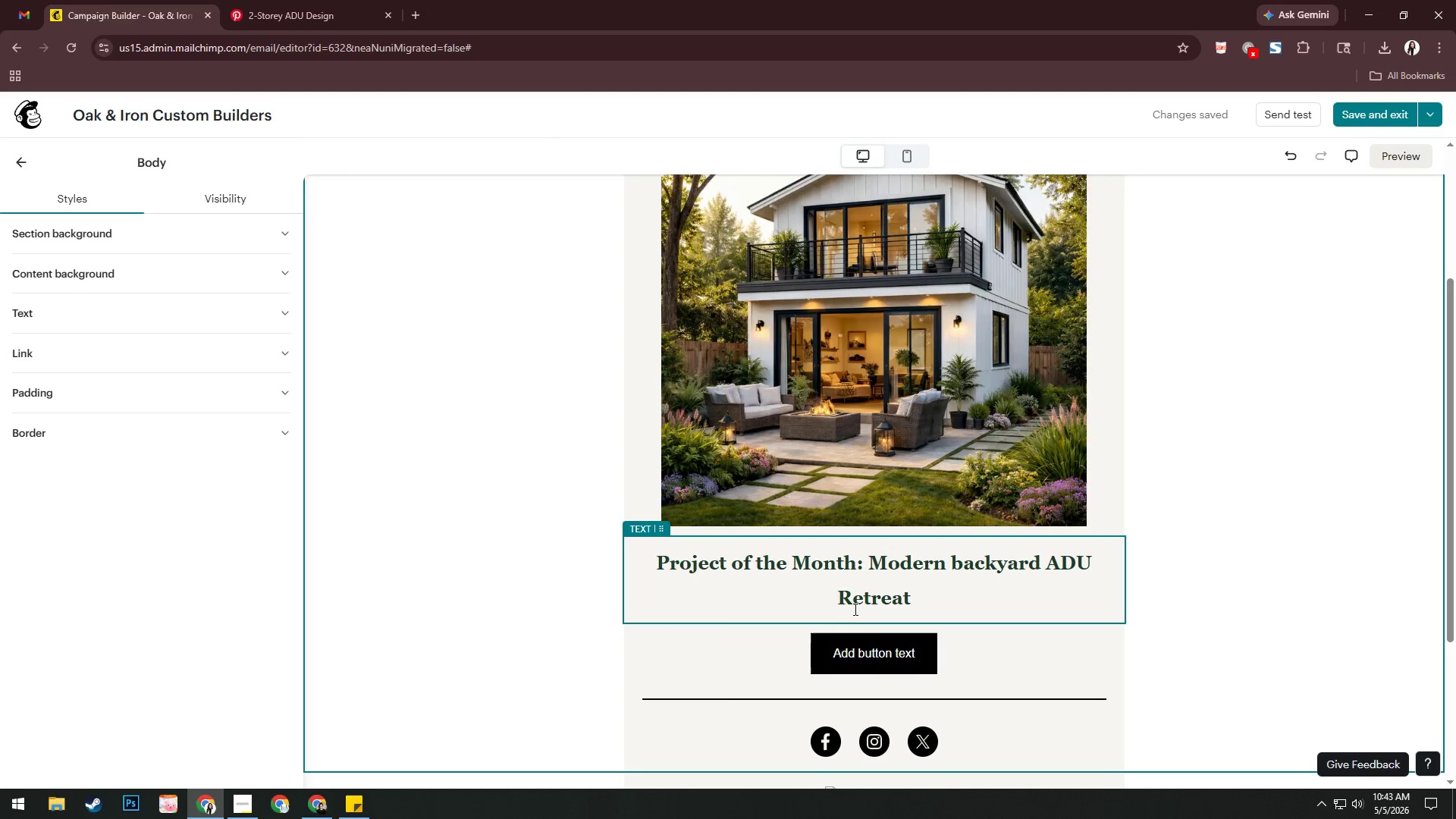 
left_click([887, 573])
 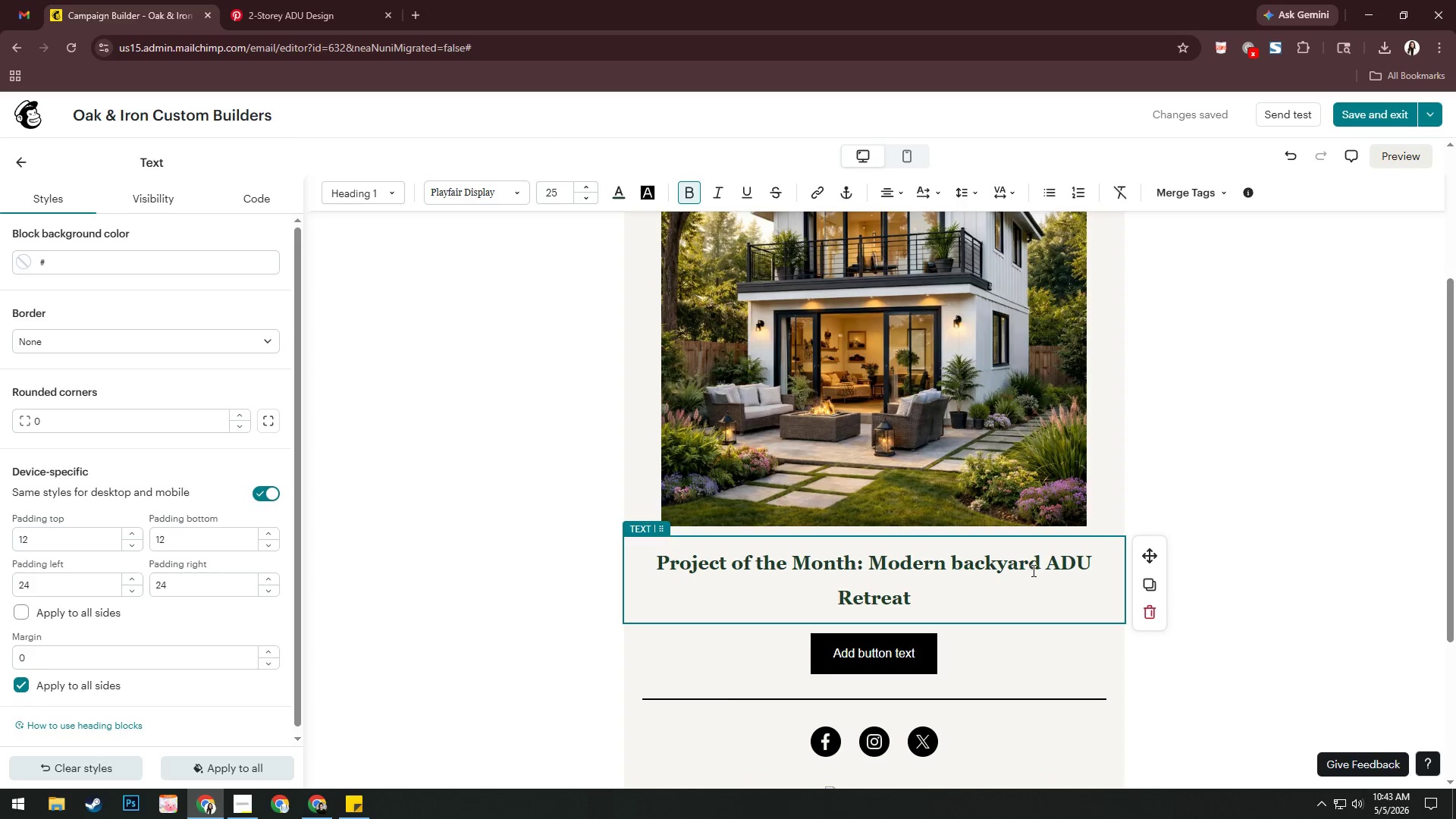 
left_click([1050, 560])
 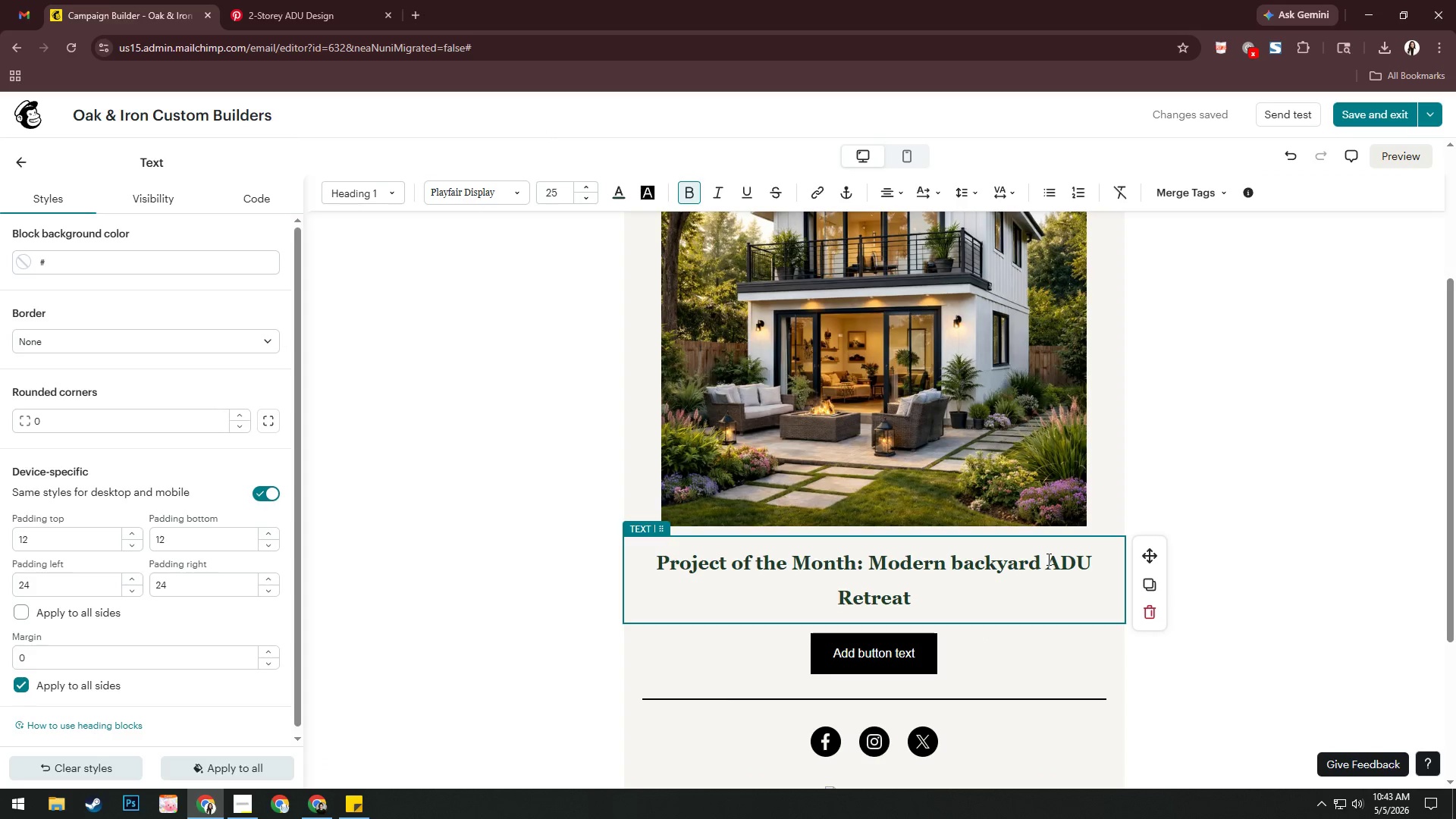 
key(Backspace)
 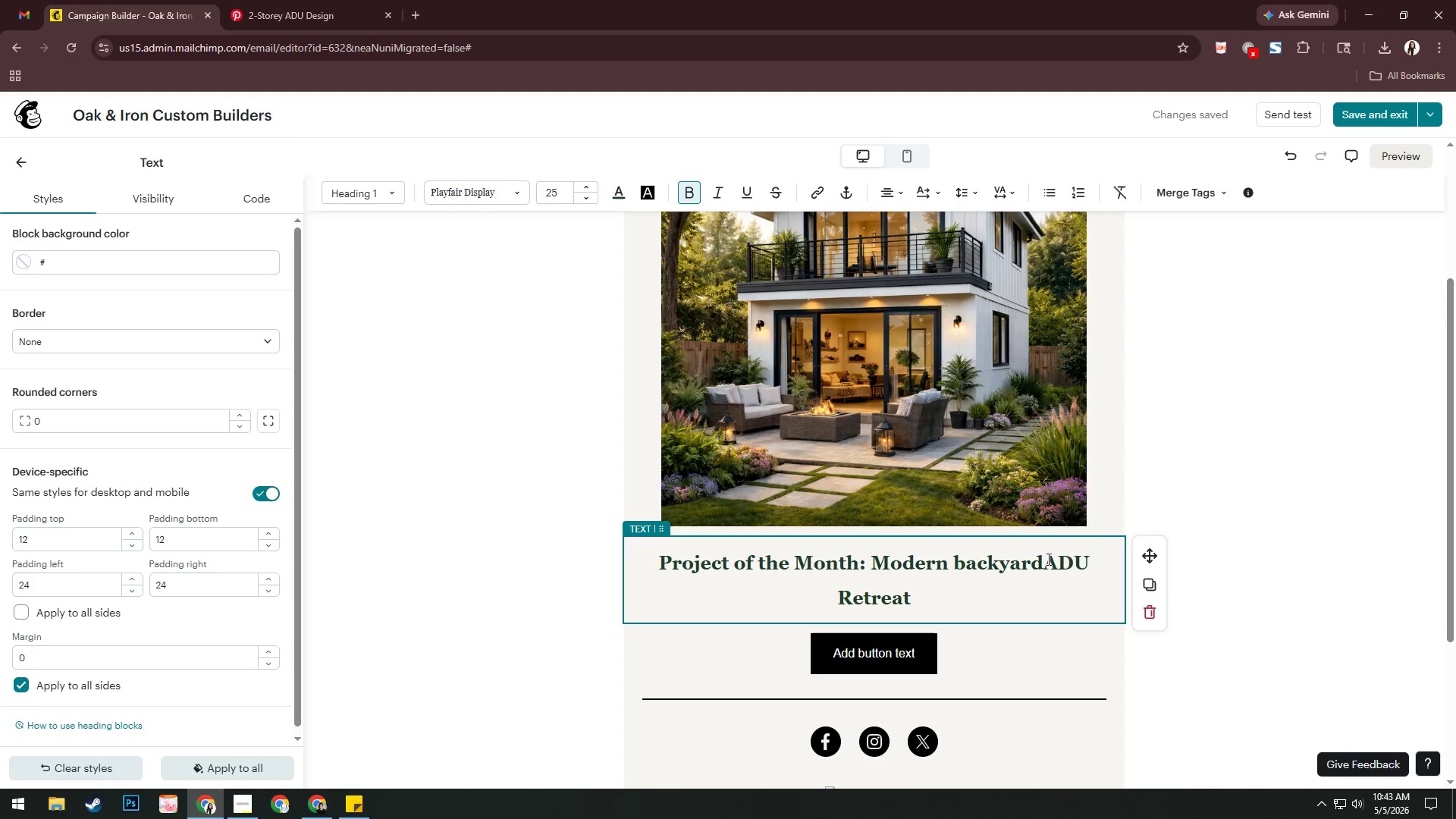 
key(Insert)
 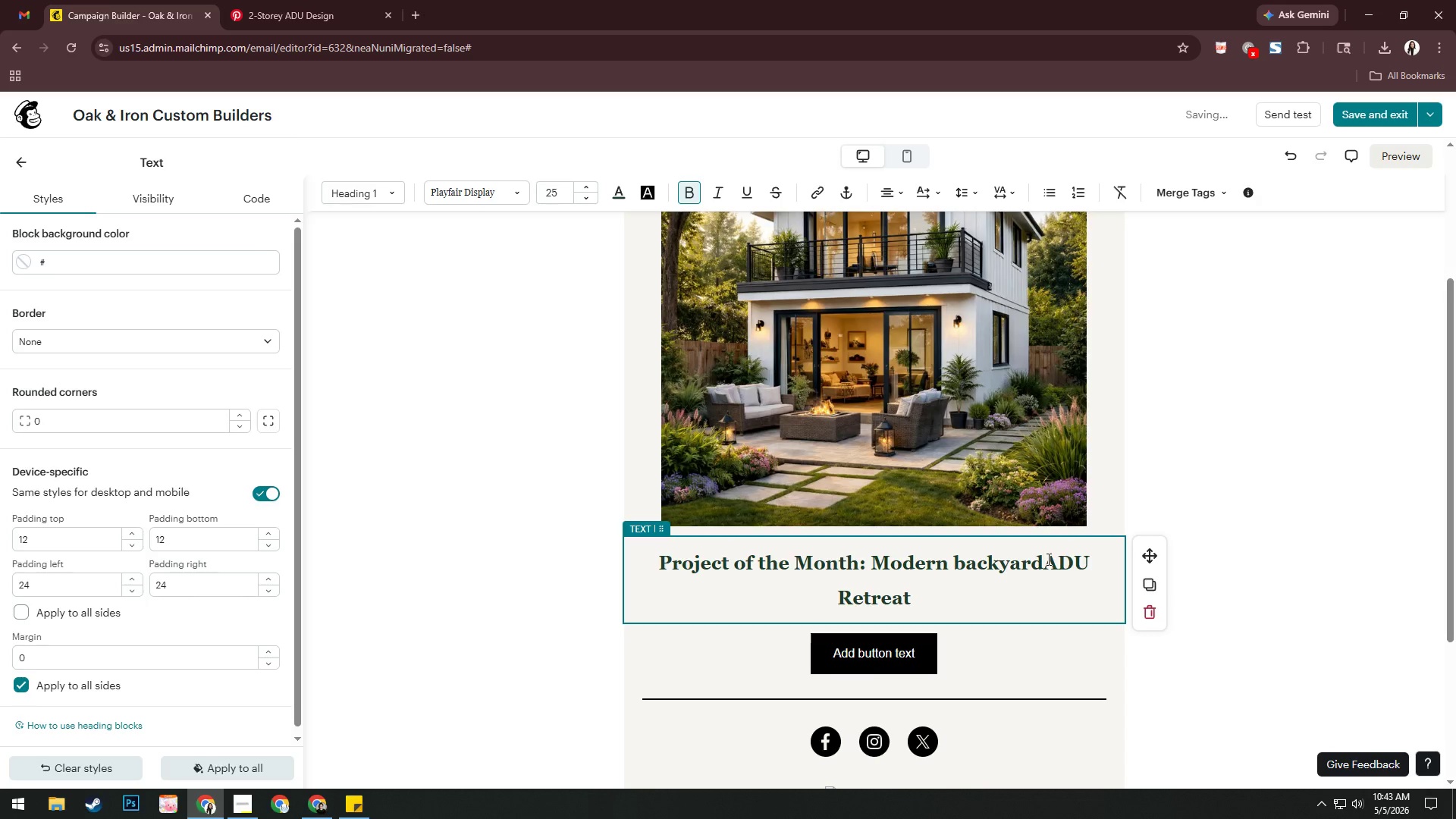 
key(Control+Enter)
 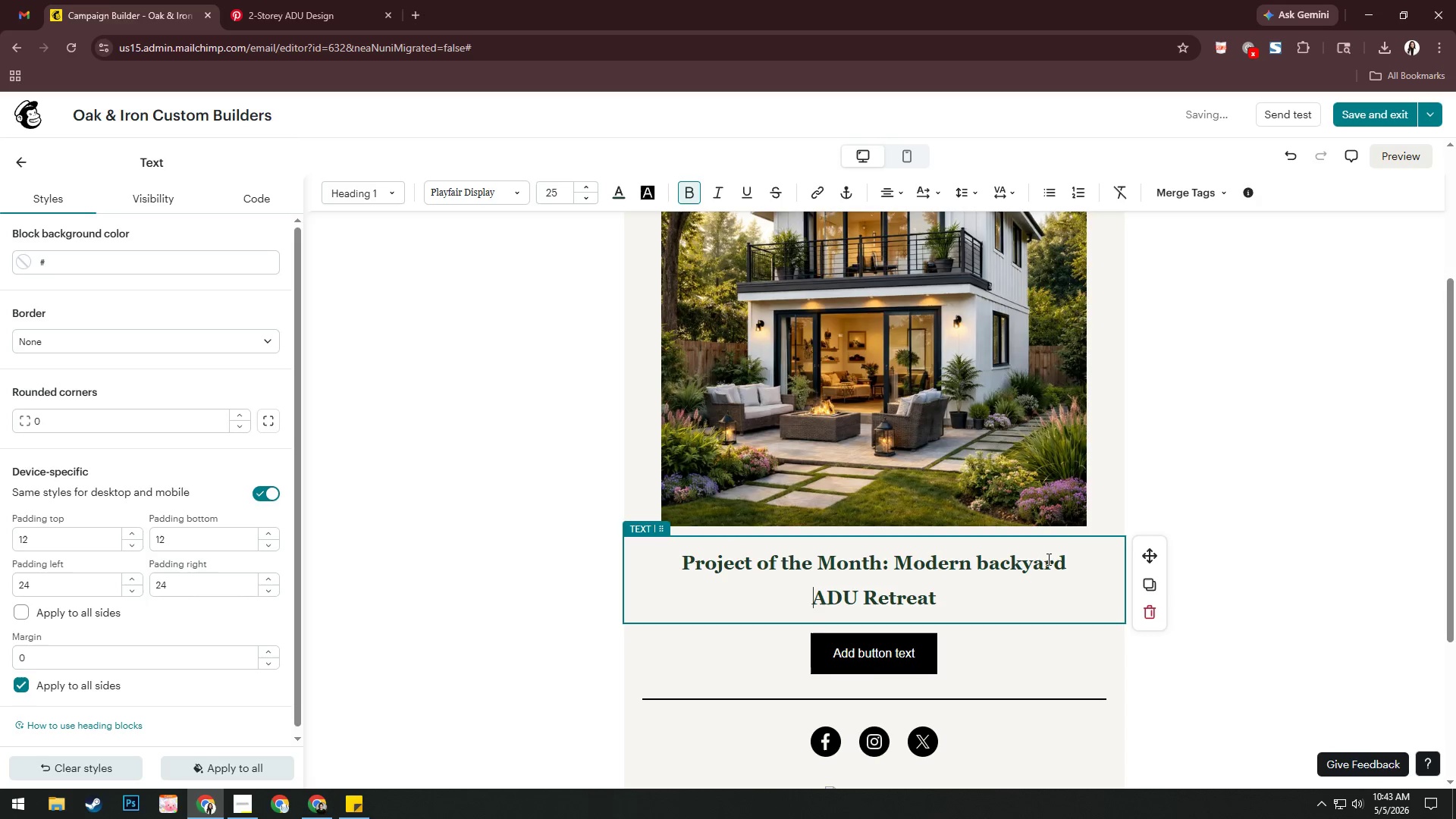 
left_click([1326, 510])
 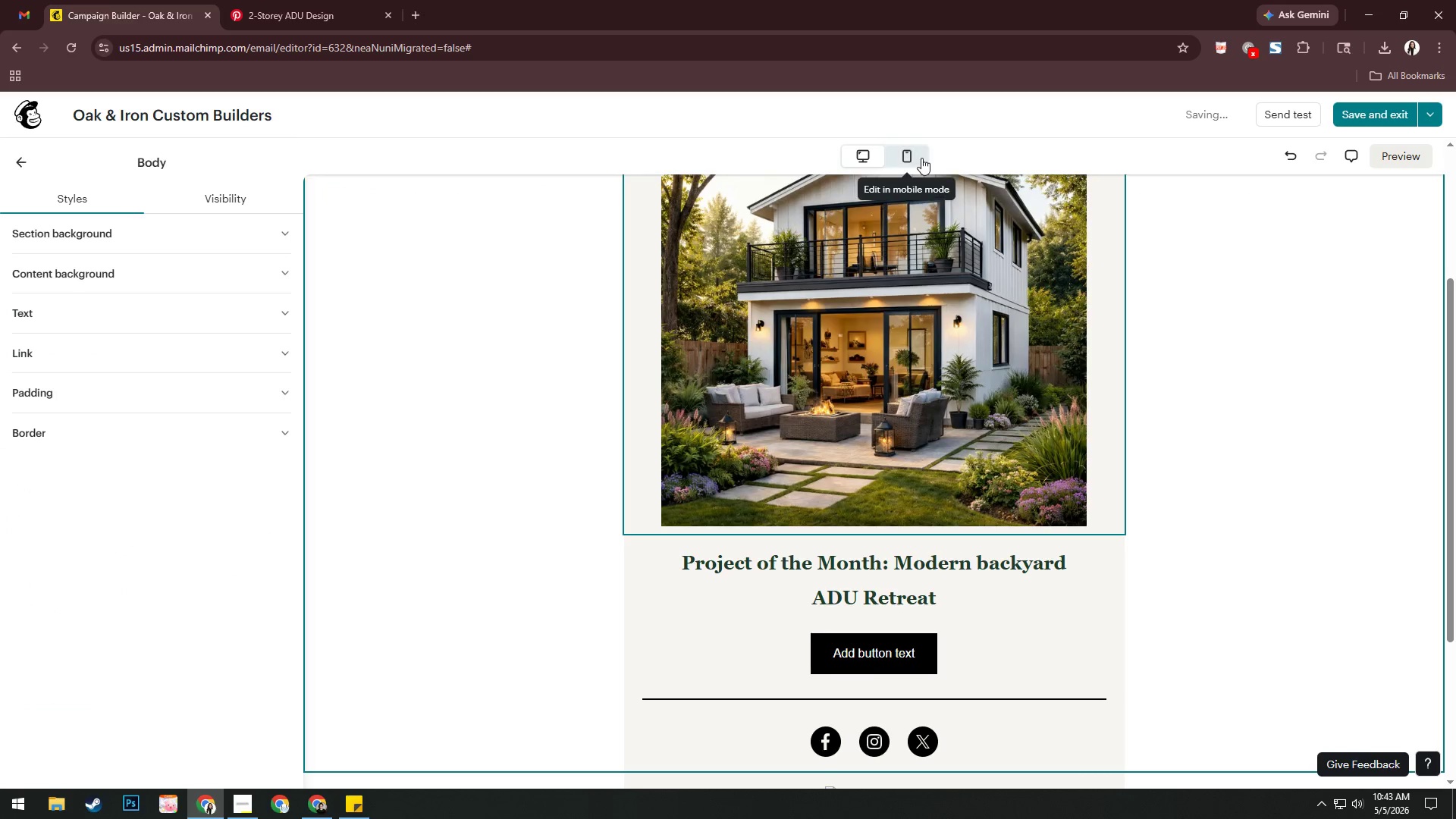 
left_click([914, 155])
 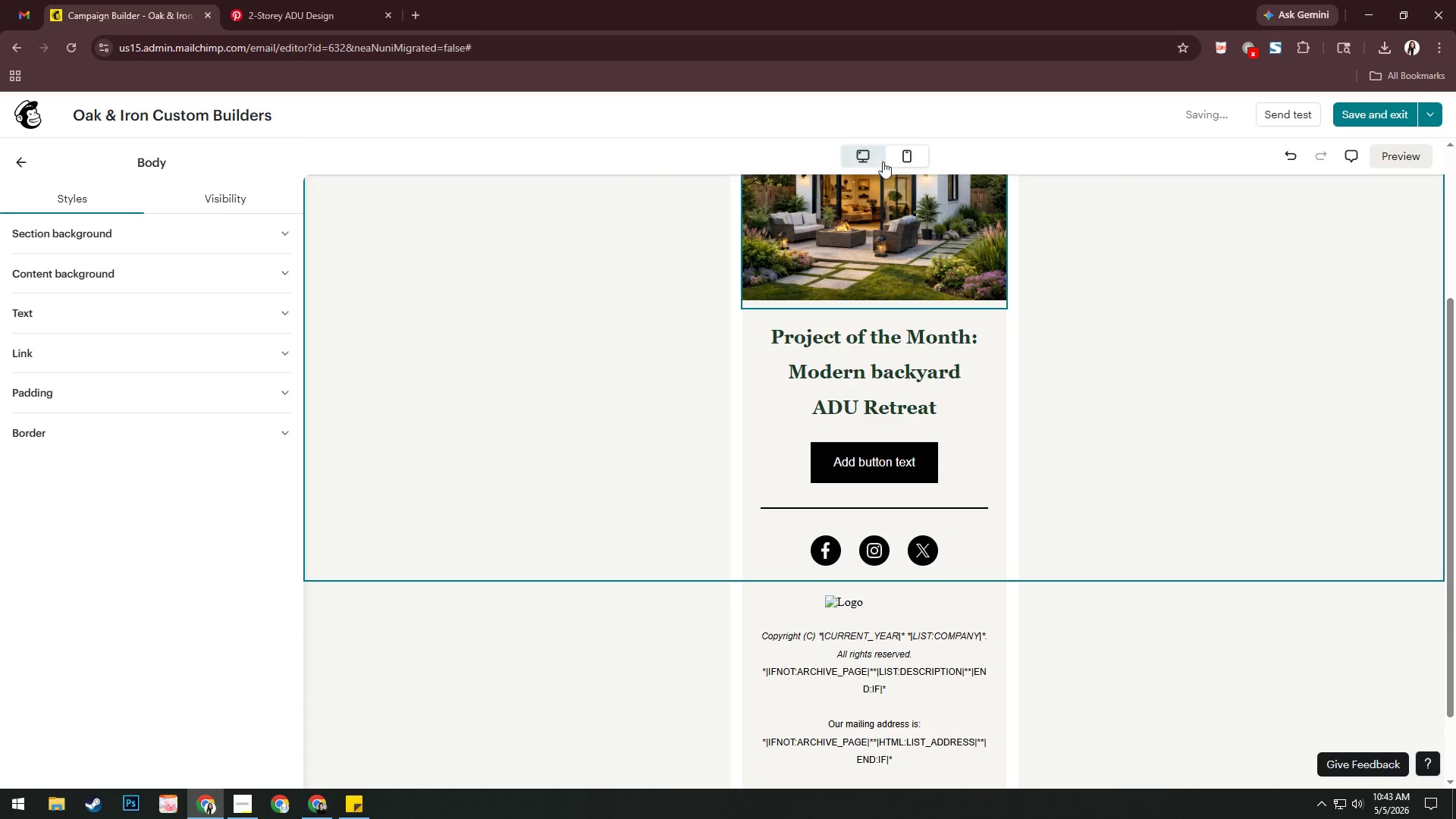 
left_click([866, 155])
 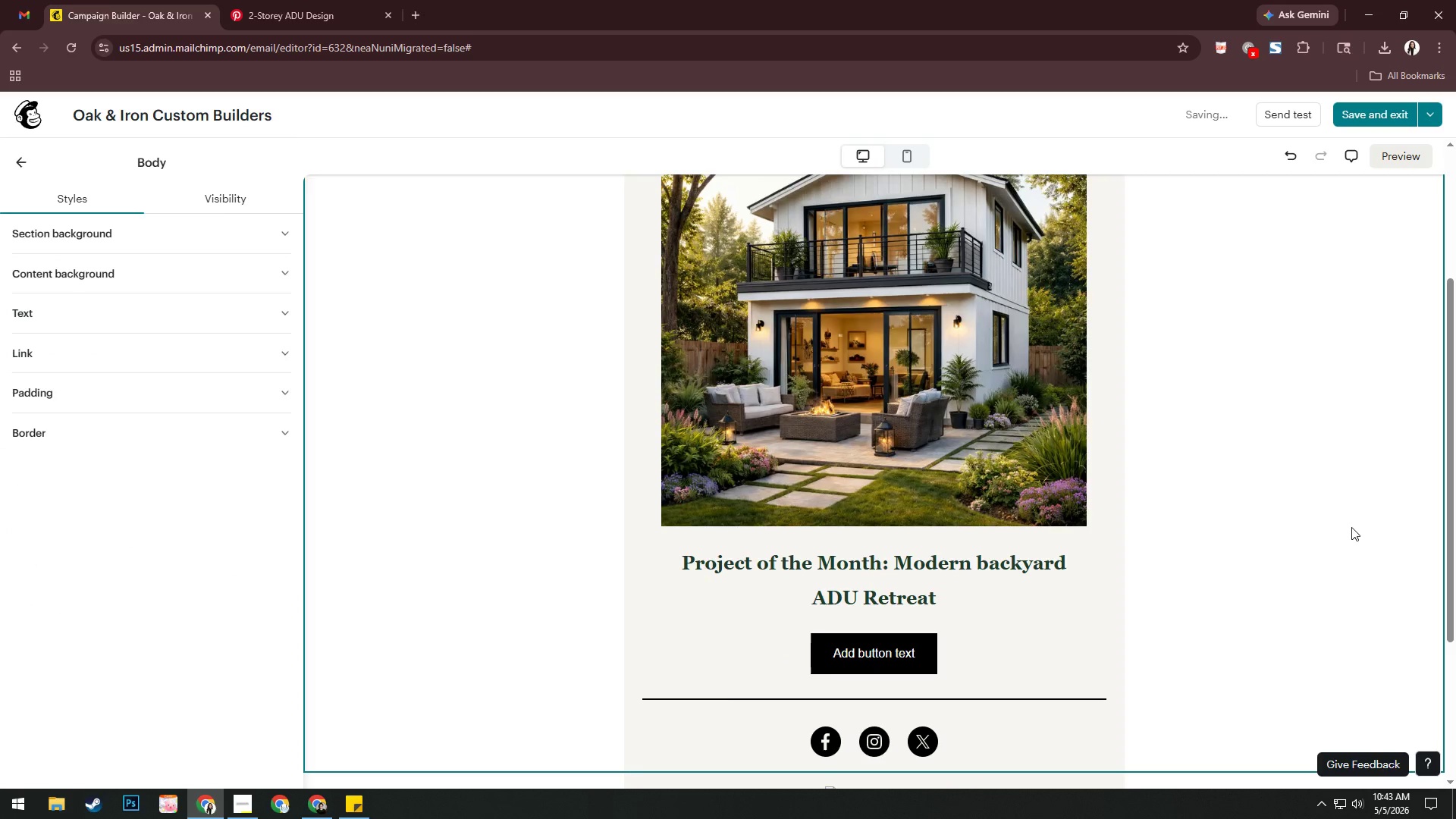 
left_click([1351, 527])
 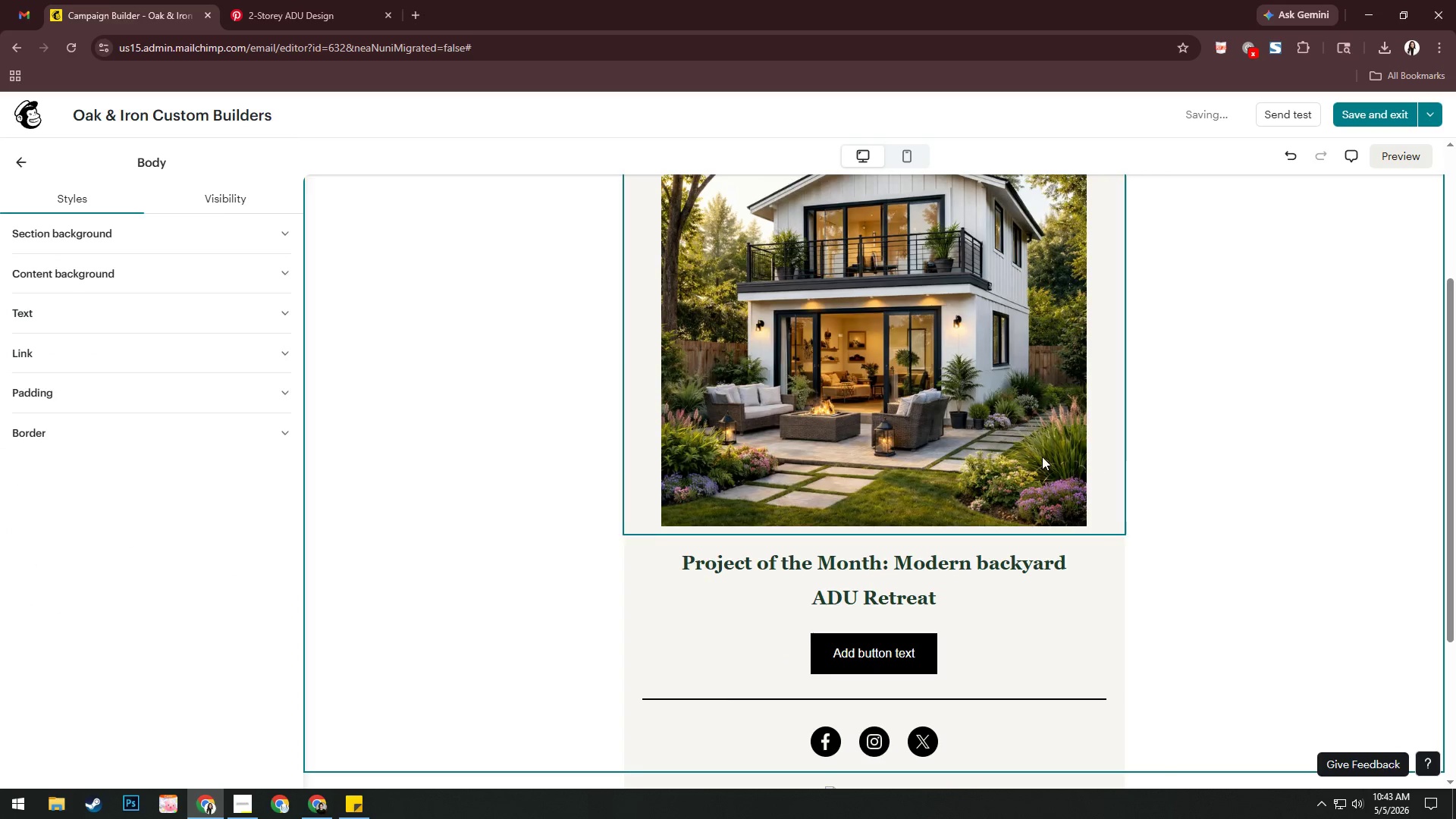 
scroll: coordinate [1042, 457], scroll_direction: down, amount: 2.0
 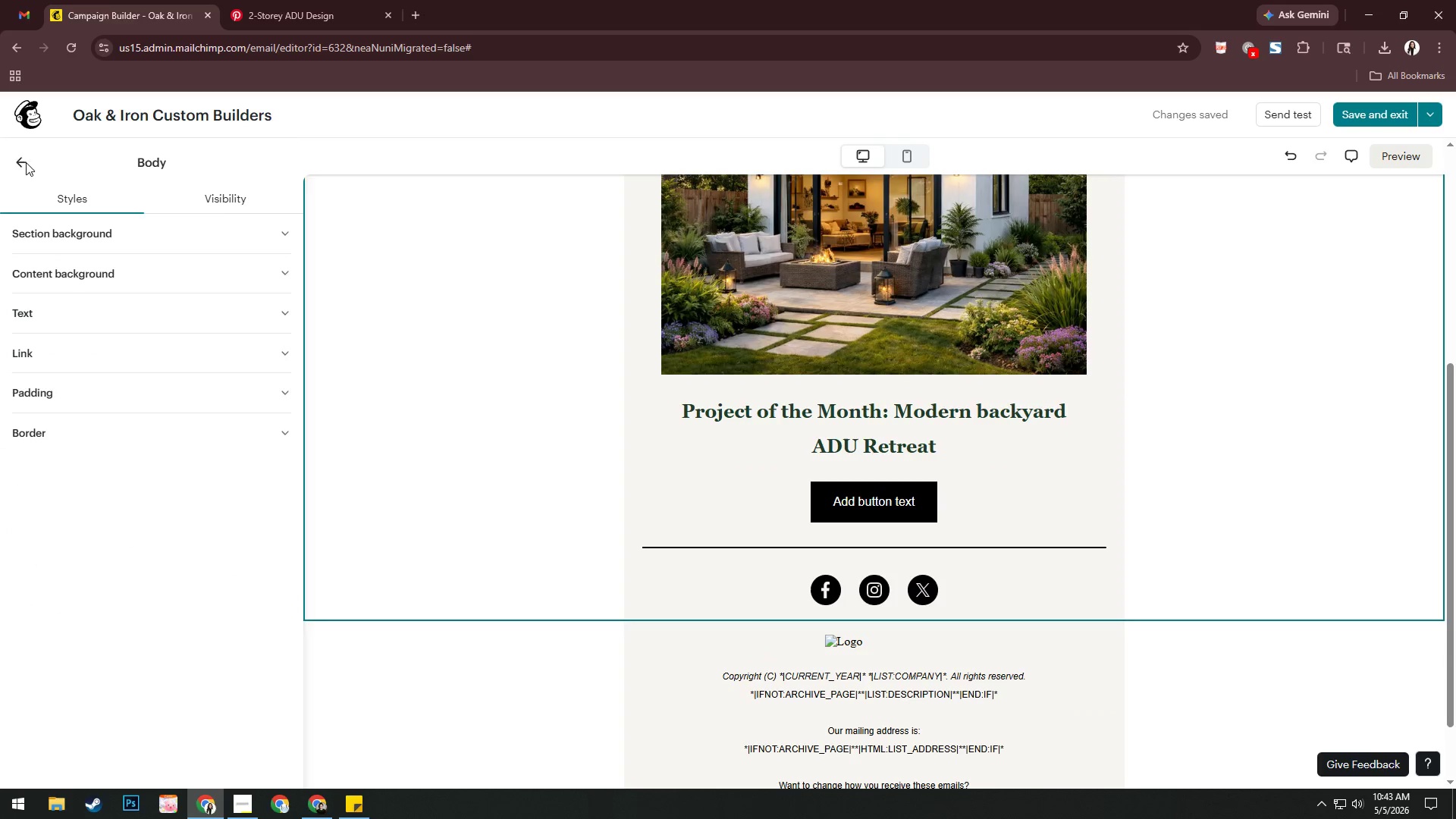 
left_click([17, 158])
 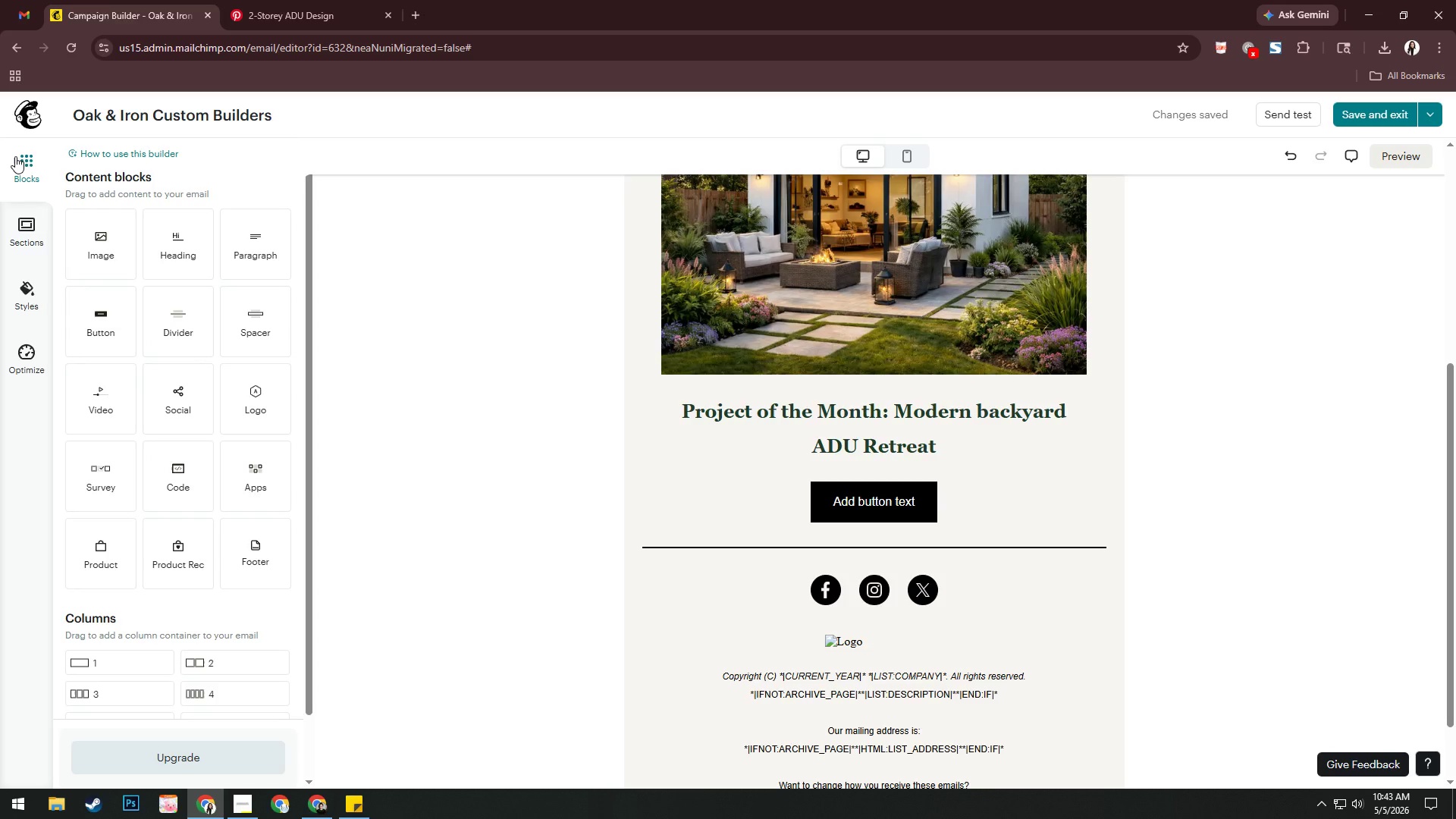 
wait(15.69)
 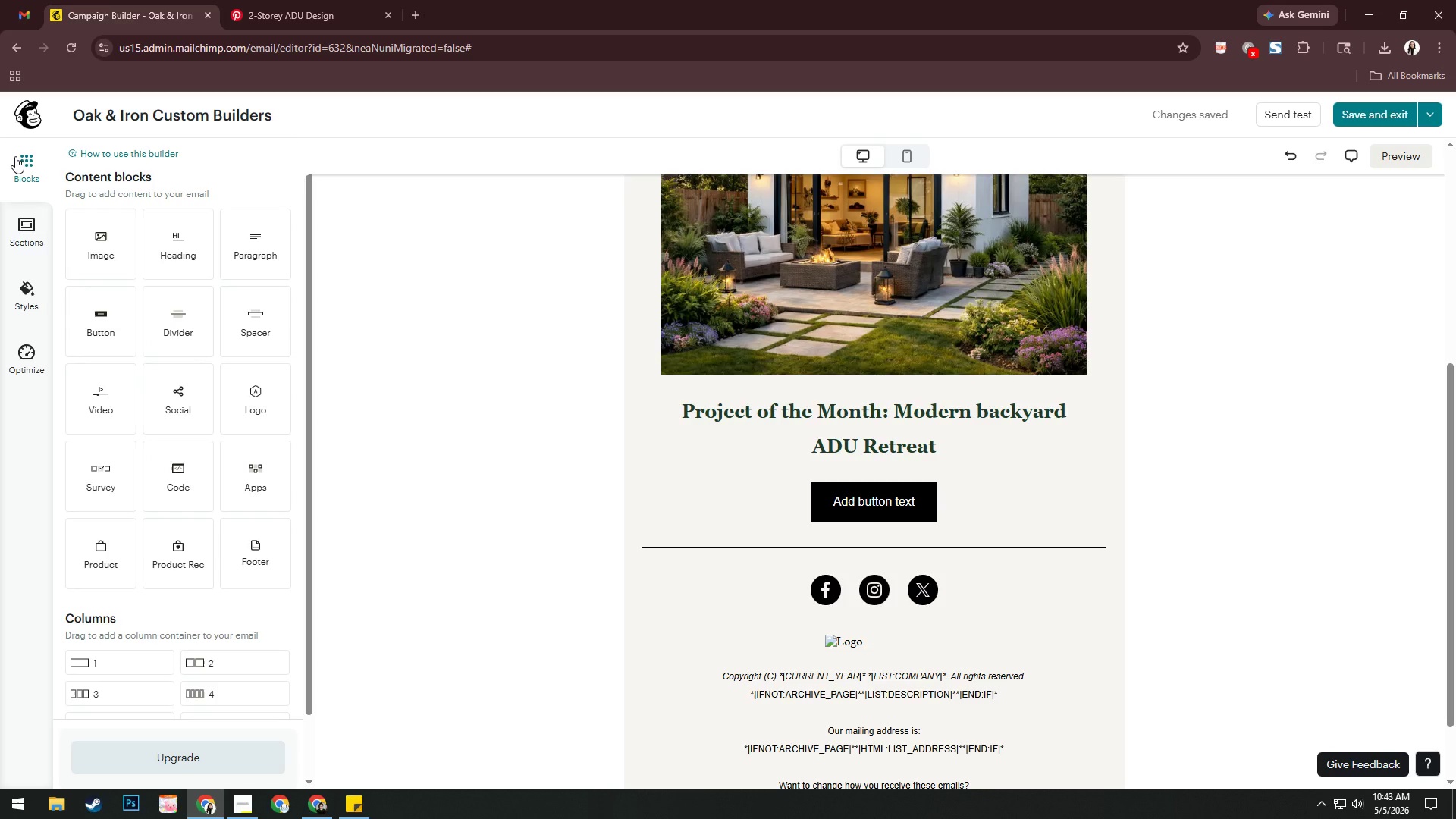 
scroll: coordinate [1103, 492], scroll_direction: up, amount: 3.0
 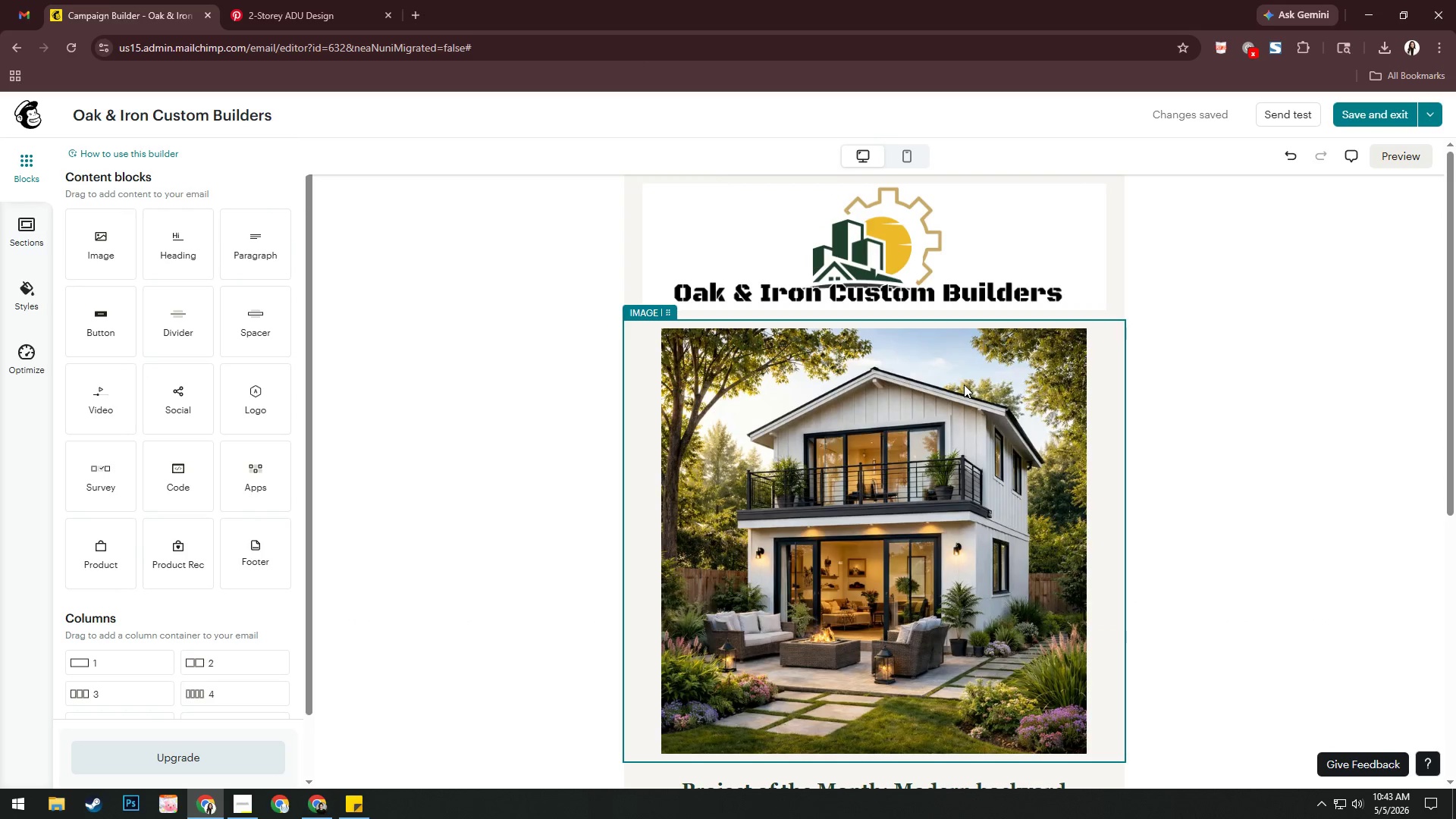 
scroll: coordinate [1054, 389], scroll_direction: down, amount: 12.0
 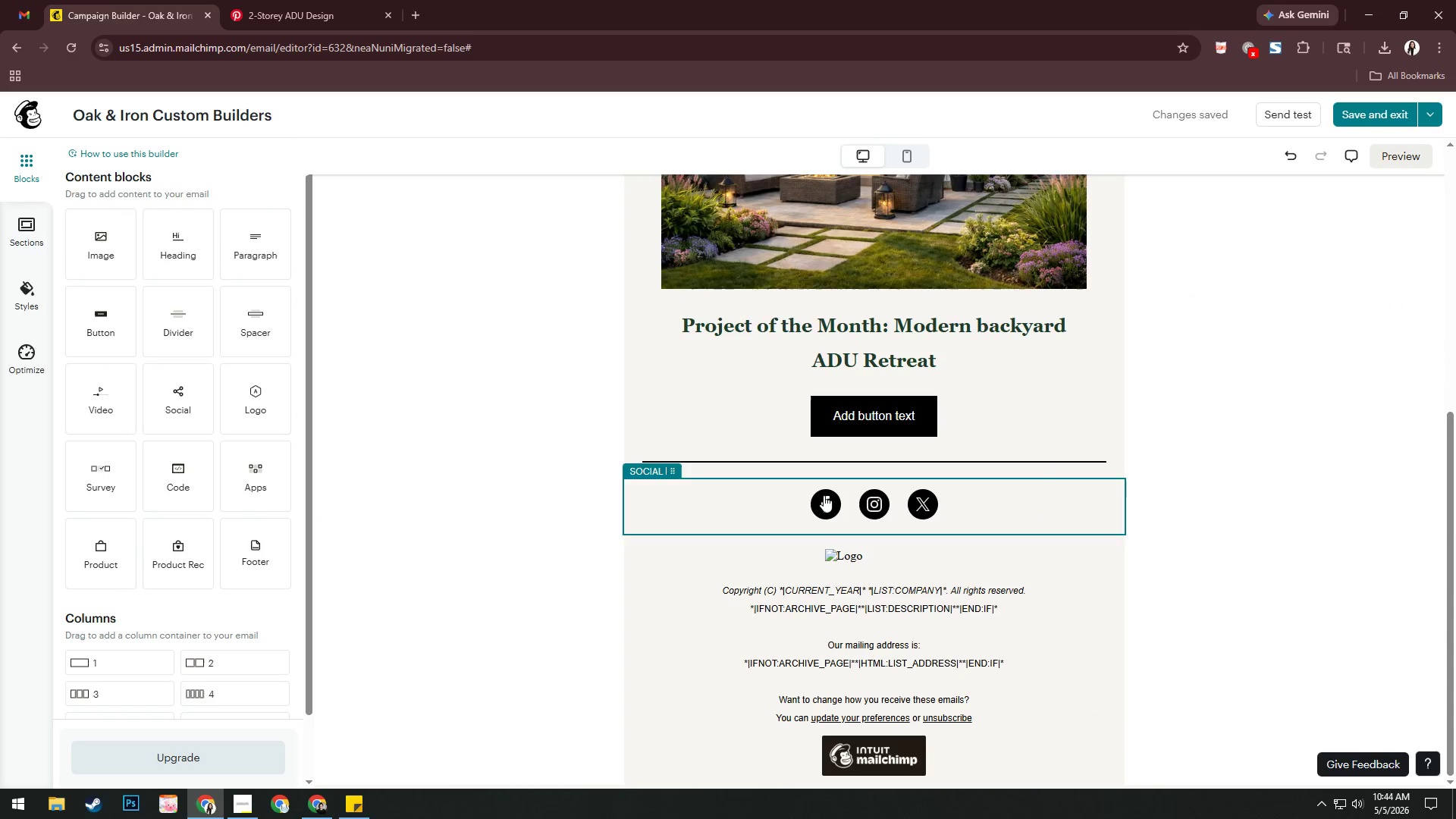 
double_click([259, 245])
 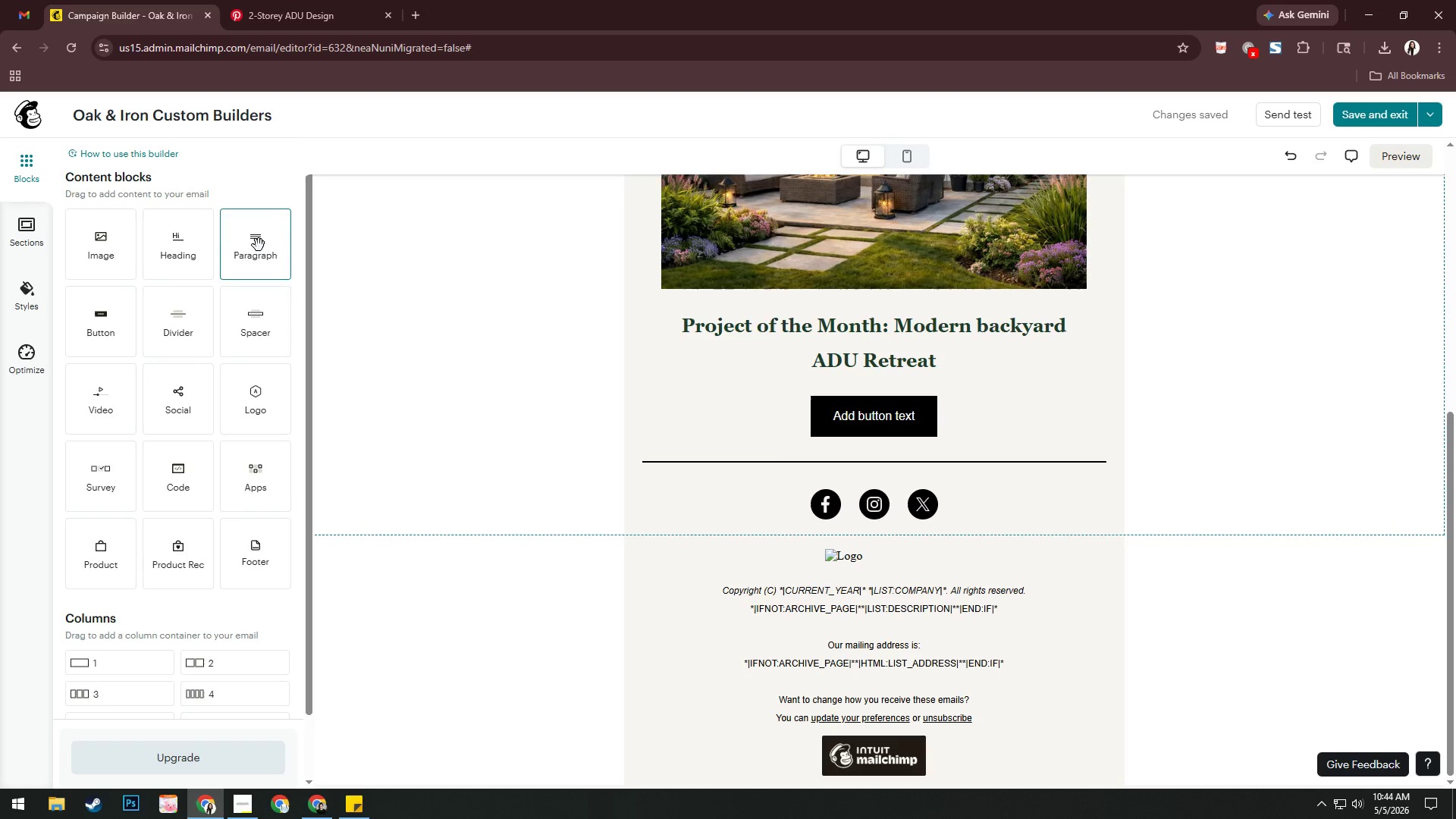 
left_click([259, 245])
 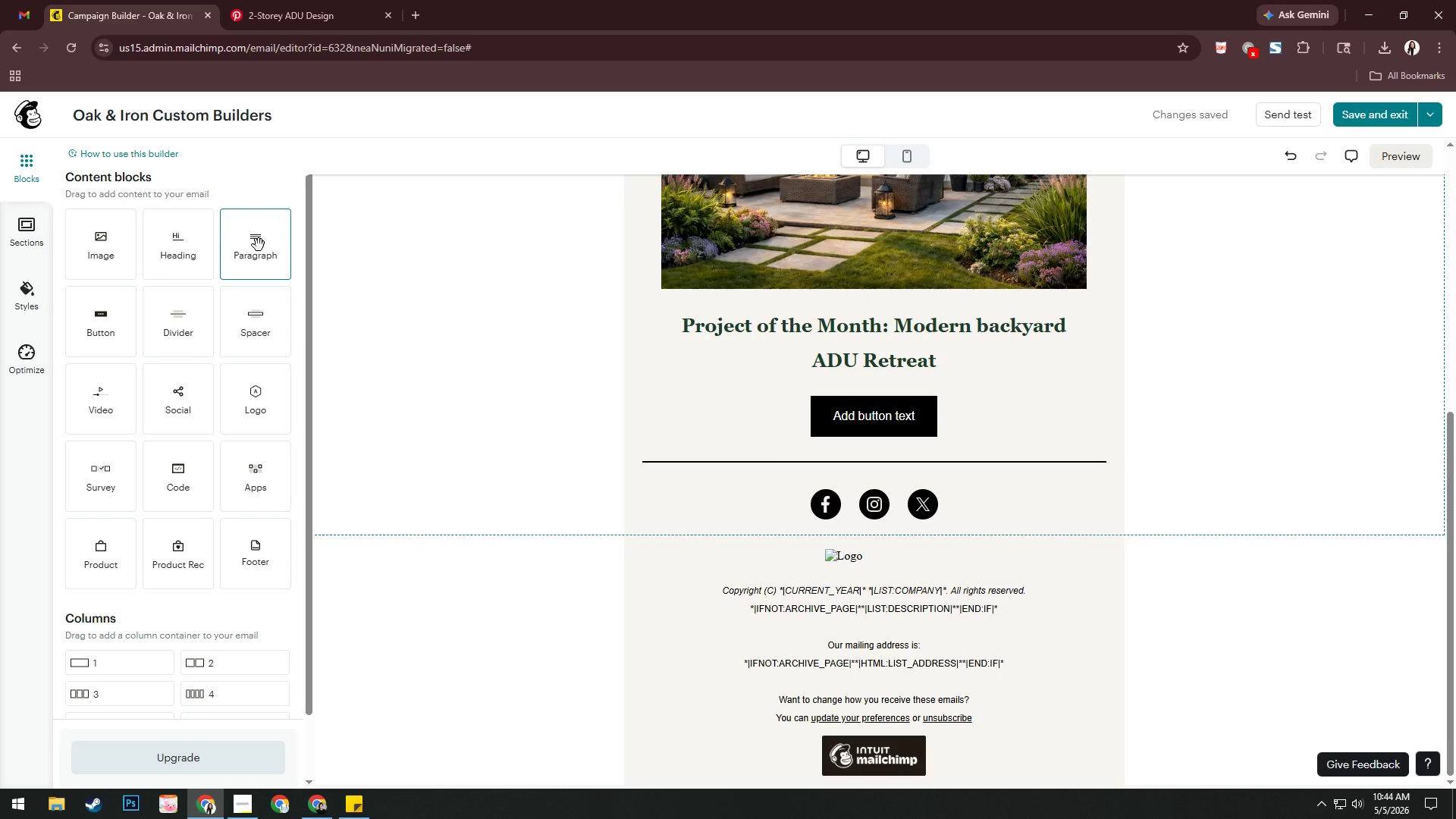 
left_click_drag(start_coordinate=[259, 245], to_coordinate=[888, 413])
 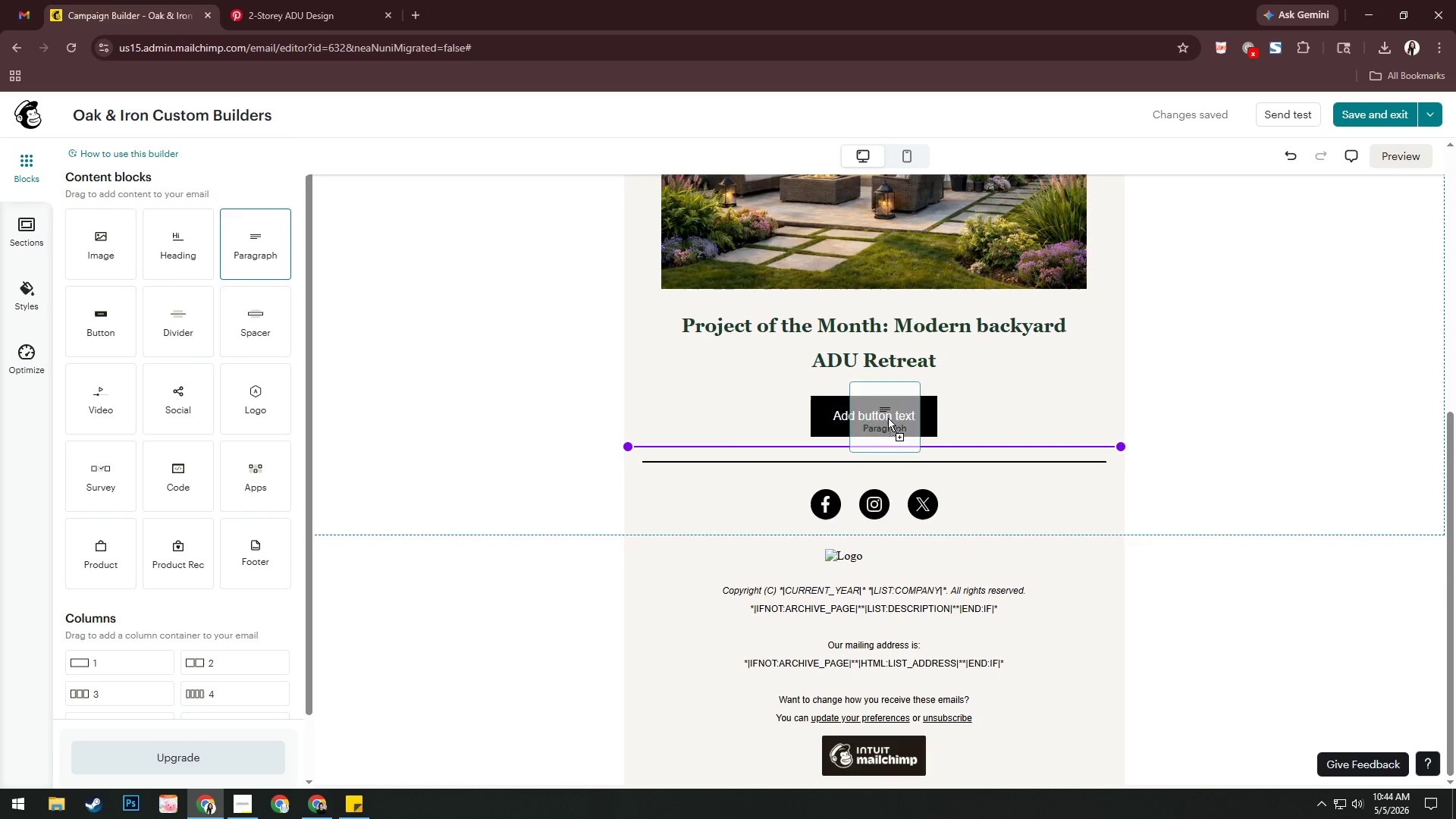 
left_click_drag(start_coordinate=[888, 399], to_coordinate=[863, 425])
 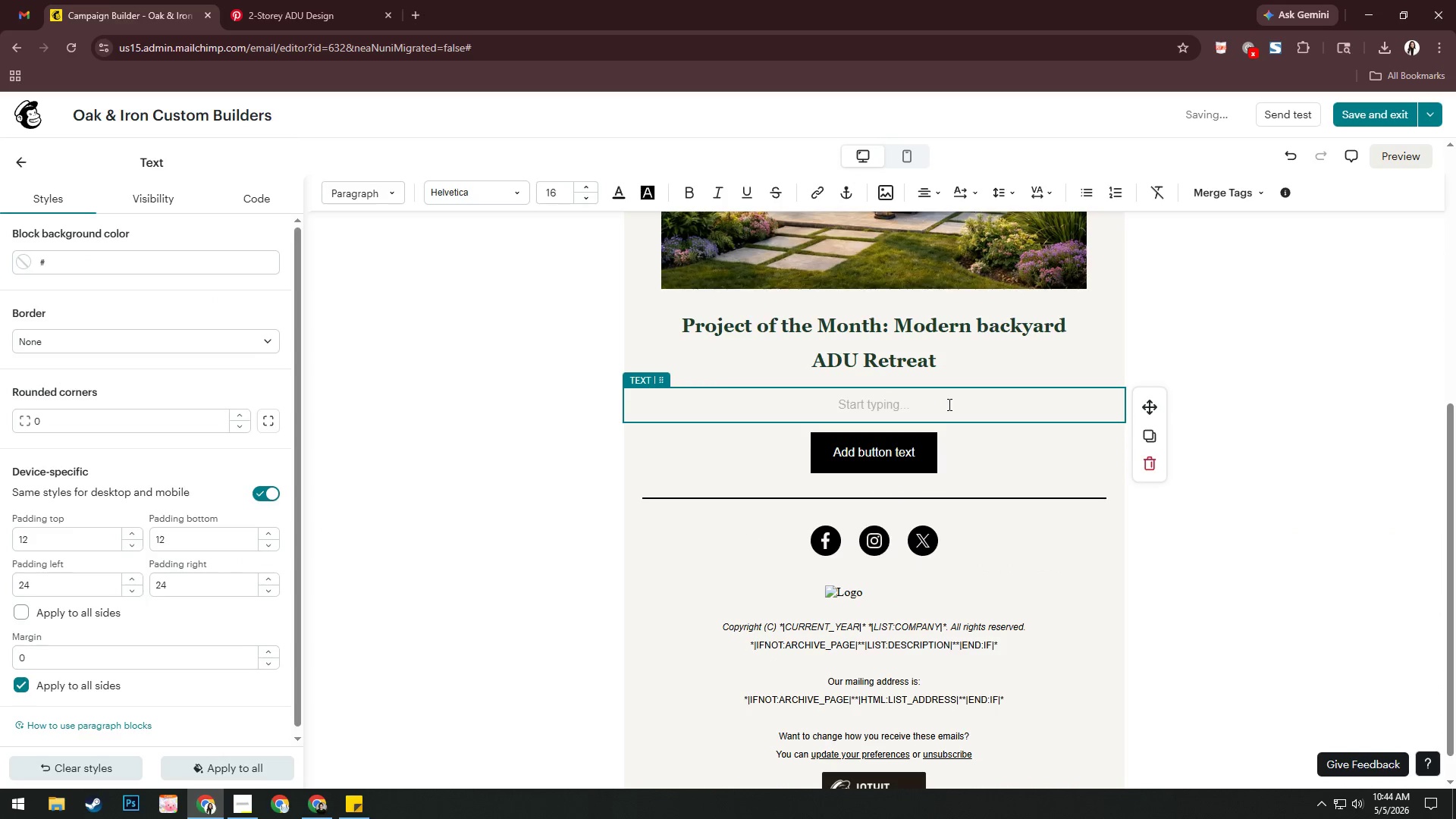 
type(A seamless blend of luxury and functionalt)
key(Backspace)
type(iut)
key(Backspace)
key(Backspace)
type(ty, this custom ADU features Floor )
key(Backspace)
type(-to-ceiling windows, high-end inis)
key(Backspace)
key(Backspace)
key(Backspace)
key(Backspace)
type(finisher)
key(Backspace)
type(sm)
key(Backspace)
type(, and a fully optimiezed)
key(Backspace)
key(Backspace)
key(Backspace)
key(Backspace)
type(zed living space desige)
key(Backspace)
type(ned for comfort and style.)
 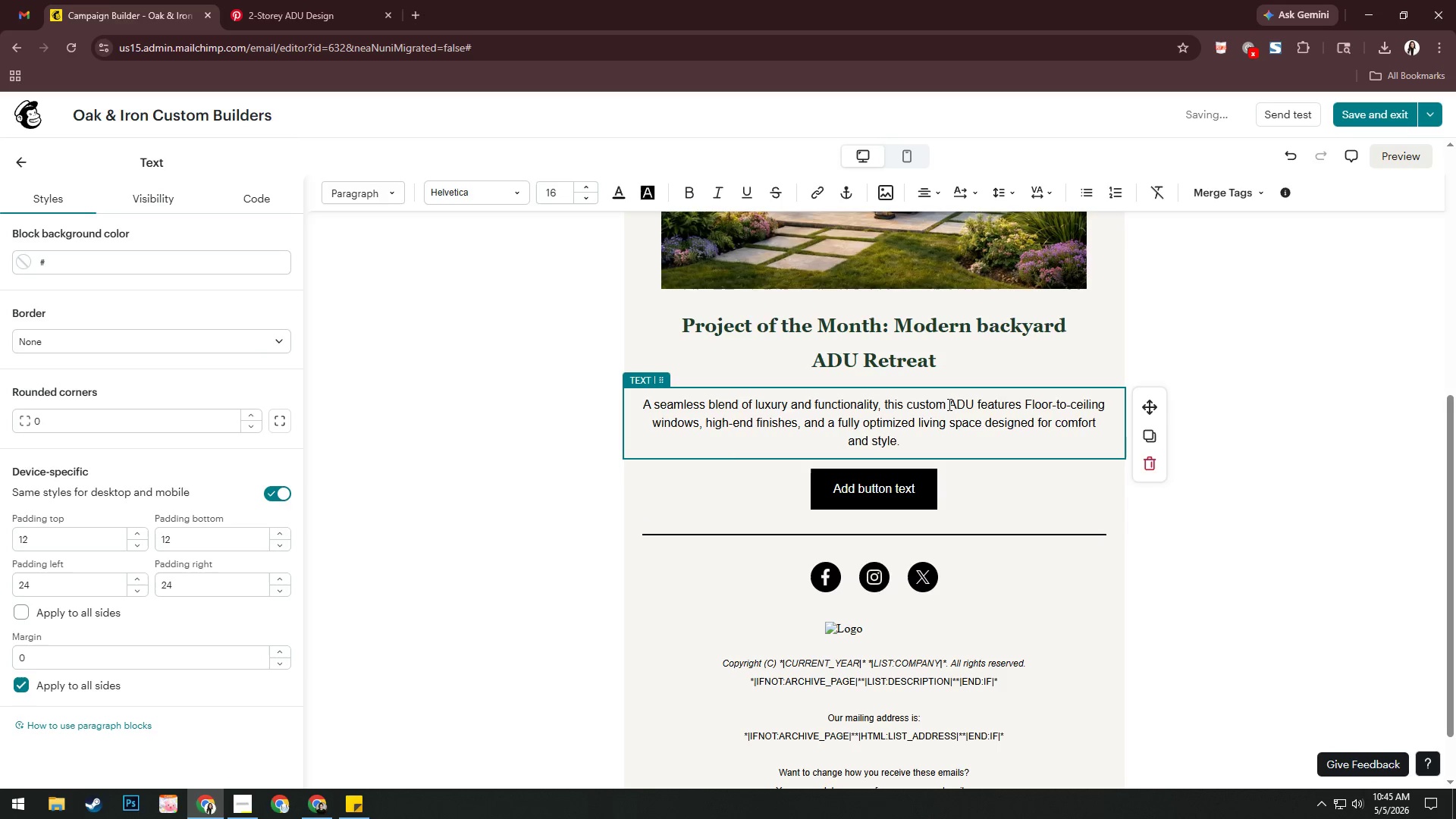 
left_click([959, 430])
 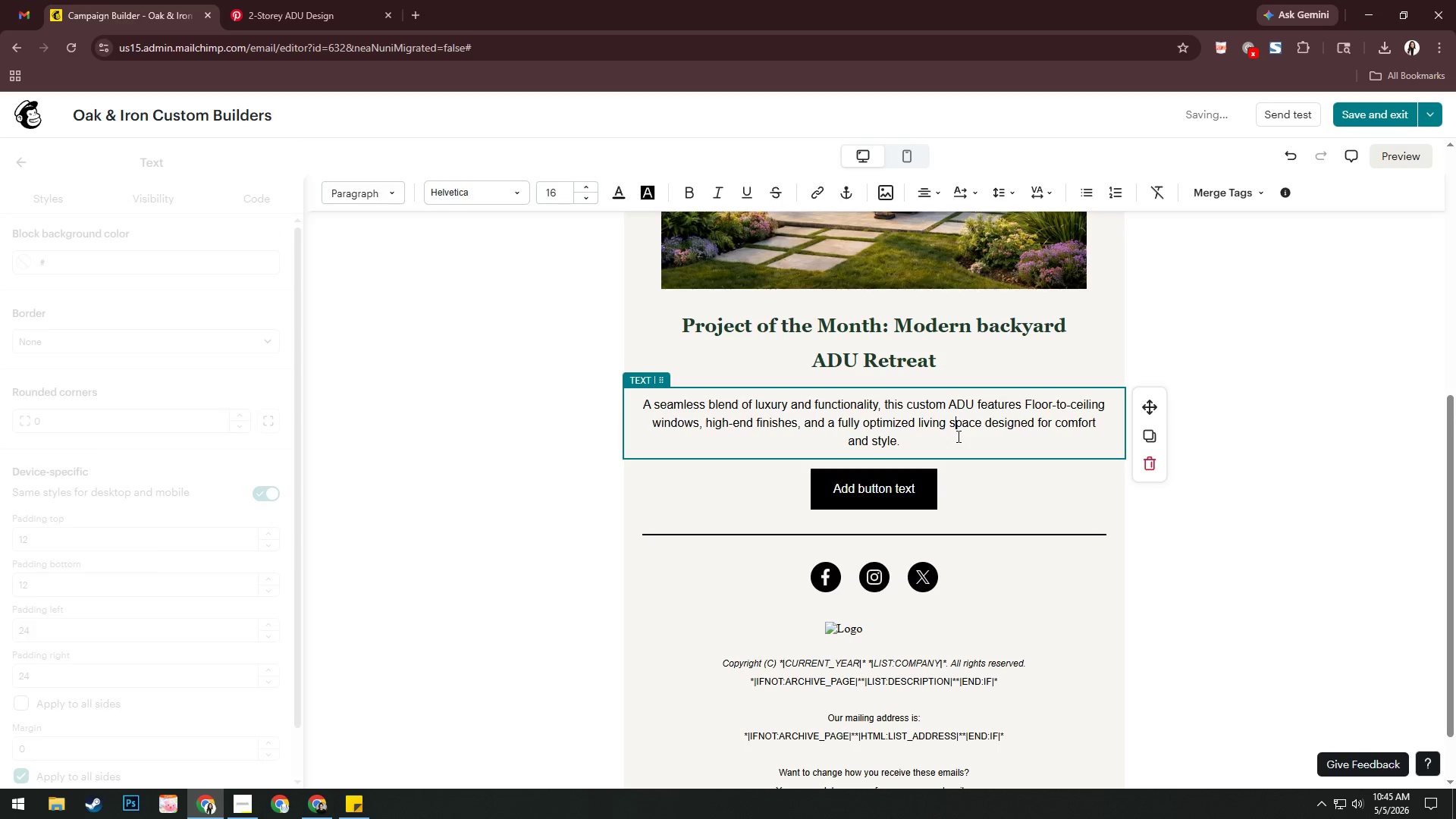 
key(Control+ControlLeft)
 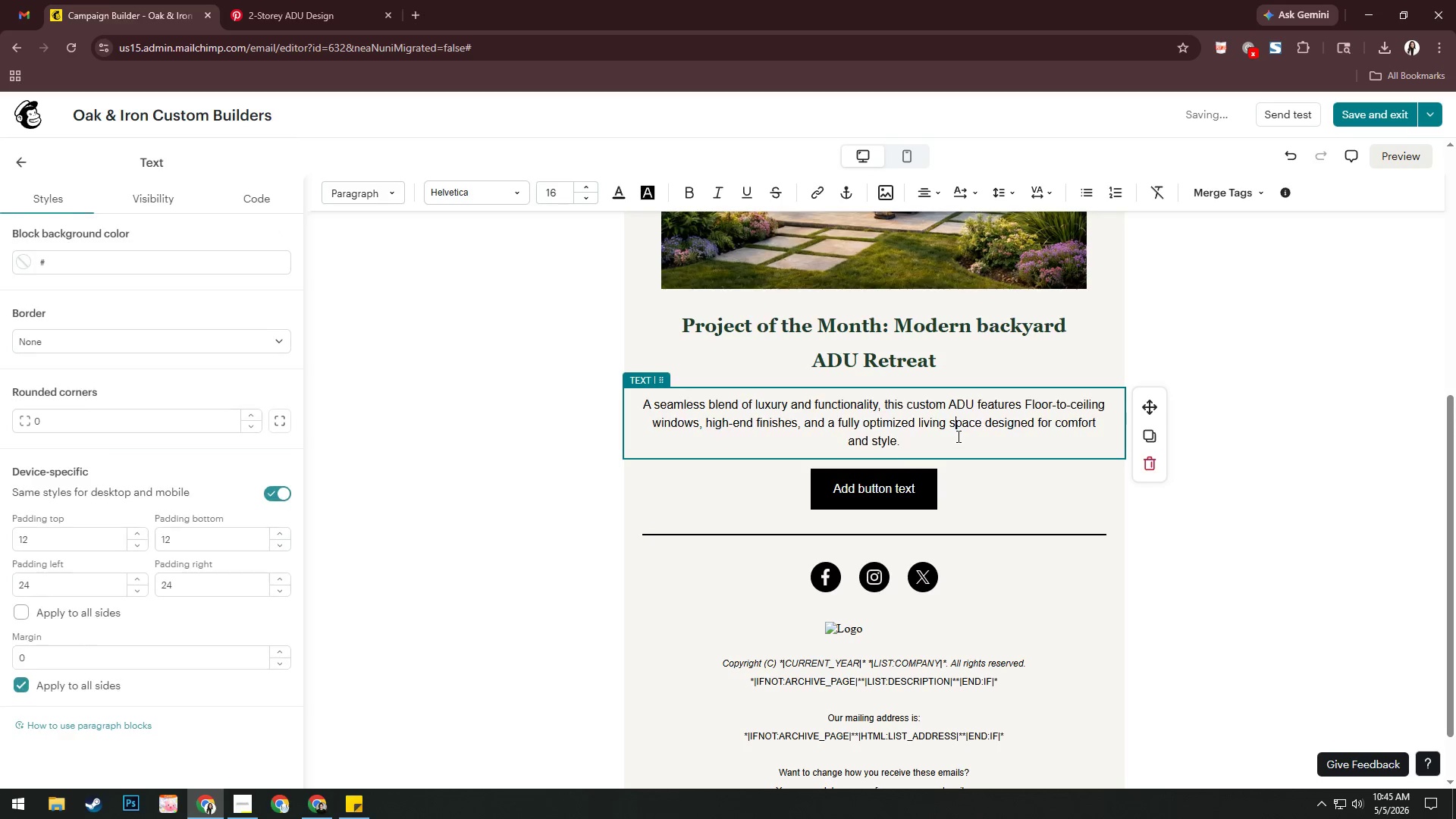 
key(Control+A)
 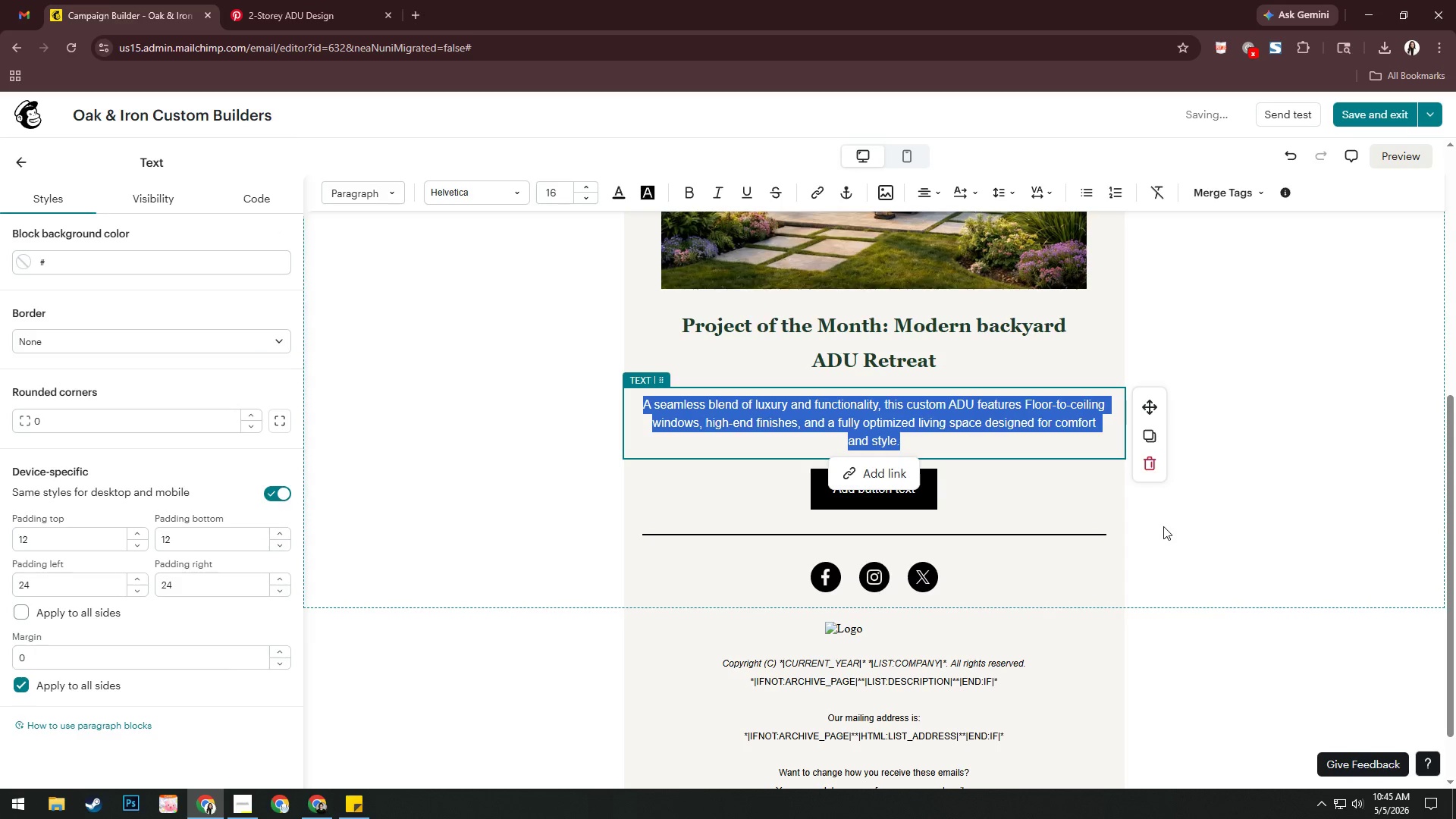 
key(Control+C)
 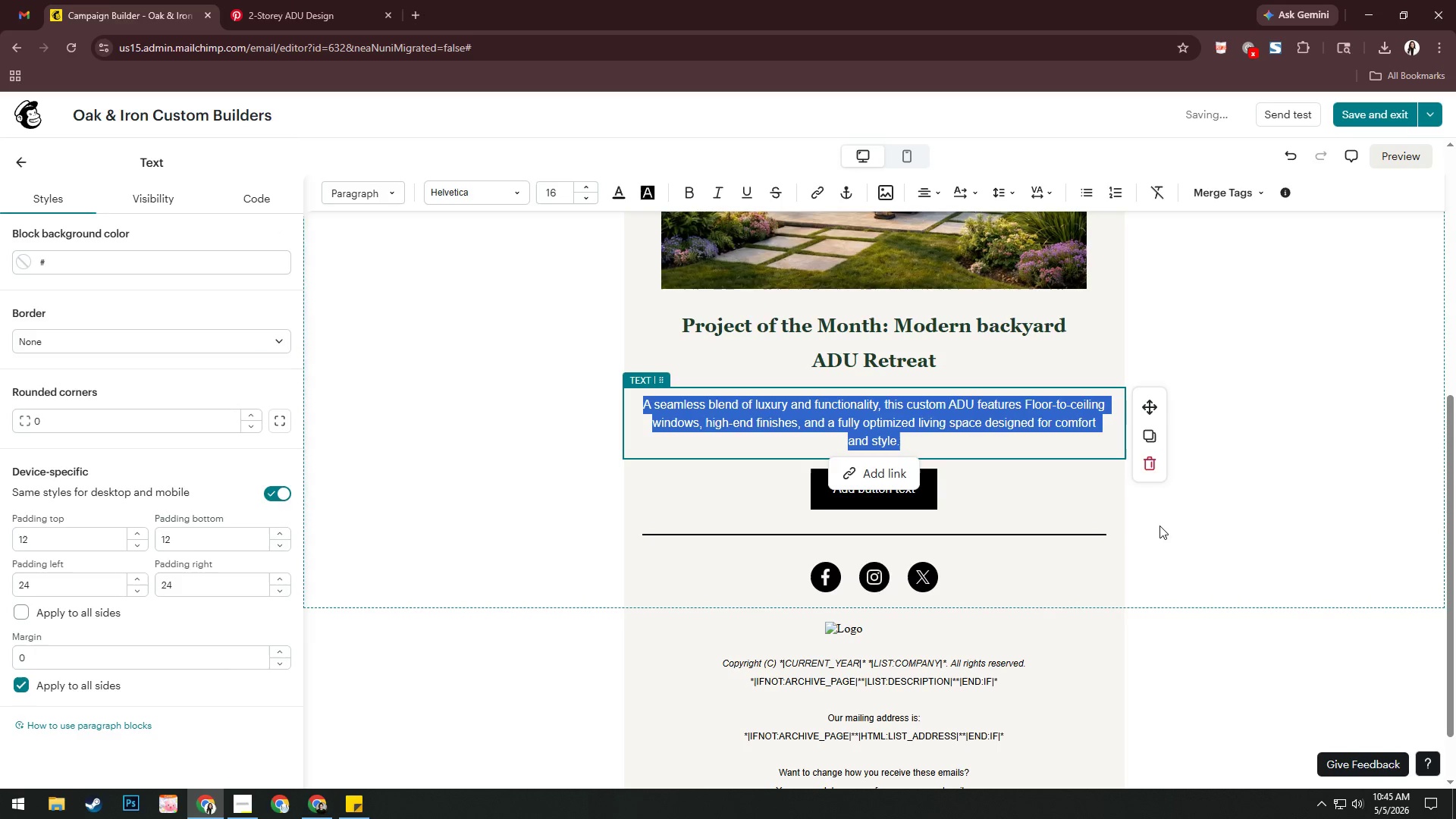 
key(Control+T)
 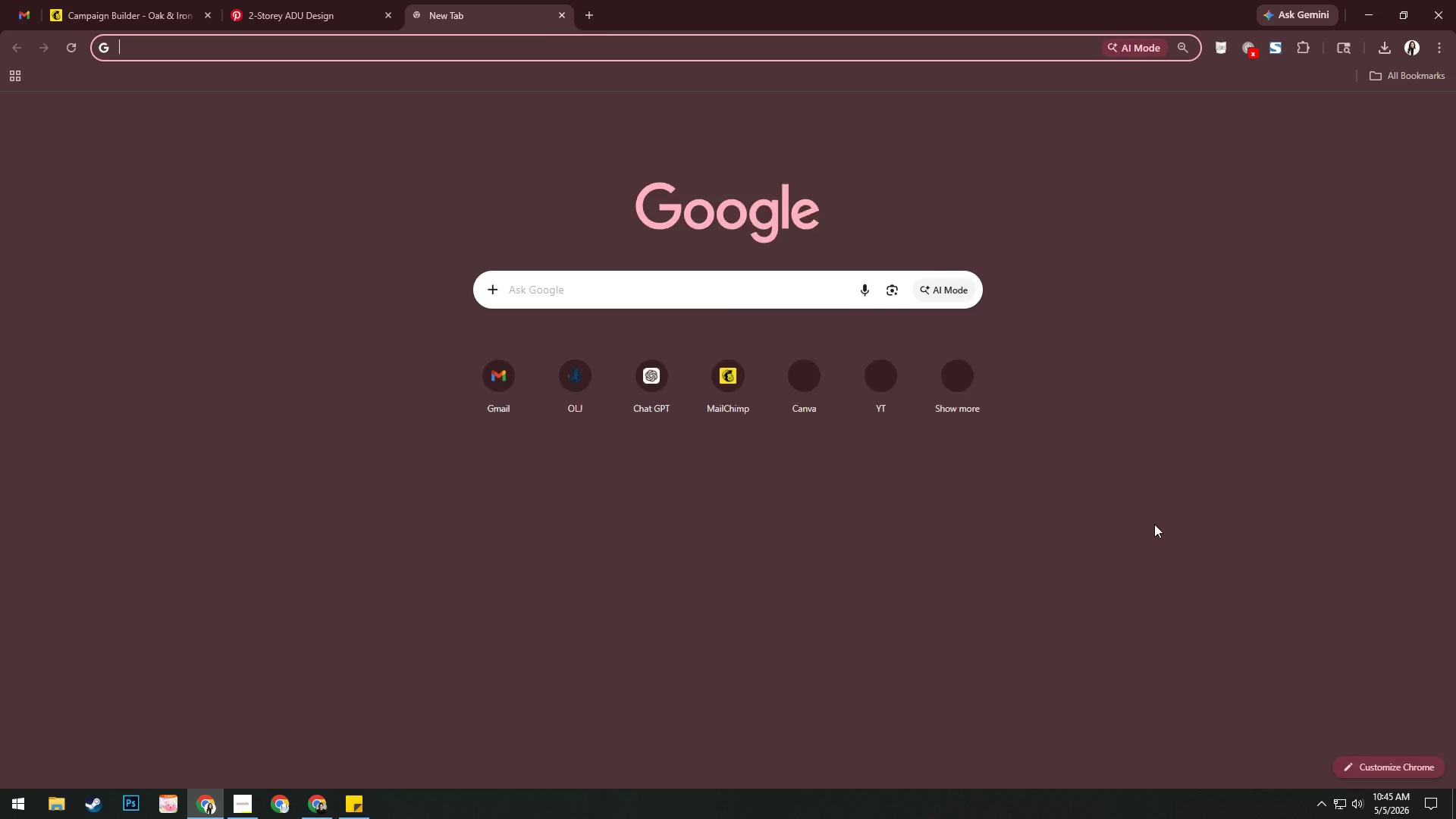 
key(Control+V)
 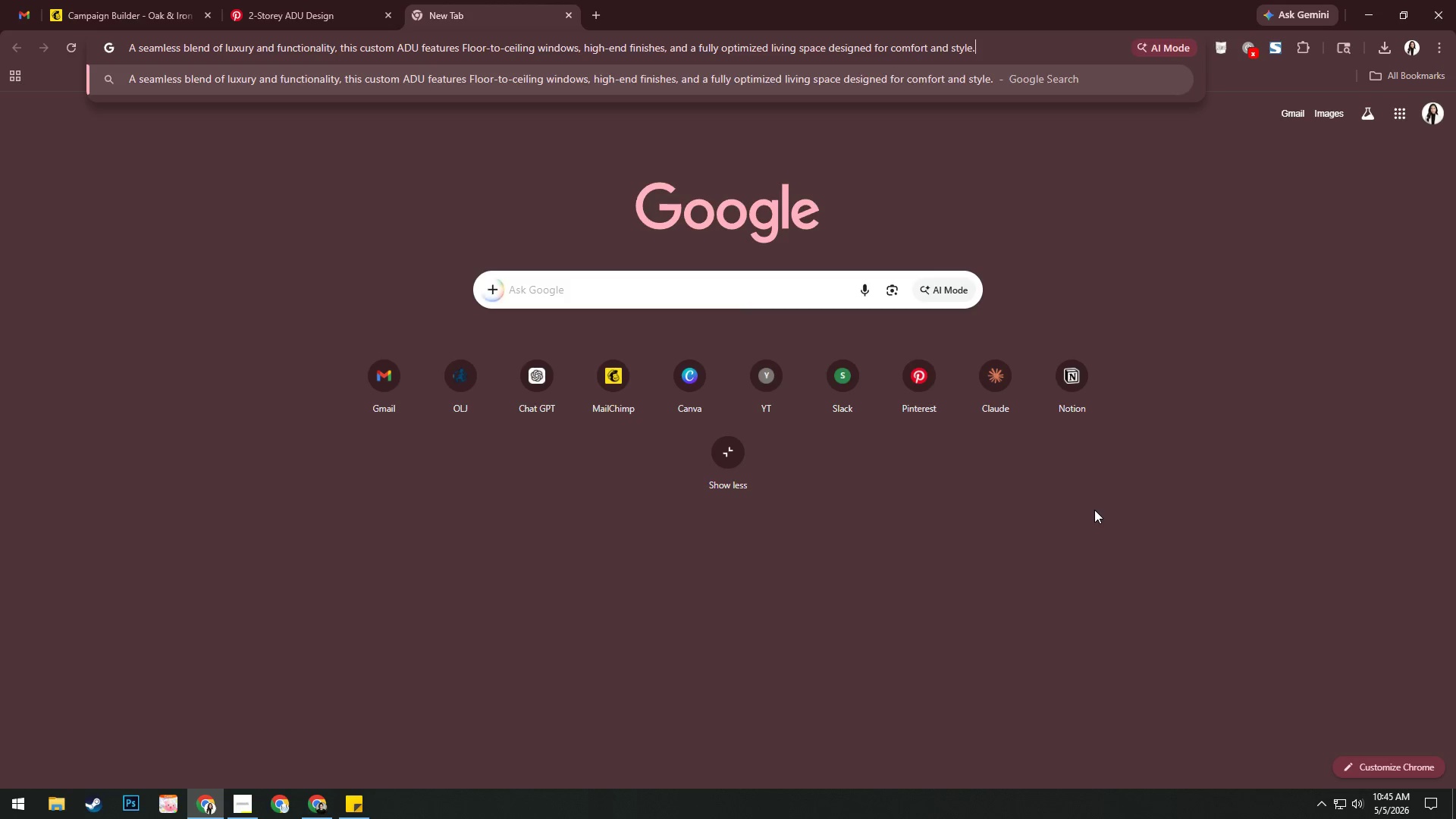 
key(NumpadEnter)
 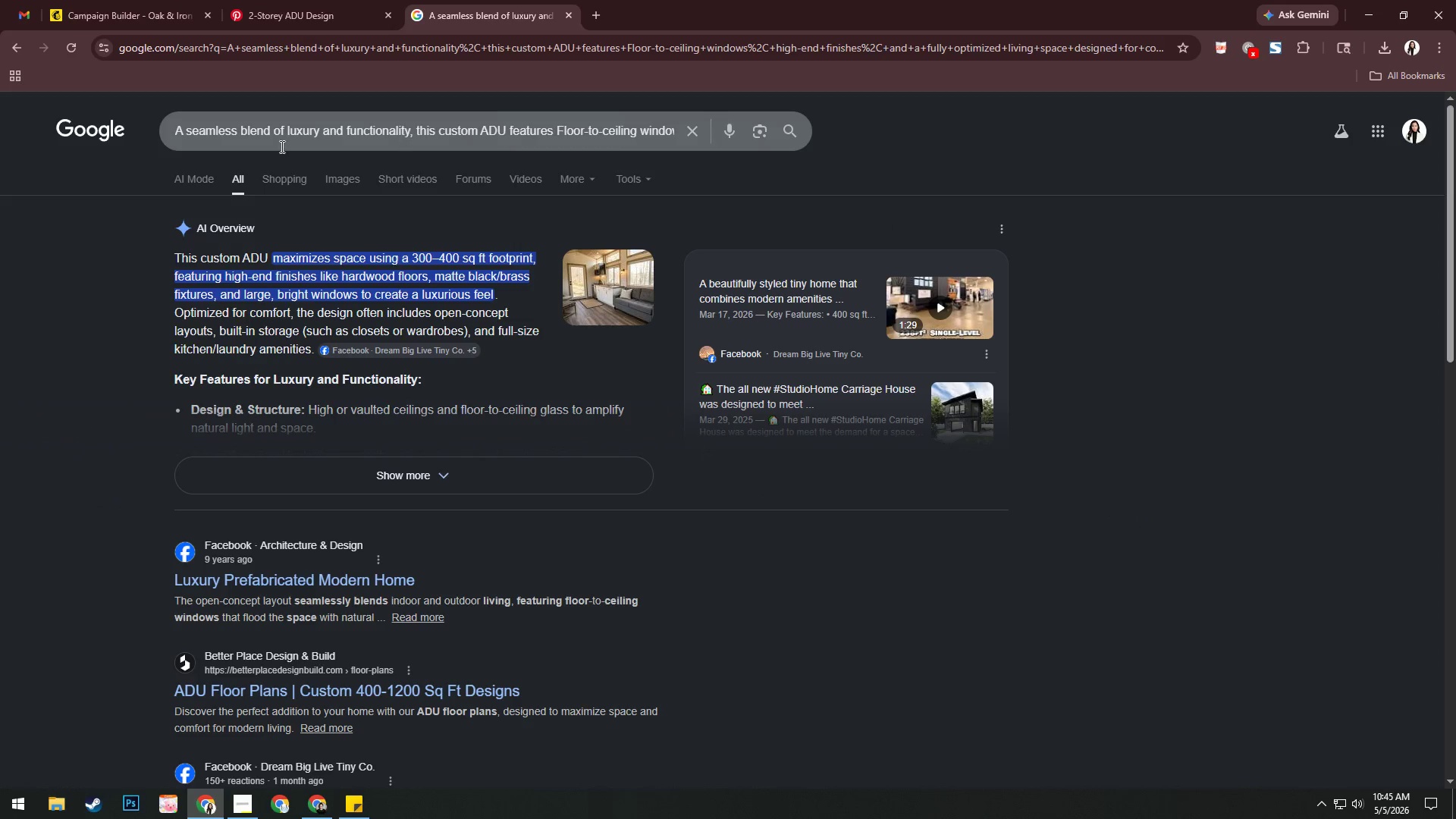 
key(Control+ControlLeft)
 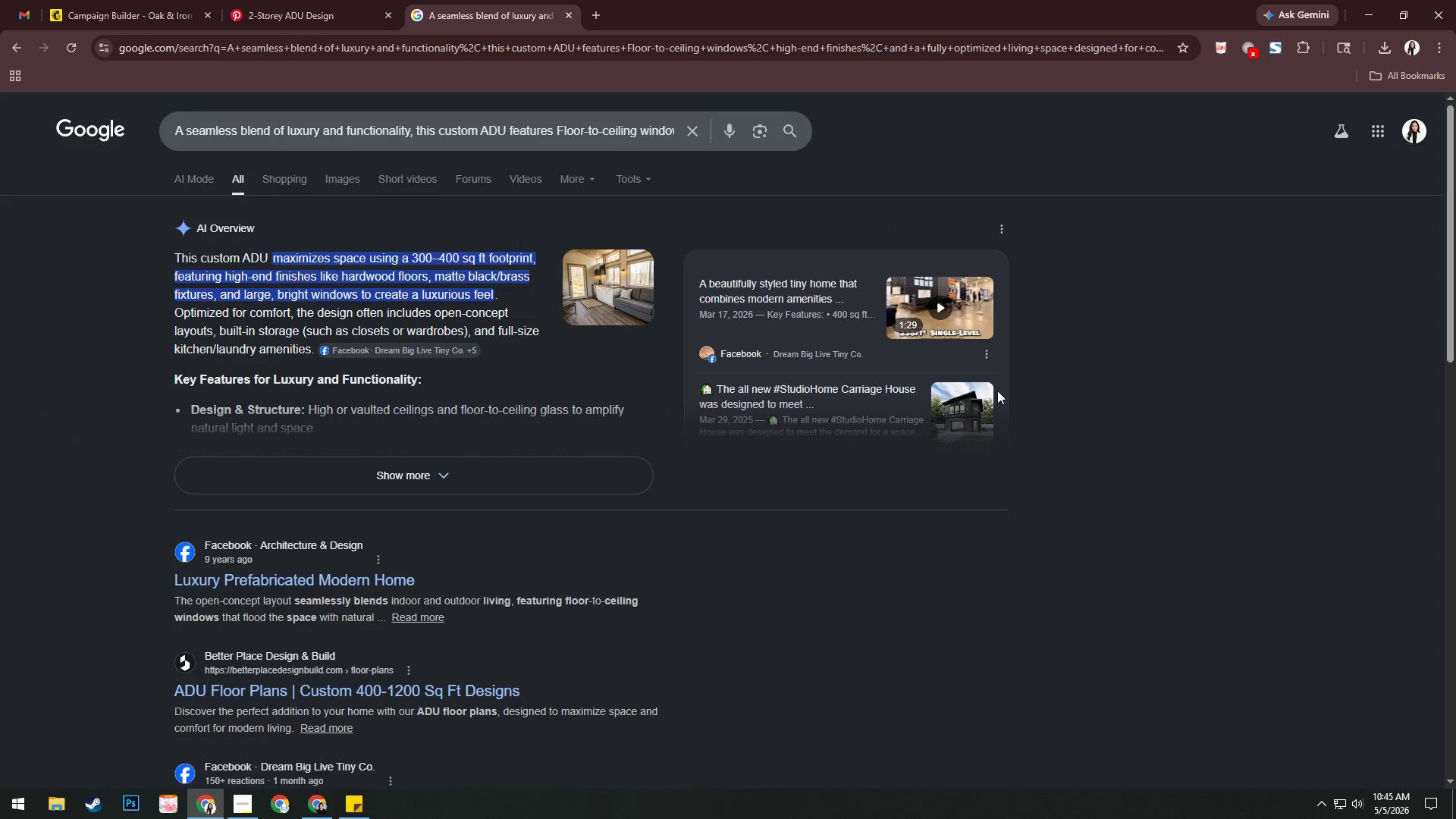 
key(Control+W)
 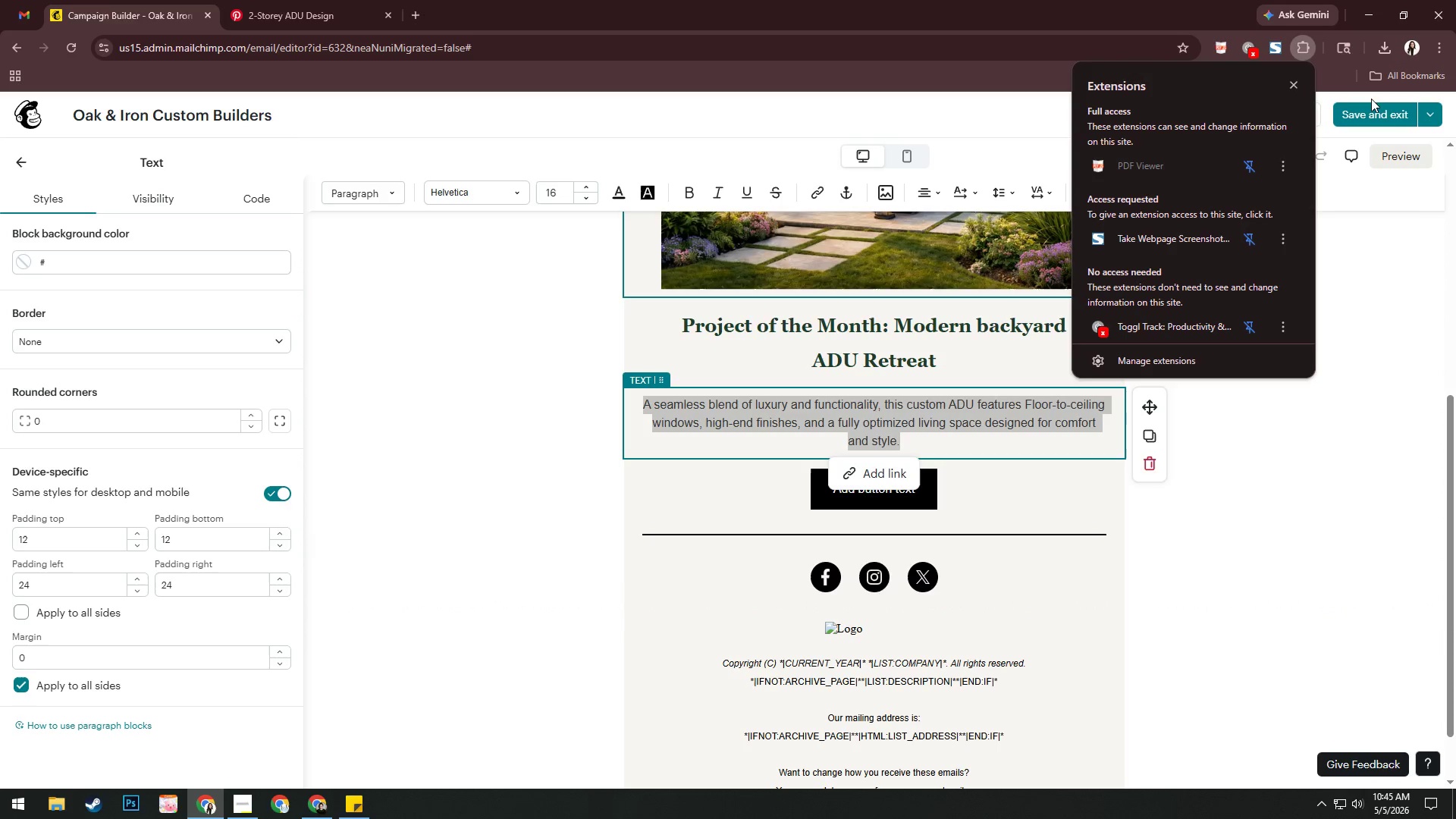 
wait(5.89)
 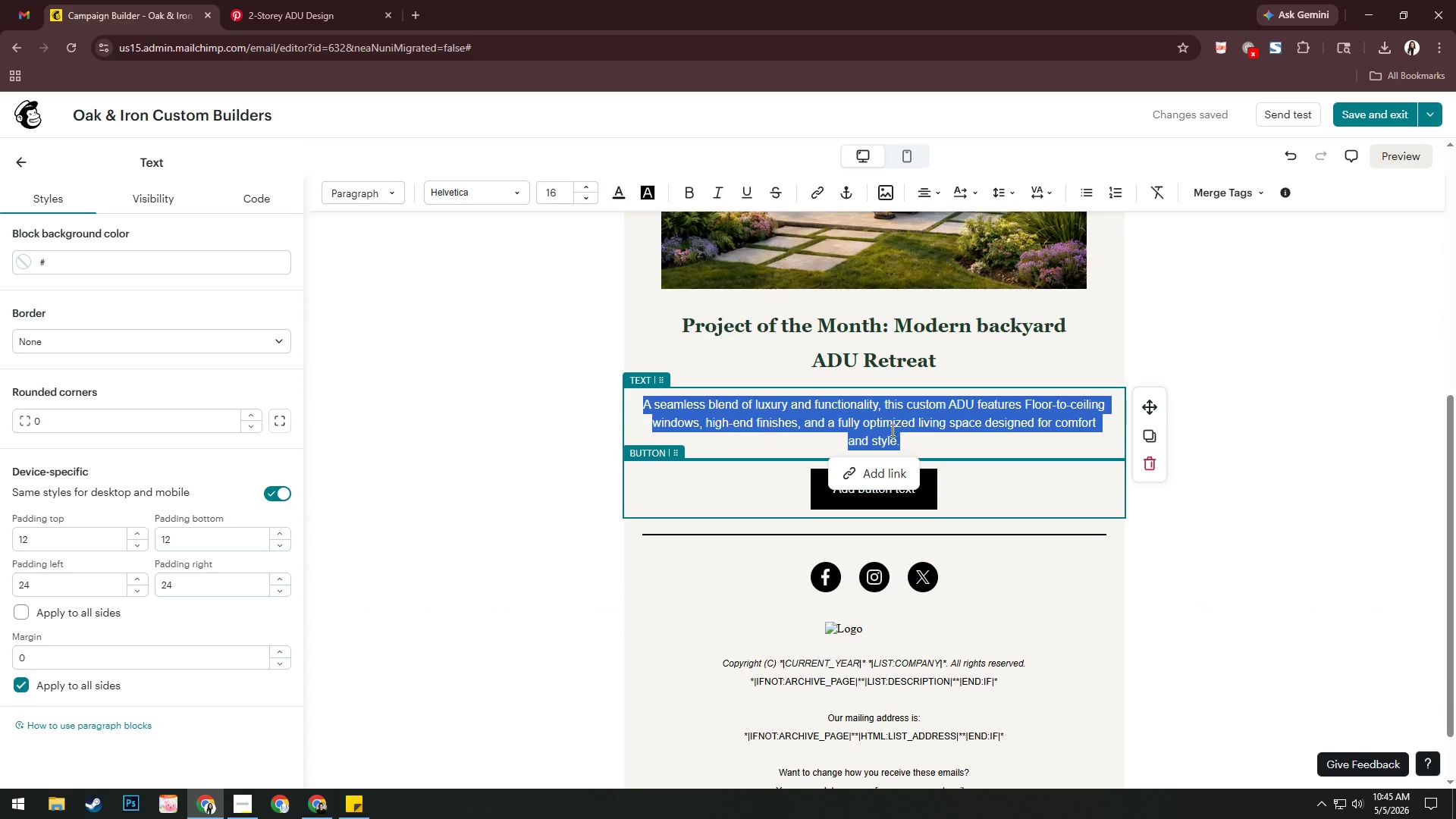 
left_click([1175, 362])
 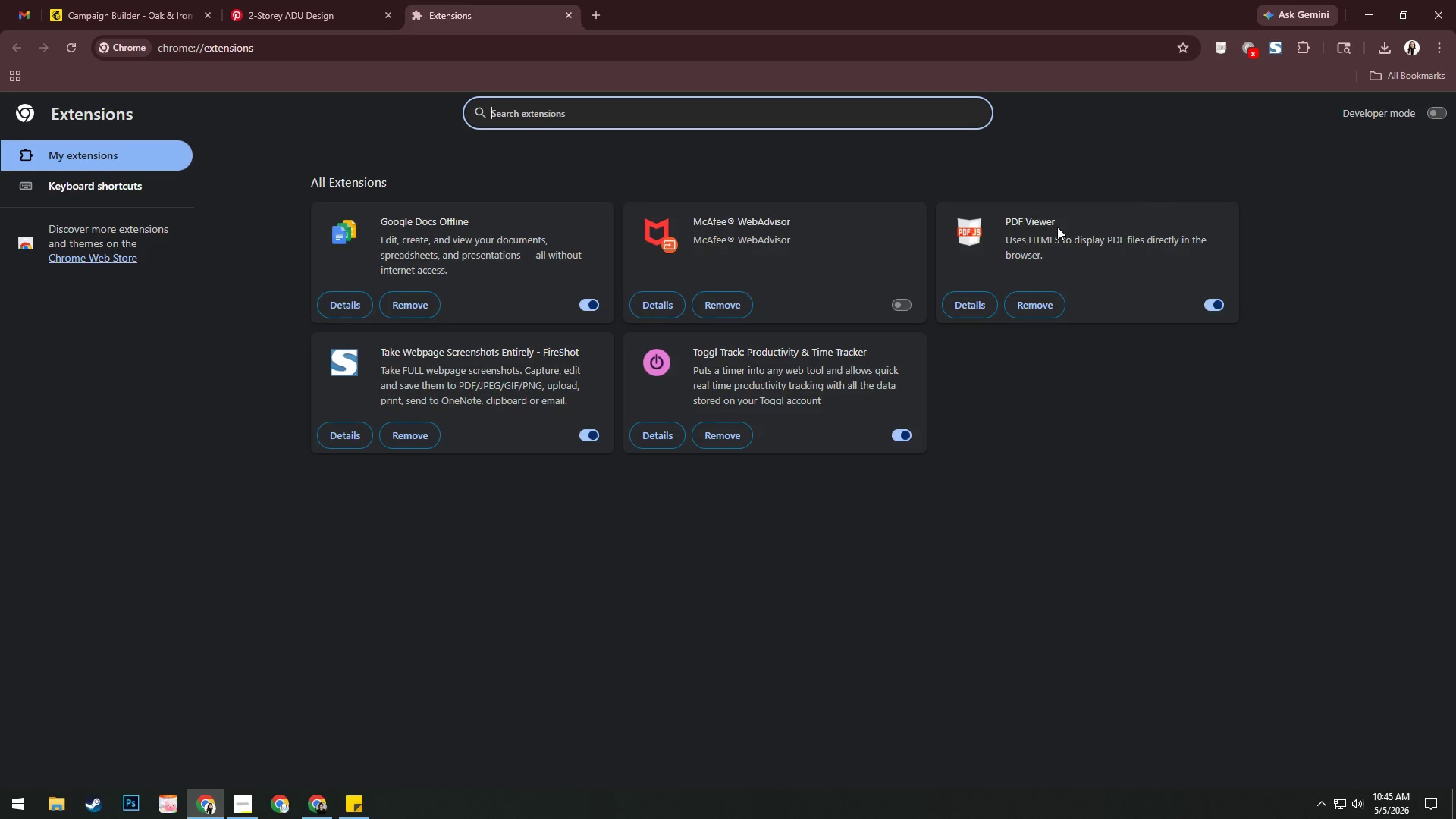 
key(Control+W)
 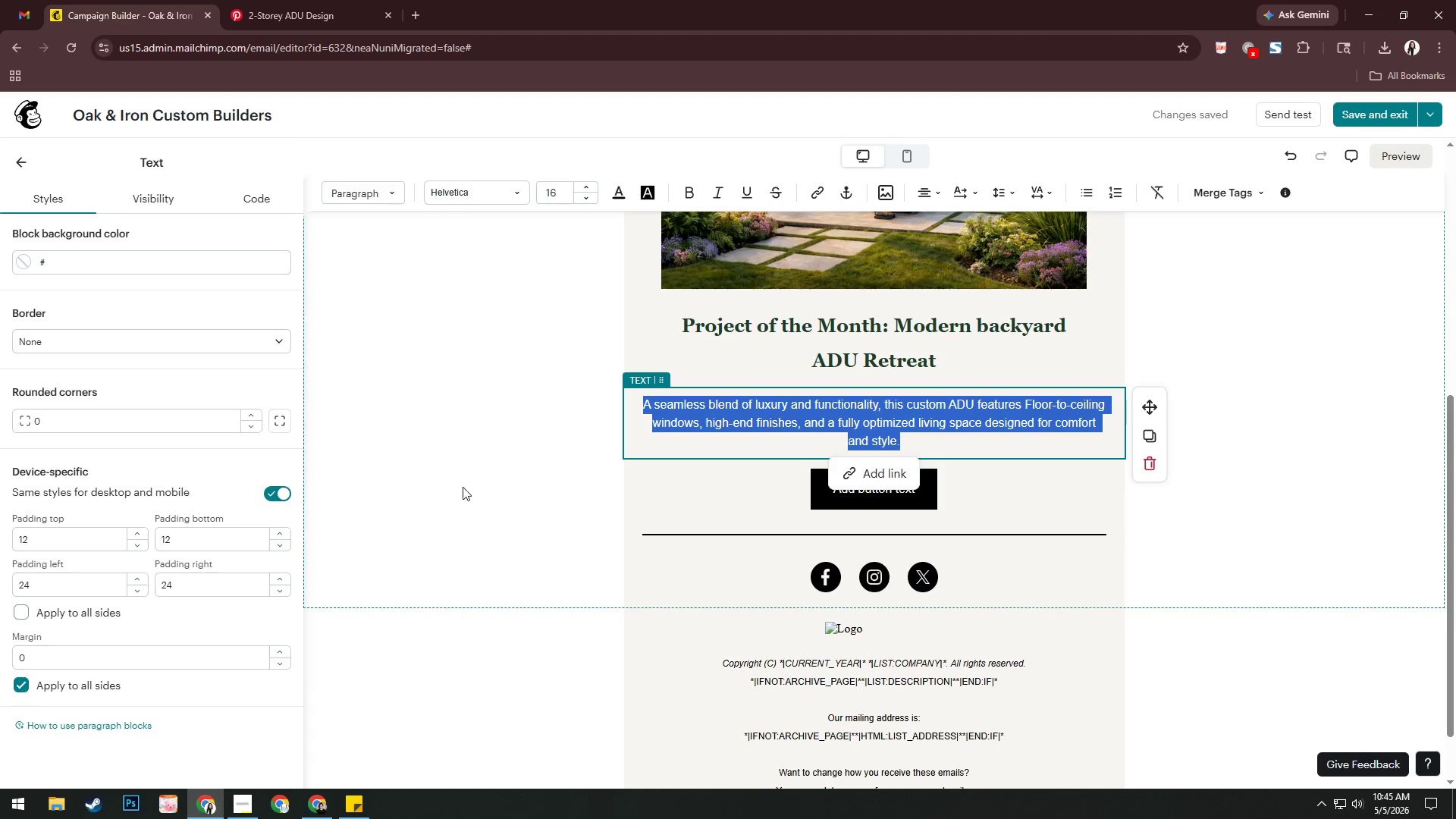 
left_click([552, 427])
 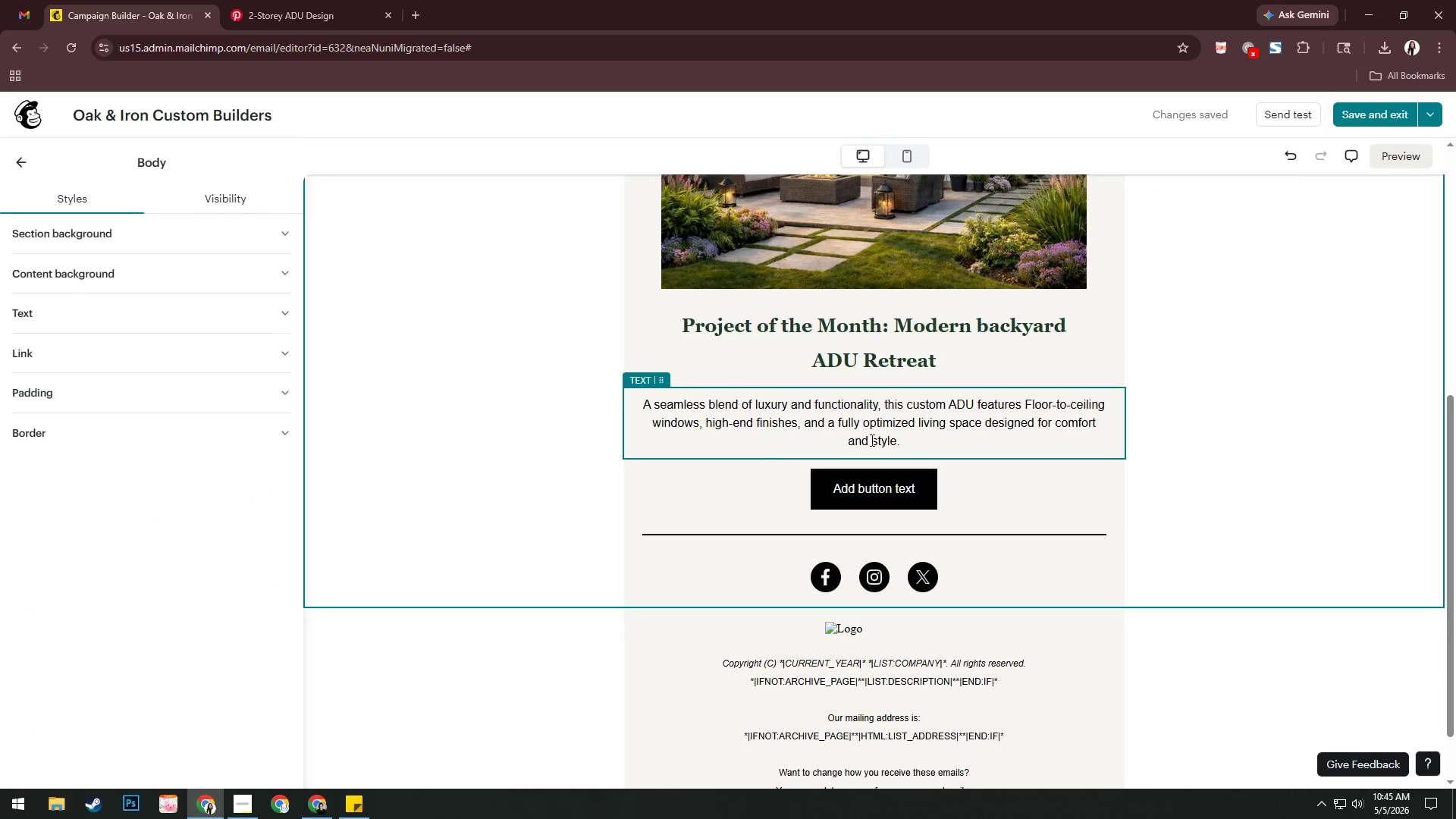 
wait(5.94)
 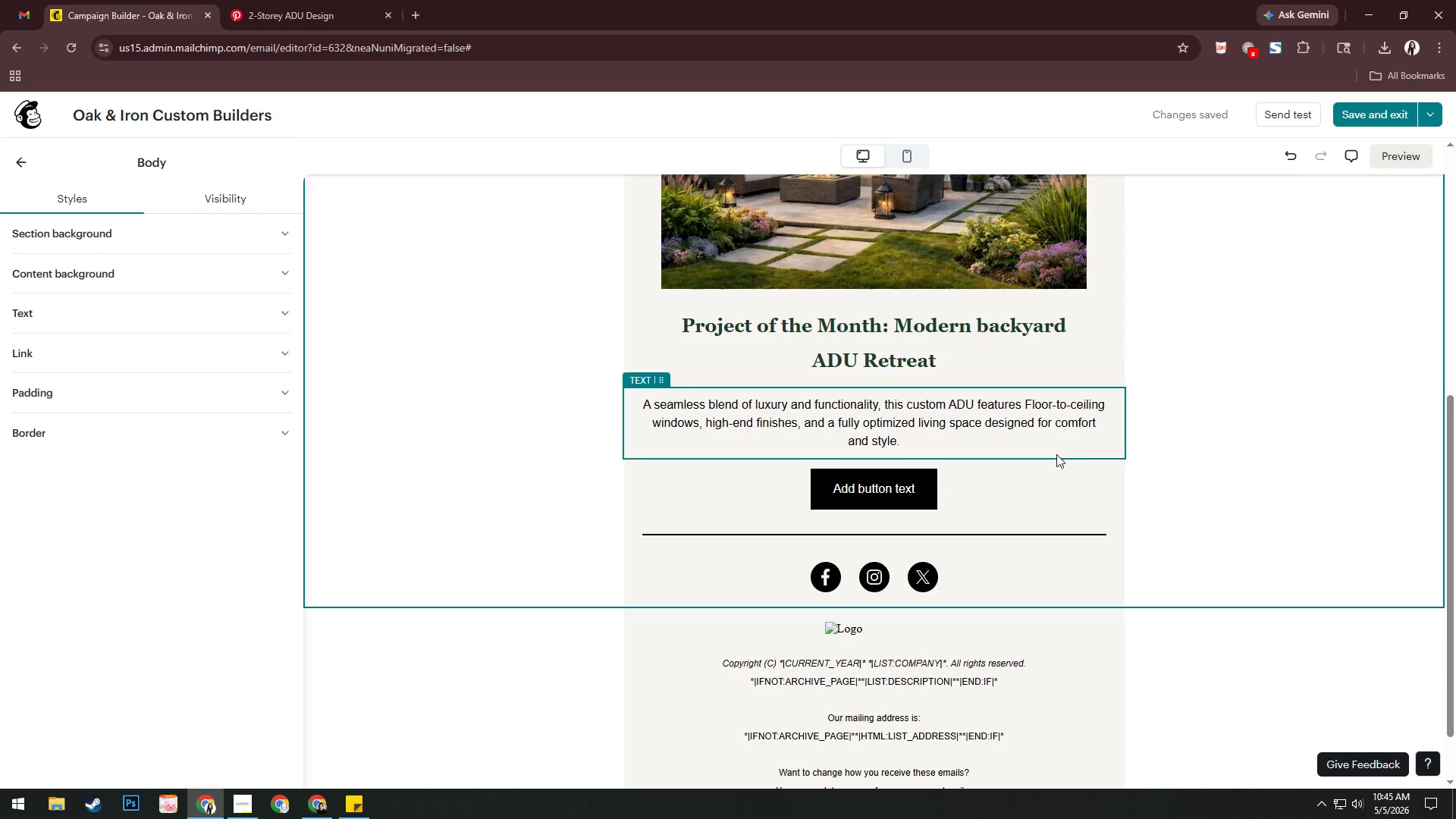 
key(Control+ControlLeft)
 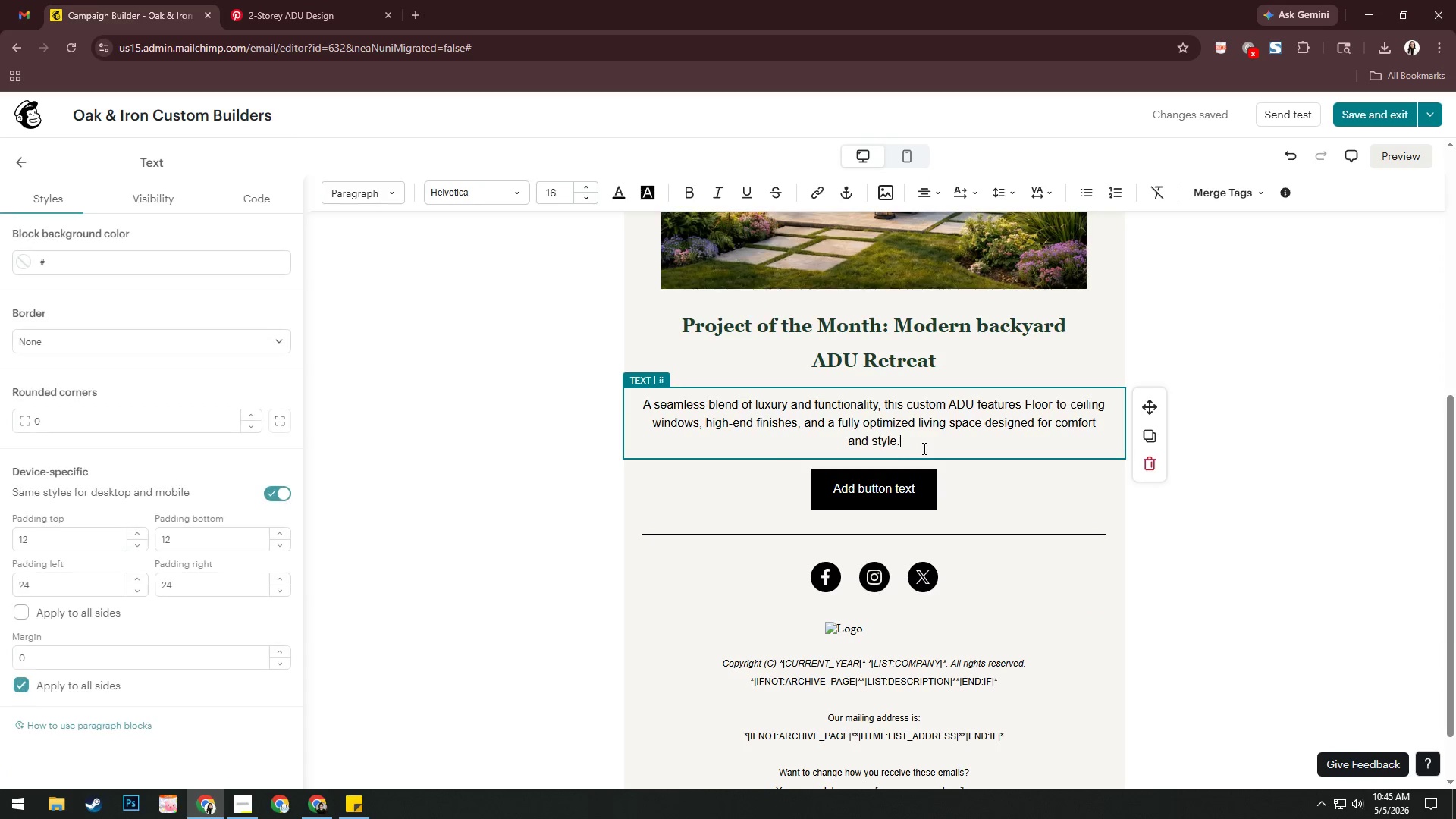 
key(Control+A)
 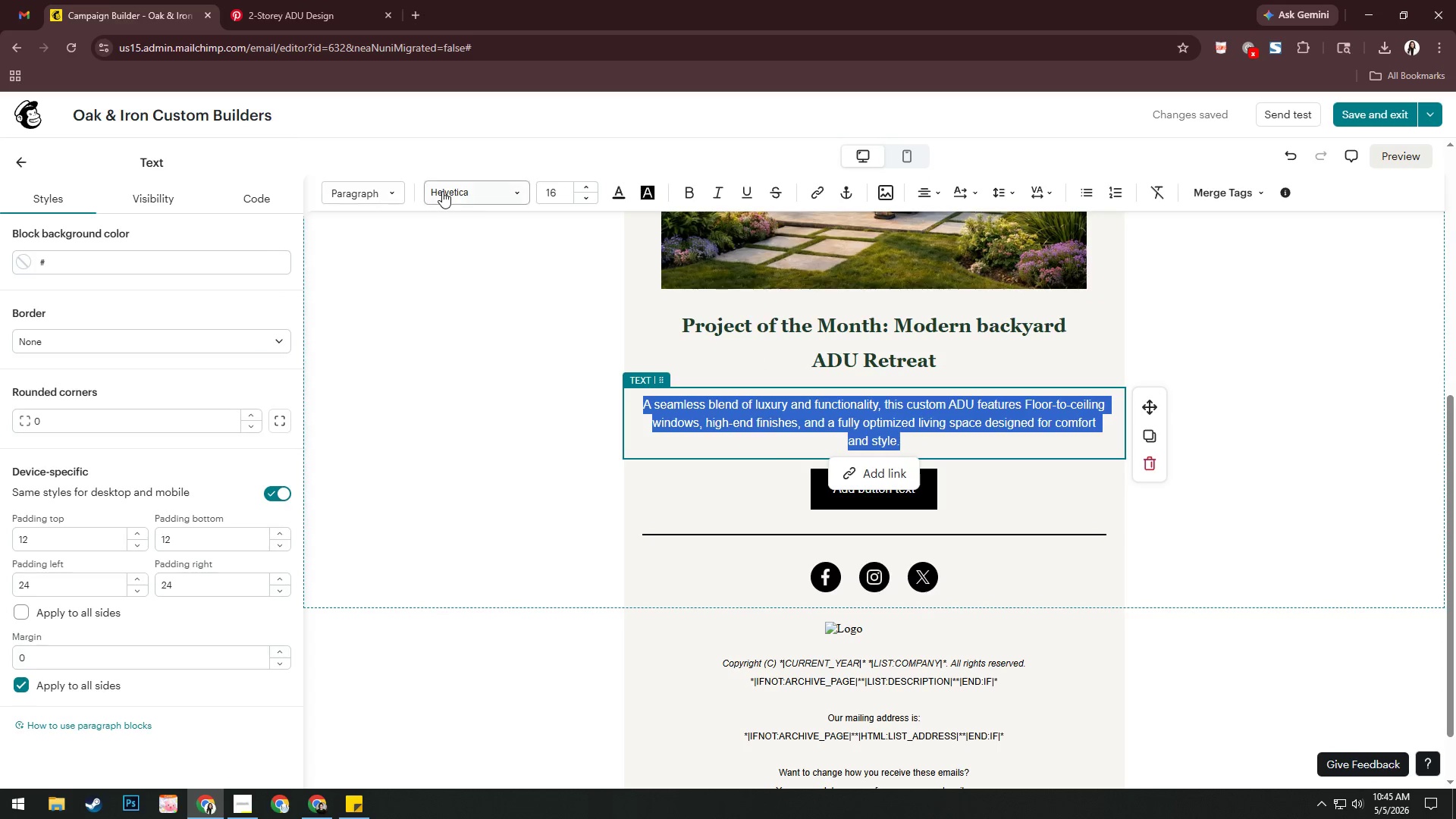 
left_click([476, 192])
 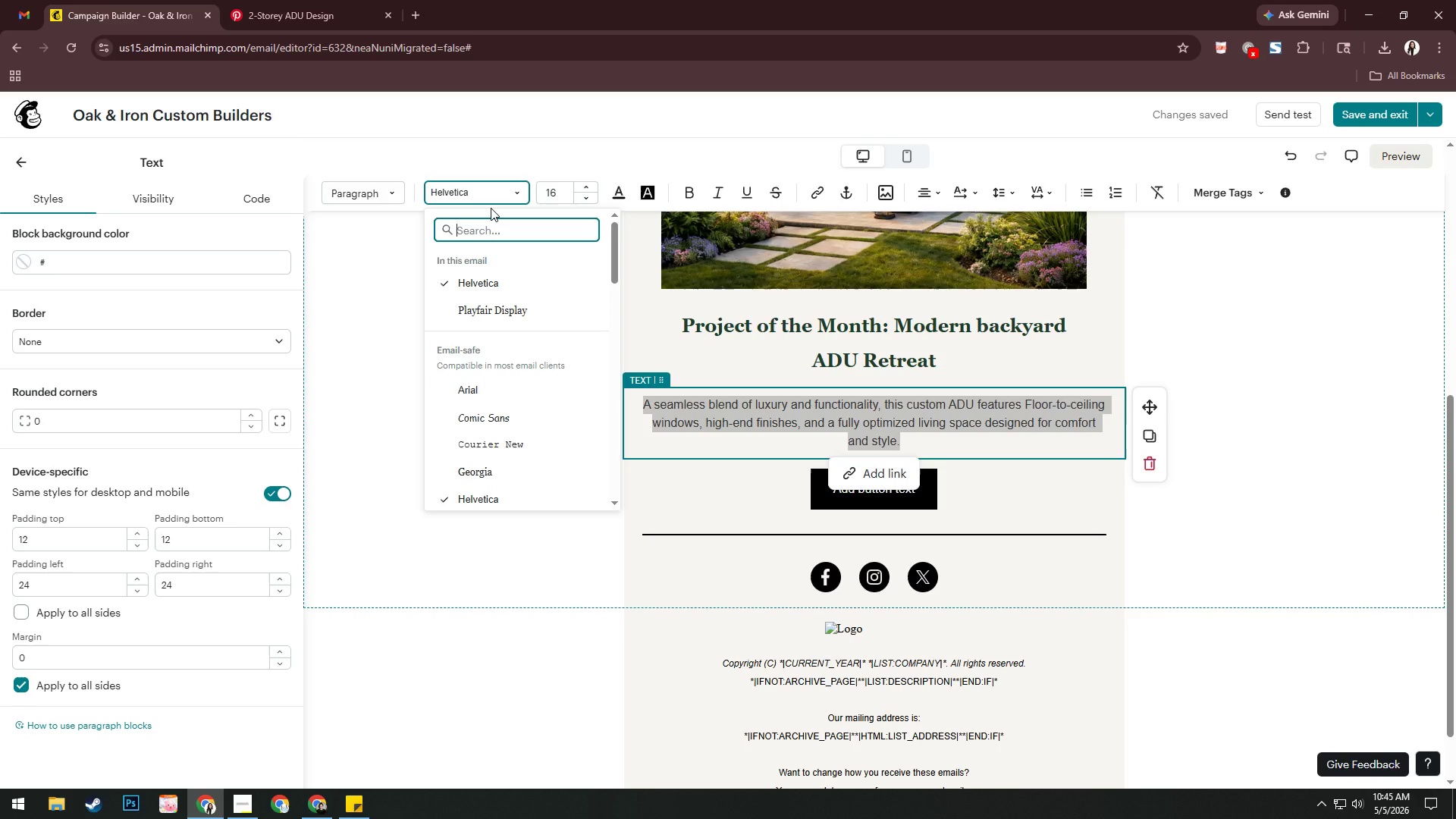 
type(Open )
 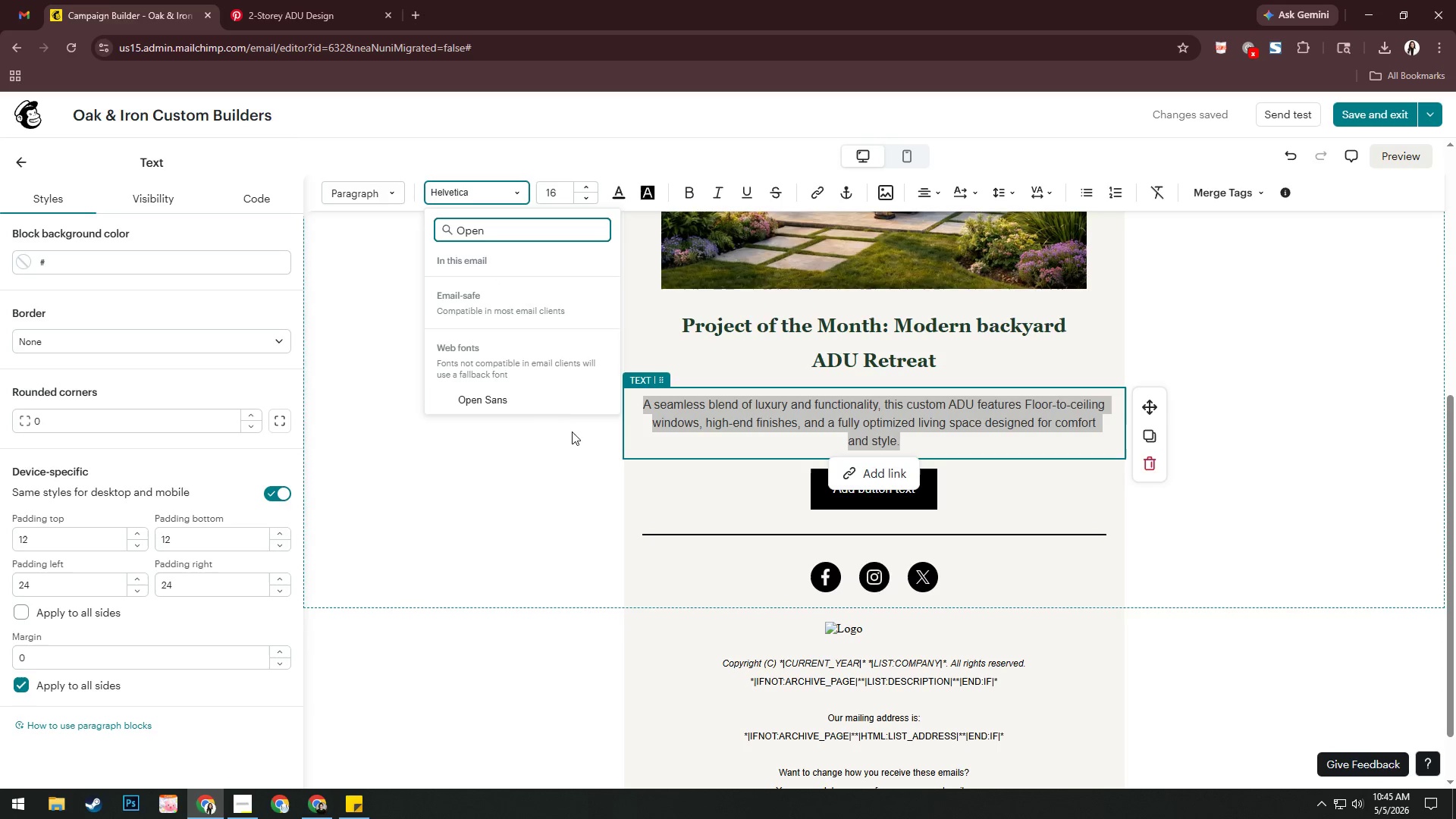 
left_click([543, 391])
 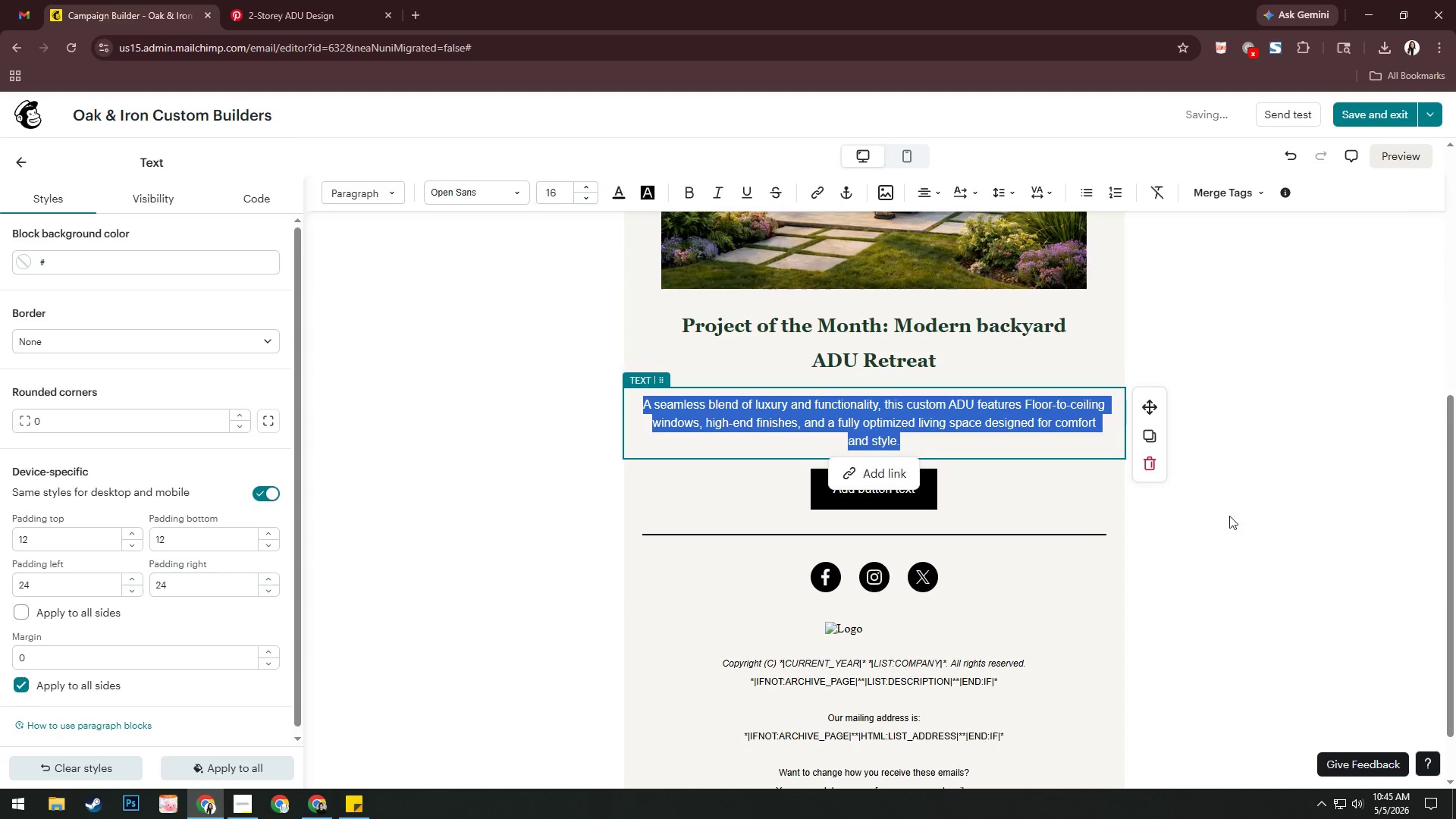 
left_click([1285, 582])
 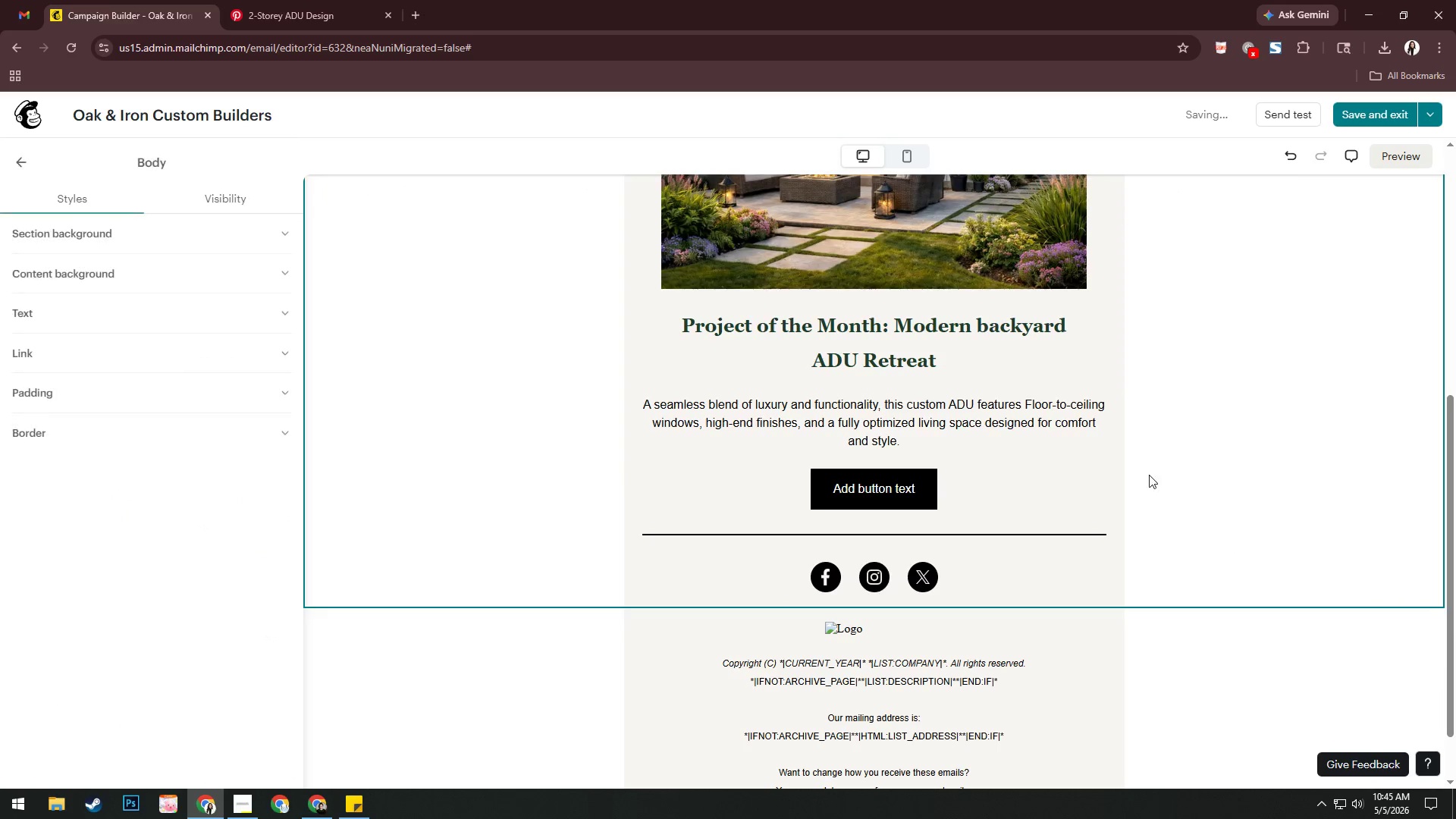 
scroll: coordinate [1155, 435], scroll_direction: down, amount: 2.0
 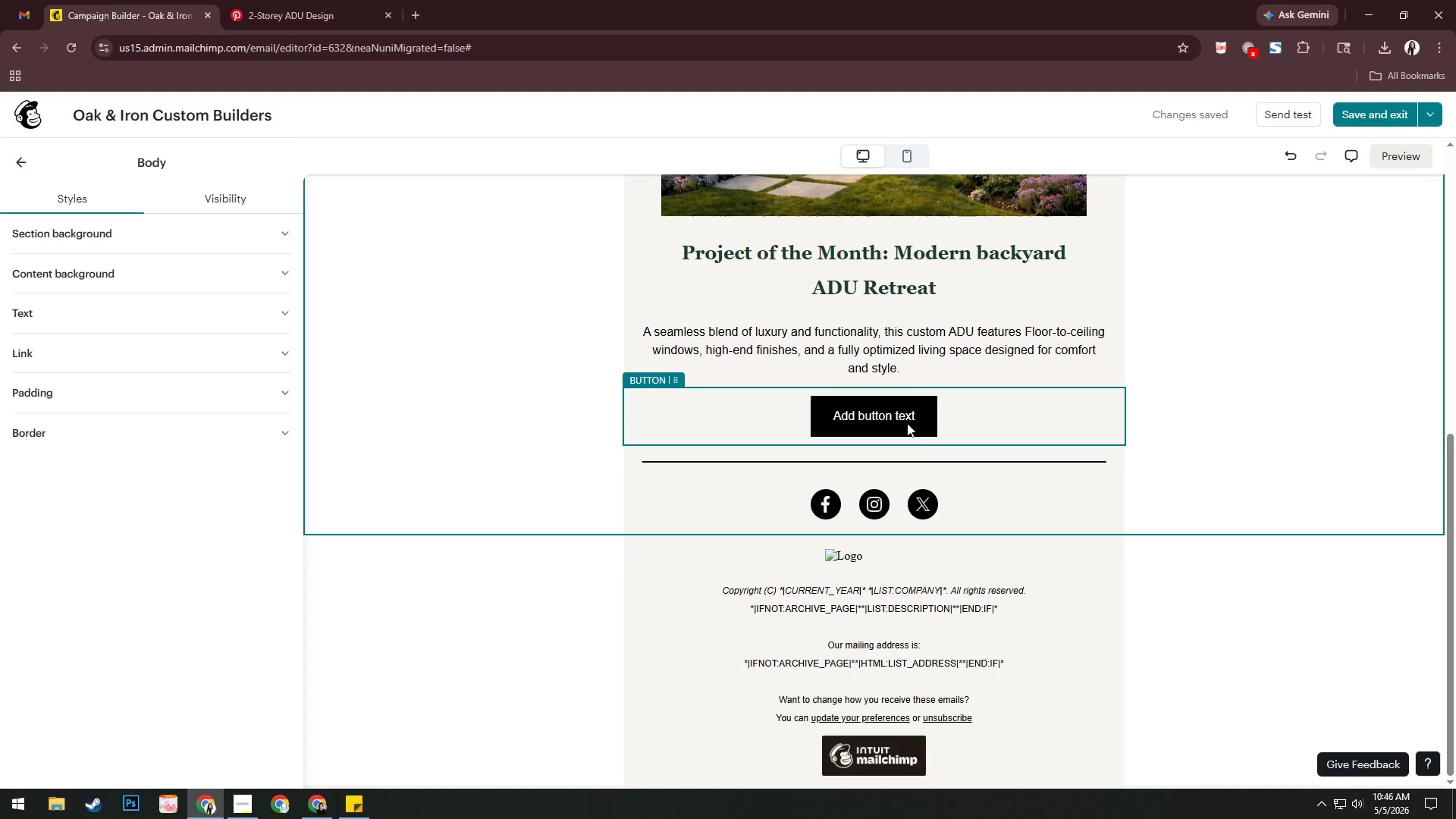 
wait(7.47)
 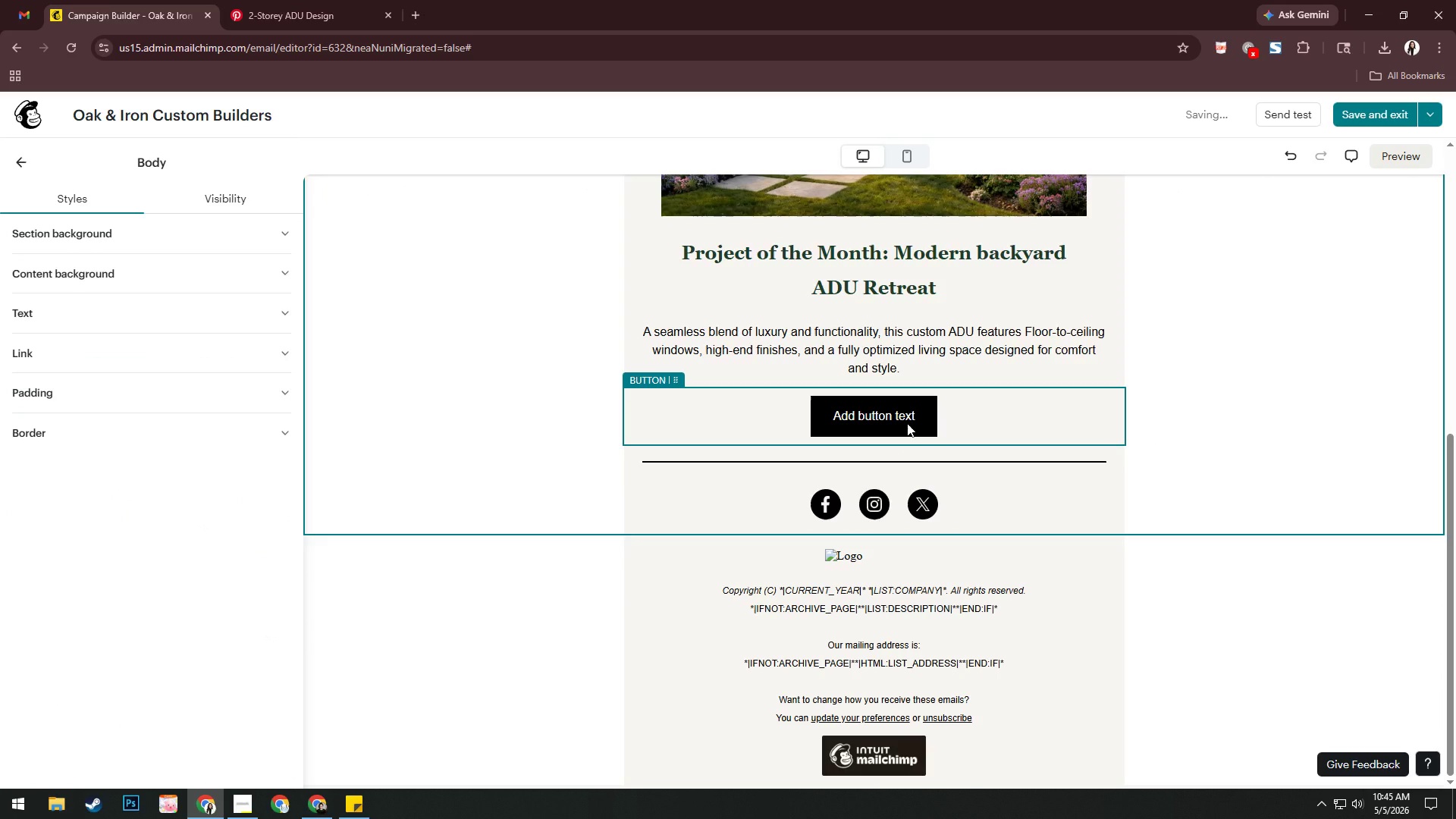 
left_click([907, 423])
 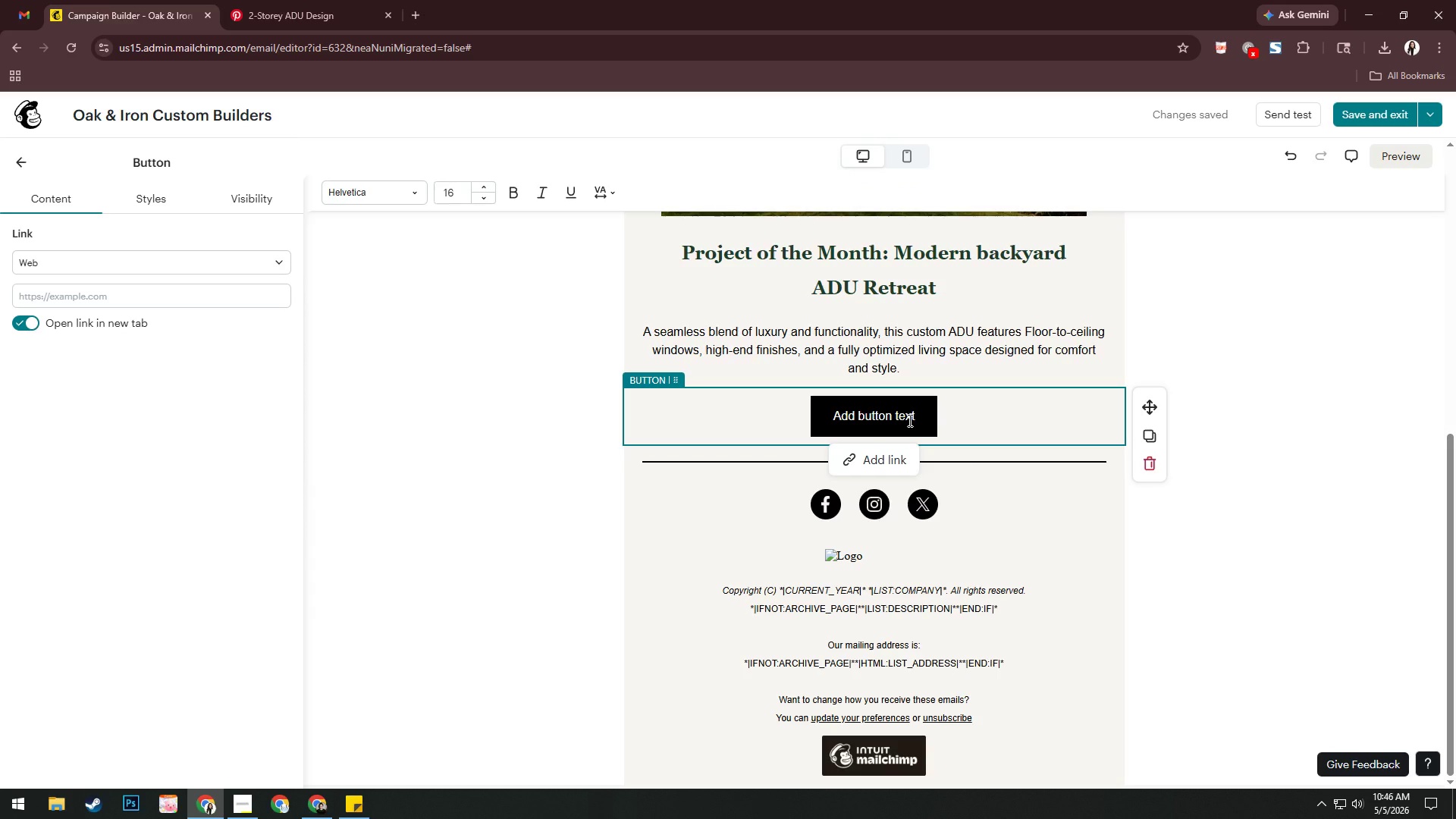 
wait(10.34)
 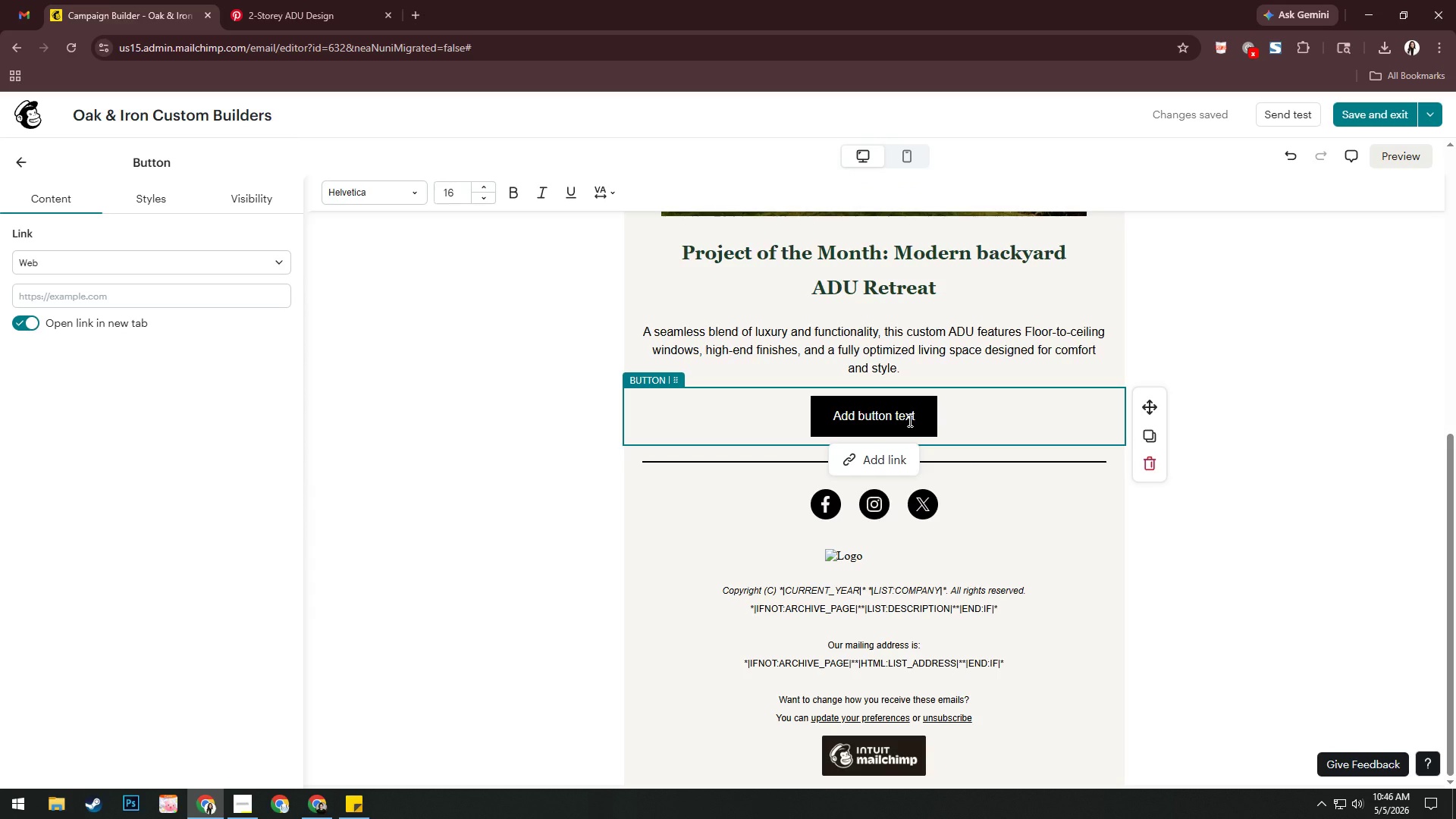 
left_click([517, 190])
 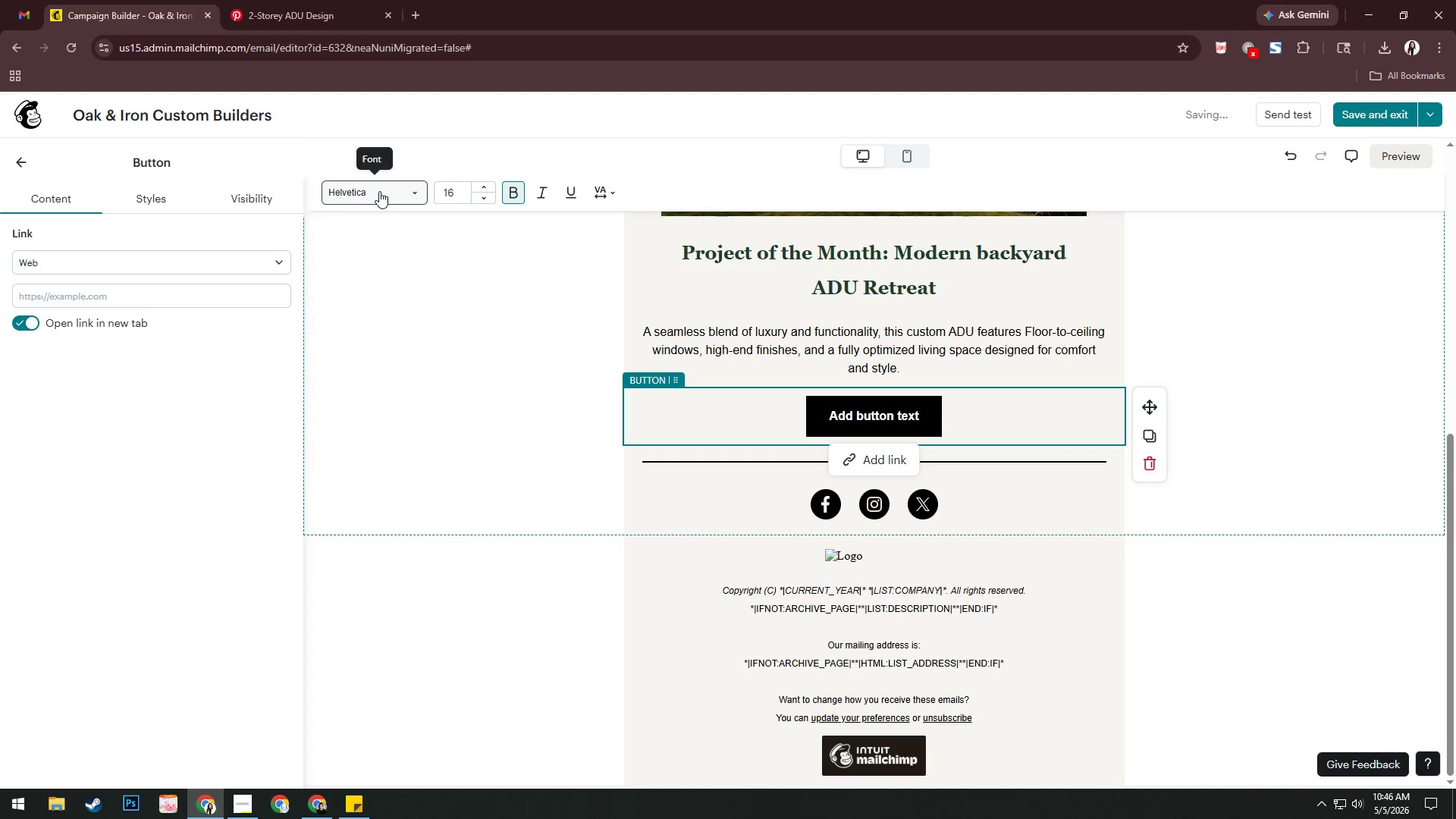 
left_click([380, 191])
 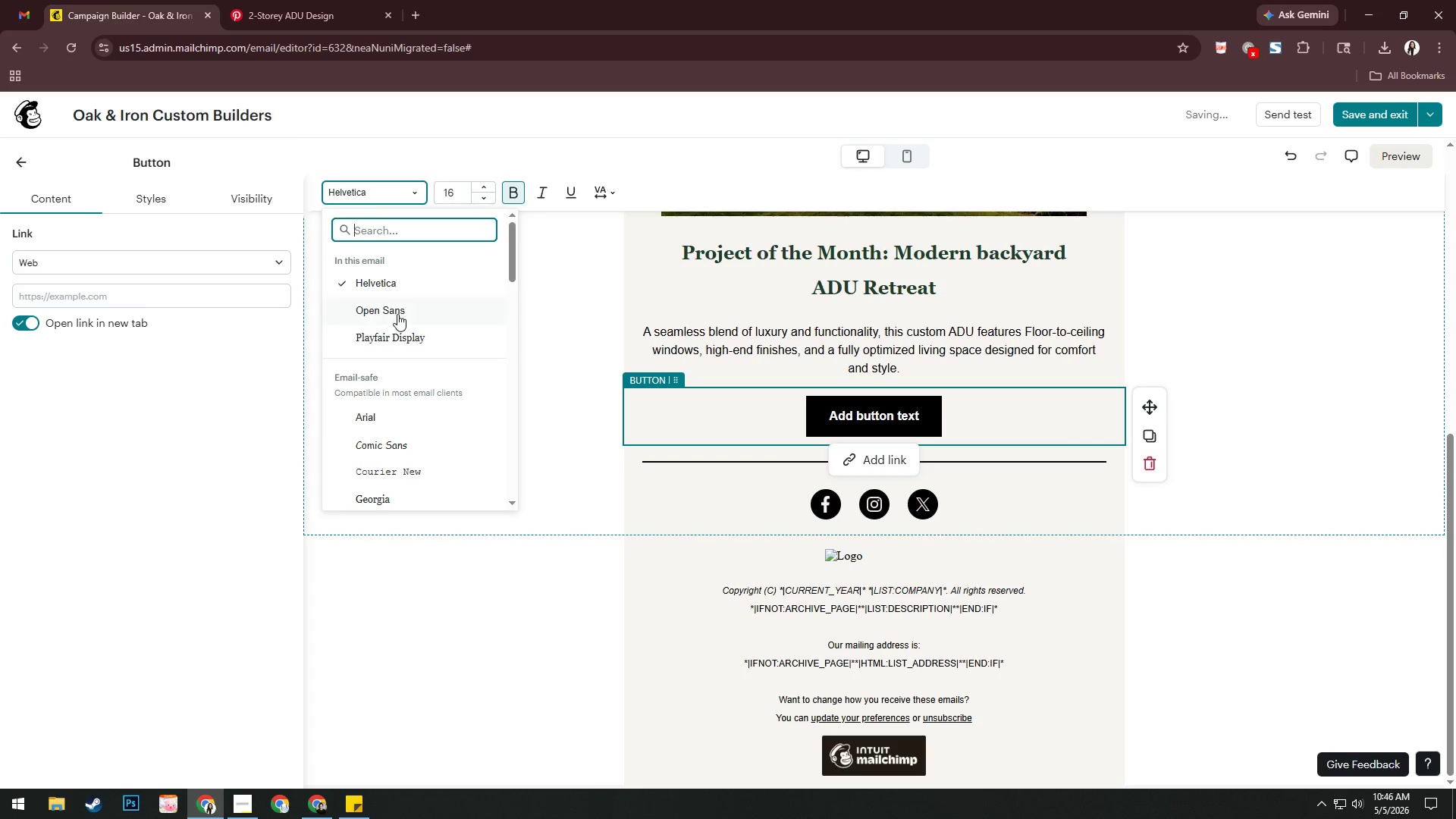 
left_click([397, 314])
 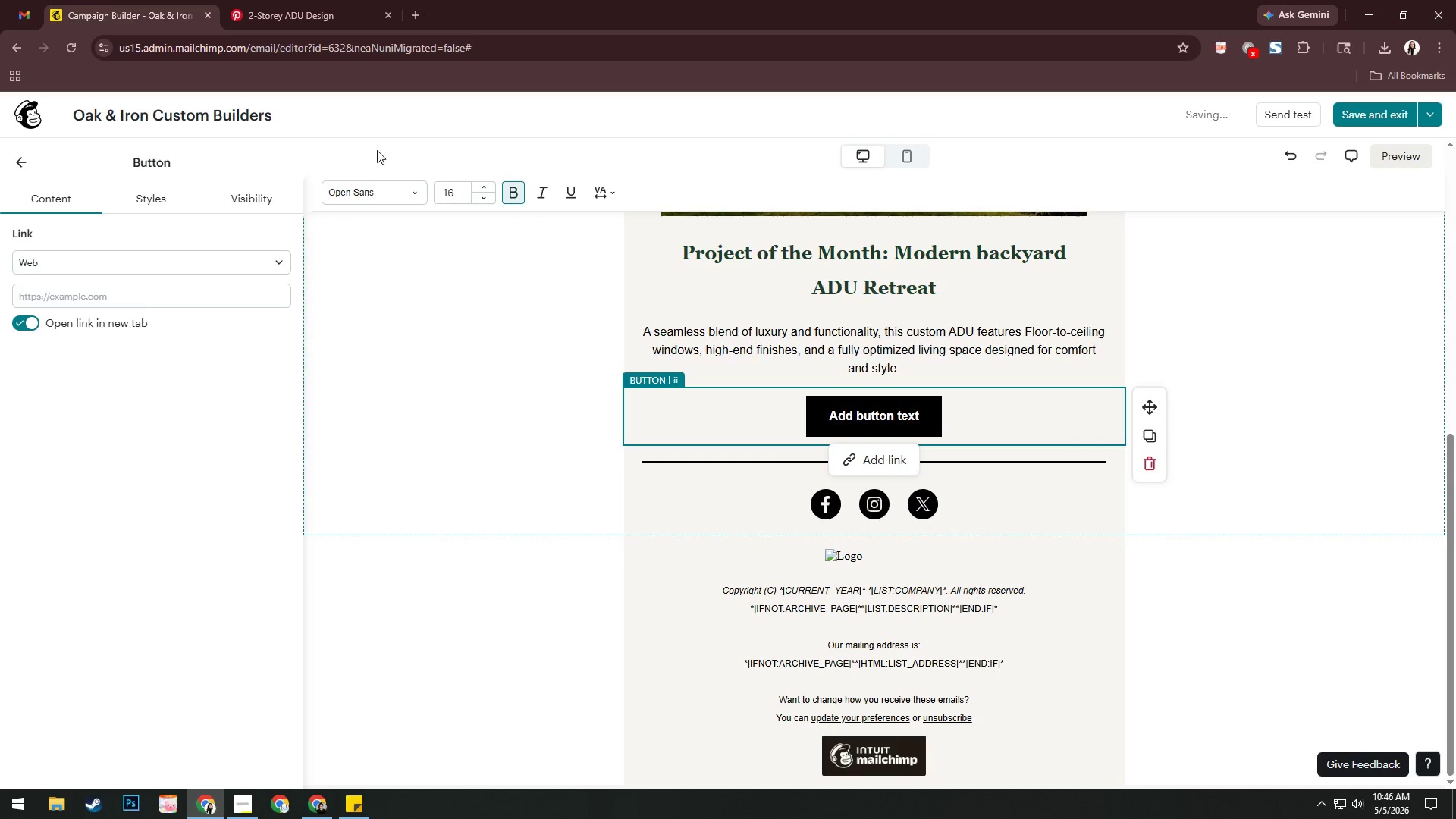 
left_click([383, 184])
 